 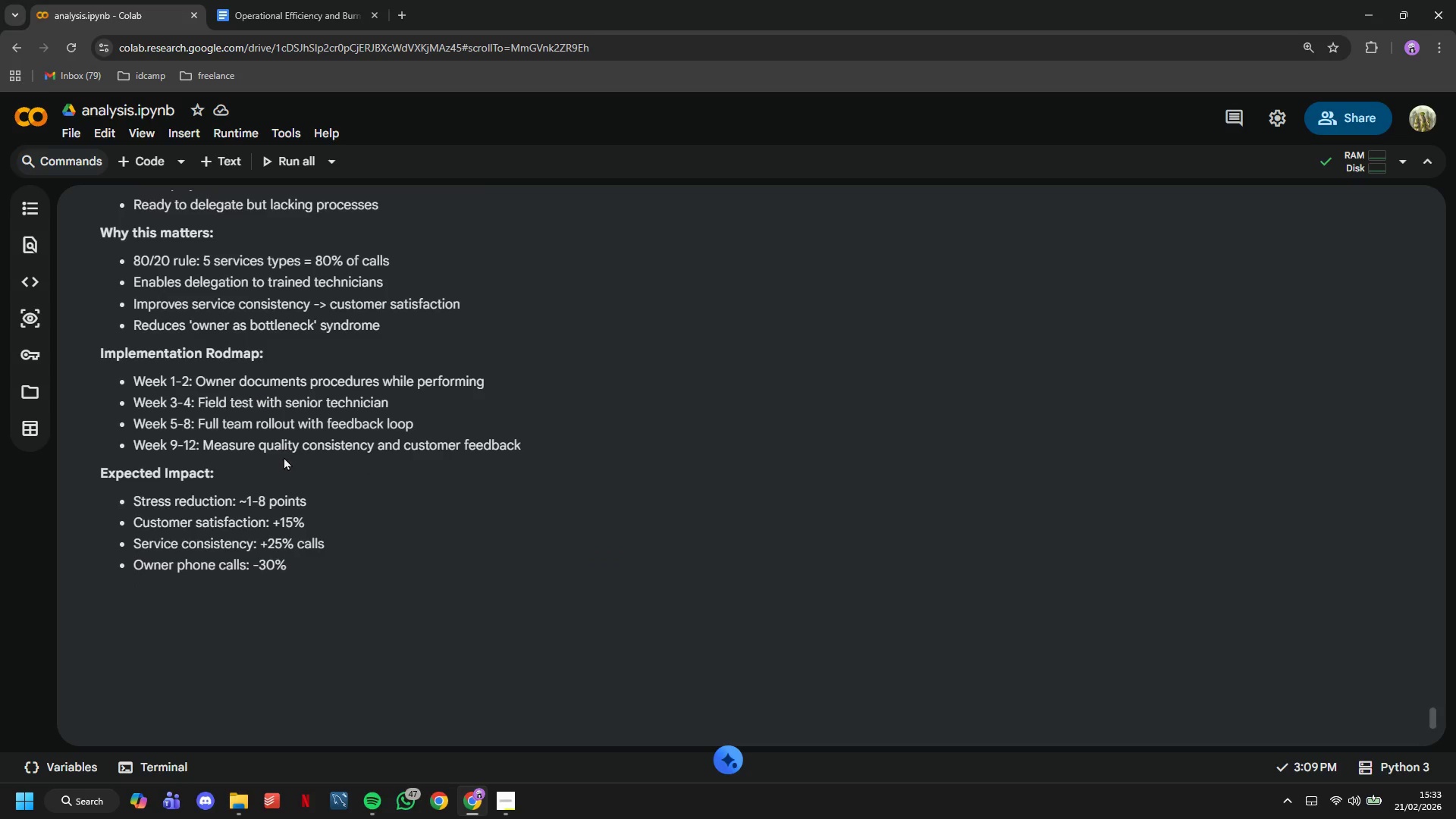 
left_click([284, 457])
 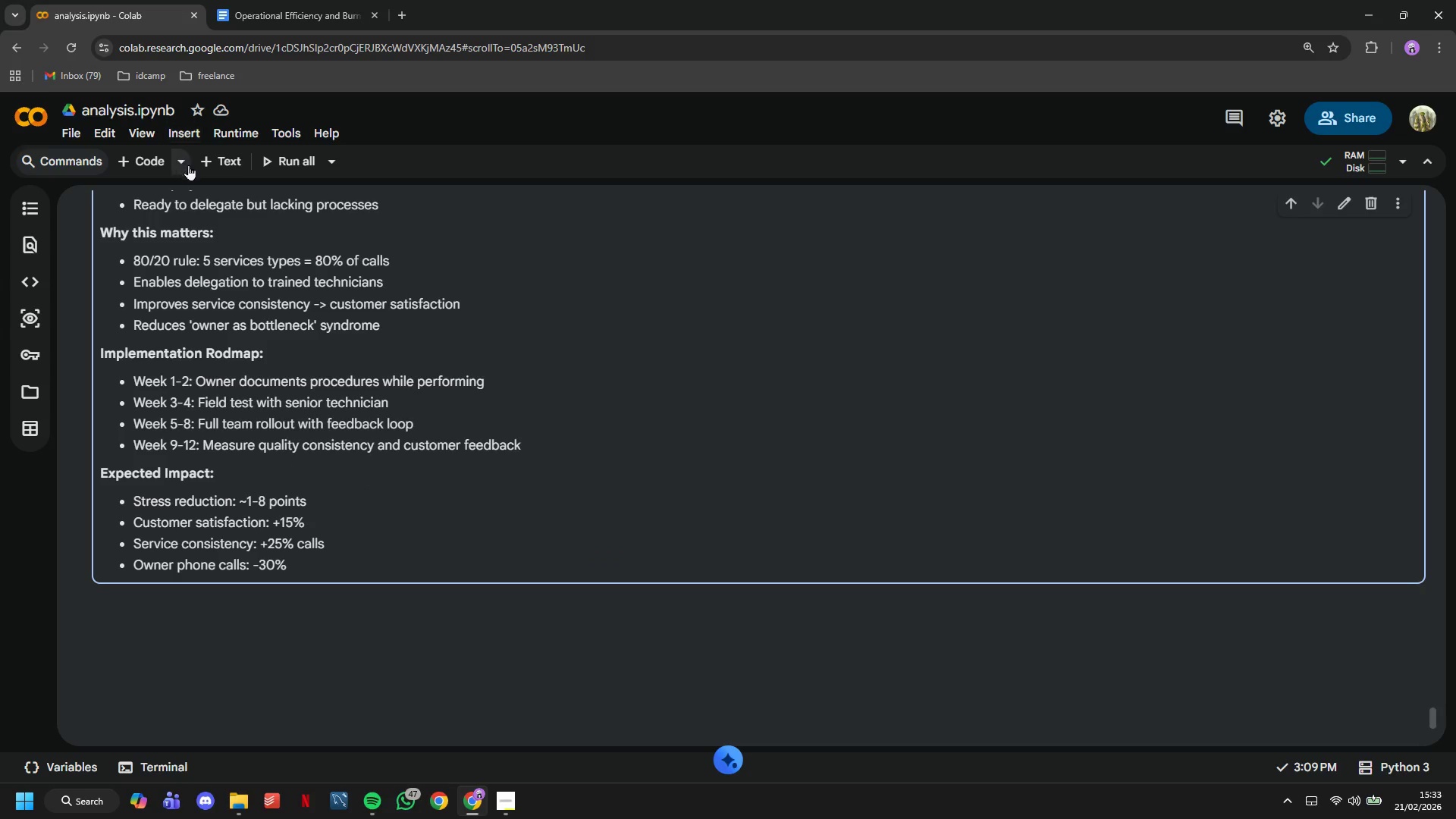 
scroll: coordinate [281, 472], scroll_direction: down, amount: 9.0
 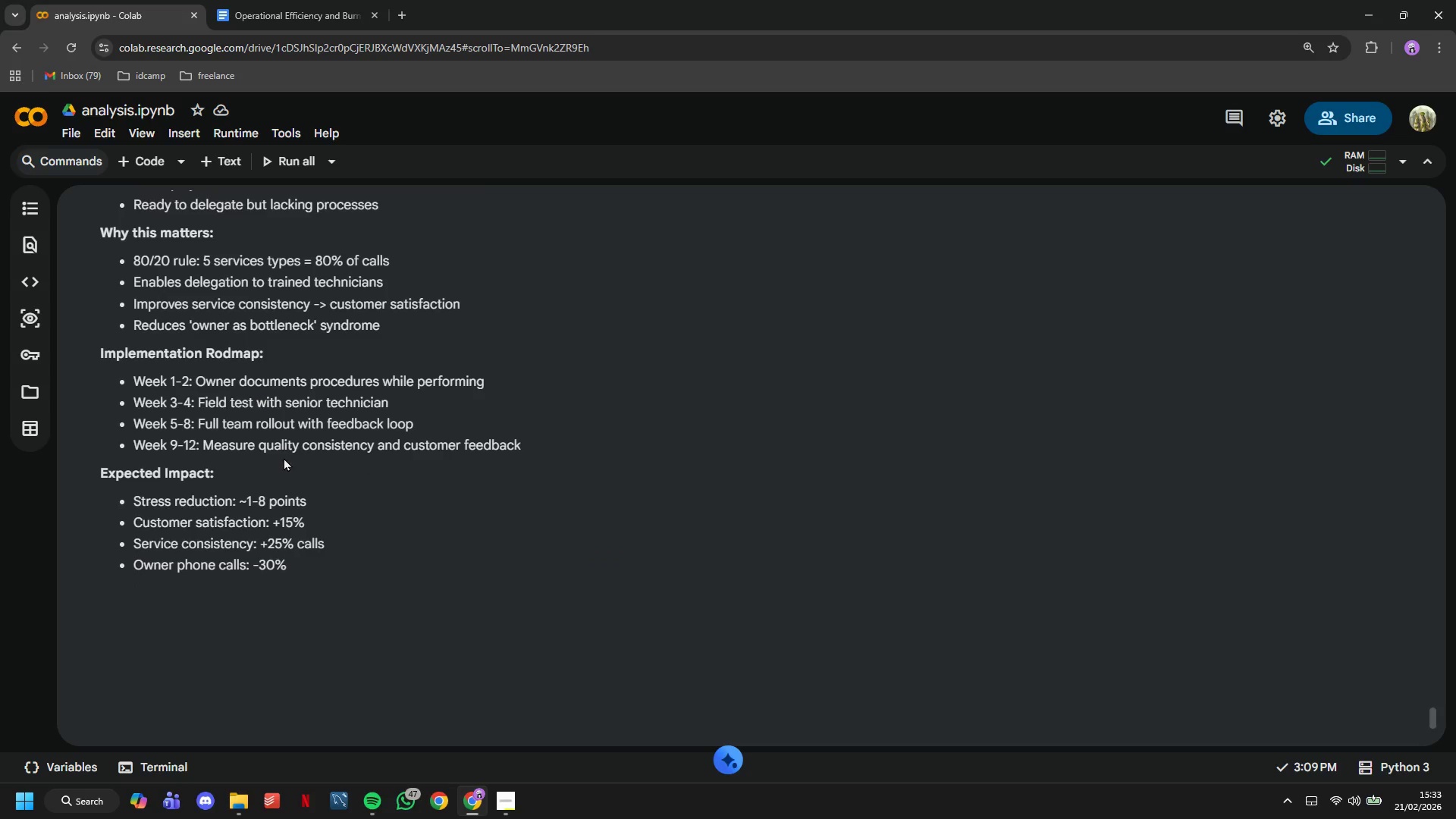 
left_click([209, 158])
 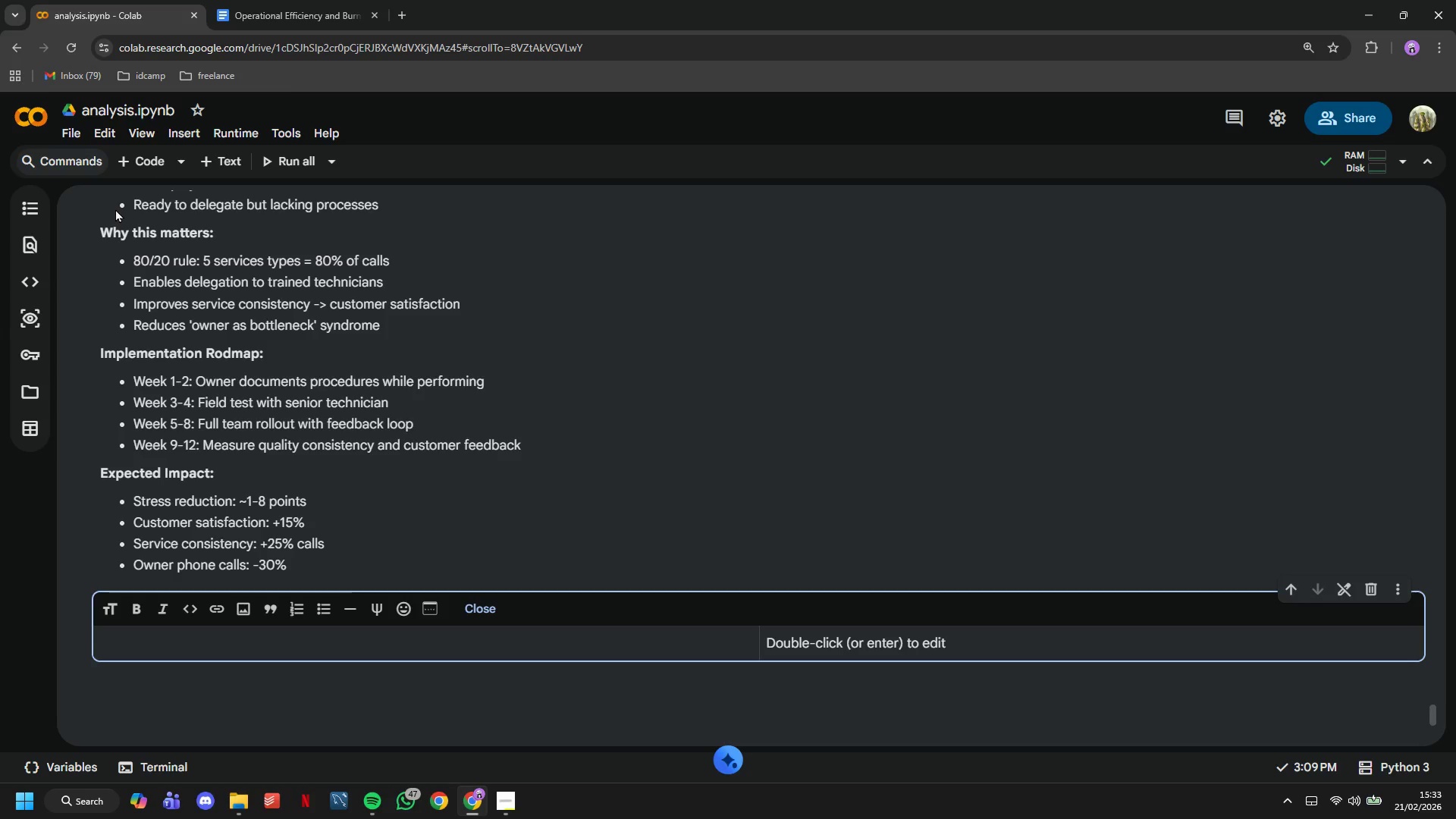 
wait(10.02)
 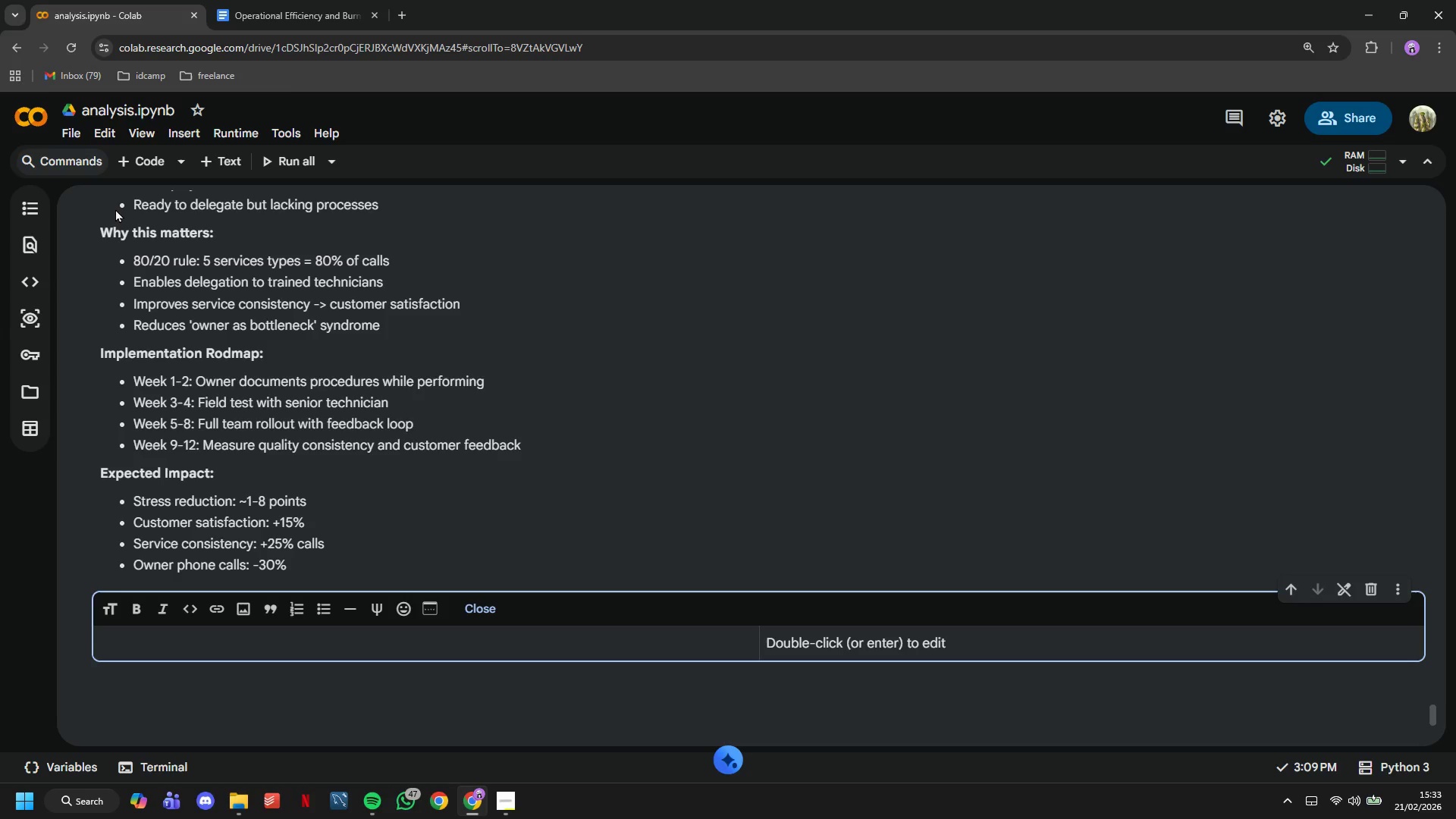 
type(### Recome)
key(Backspace)
type(mendation #3 : Hire-O)
key(Backspace)
type(Pat)
key(Backspace)
type(rt Time Operations Manager)
 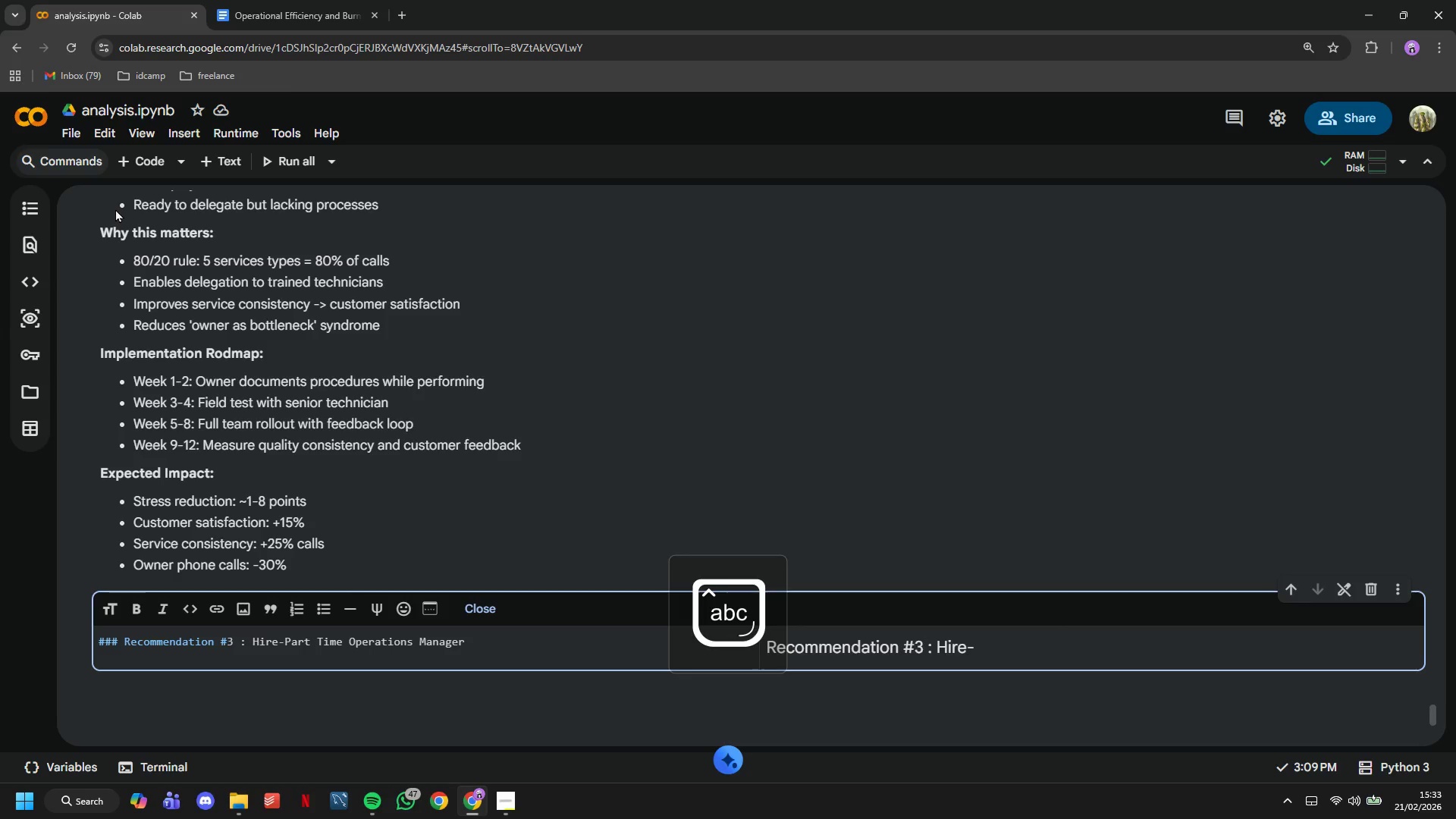 
key(Enter)
 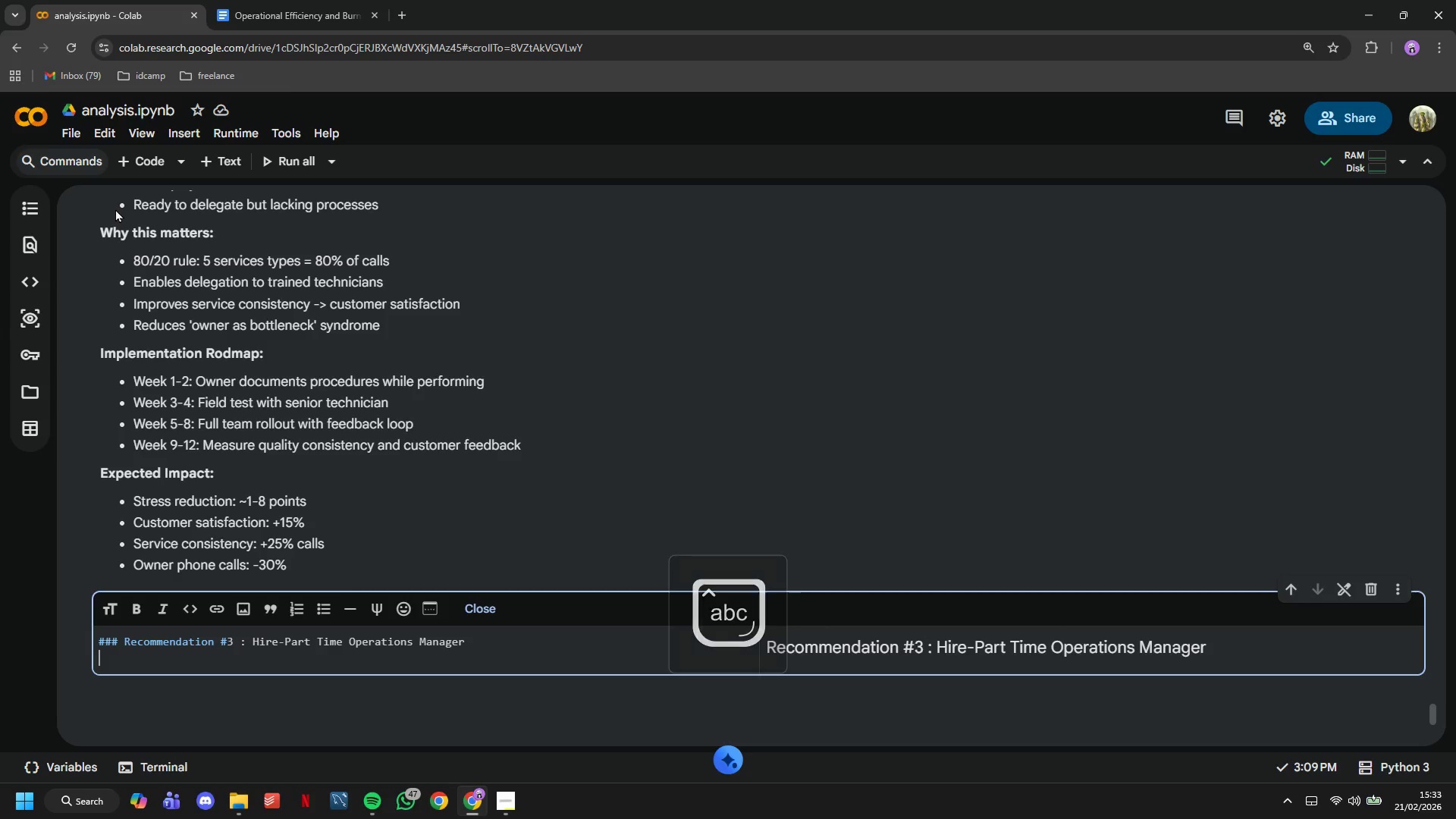 
key(Enter)
 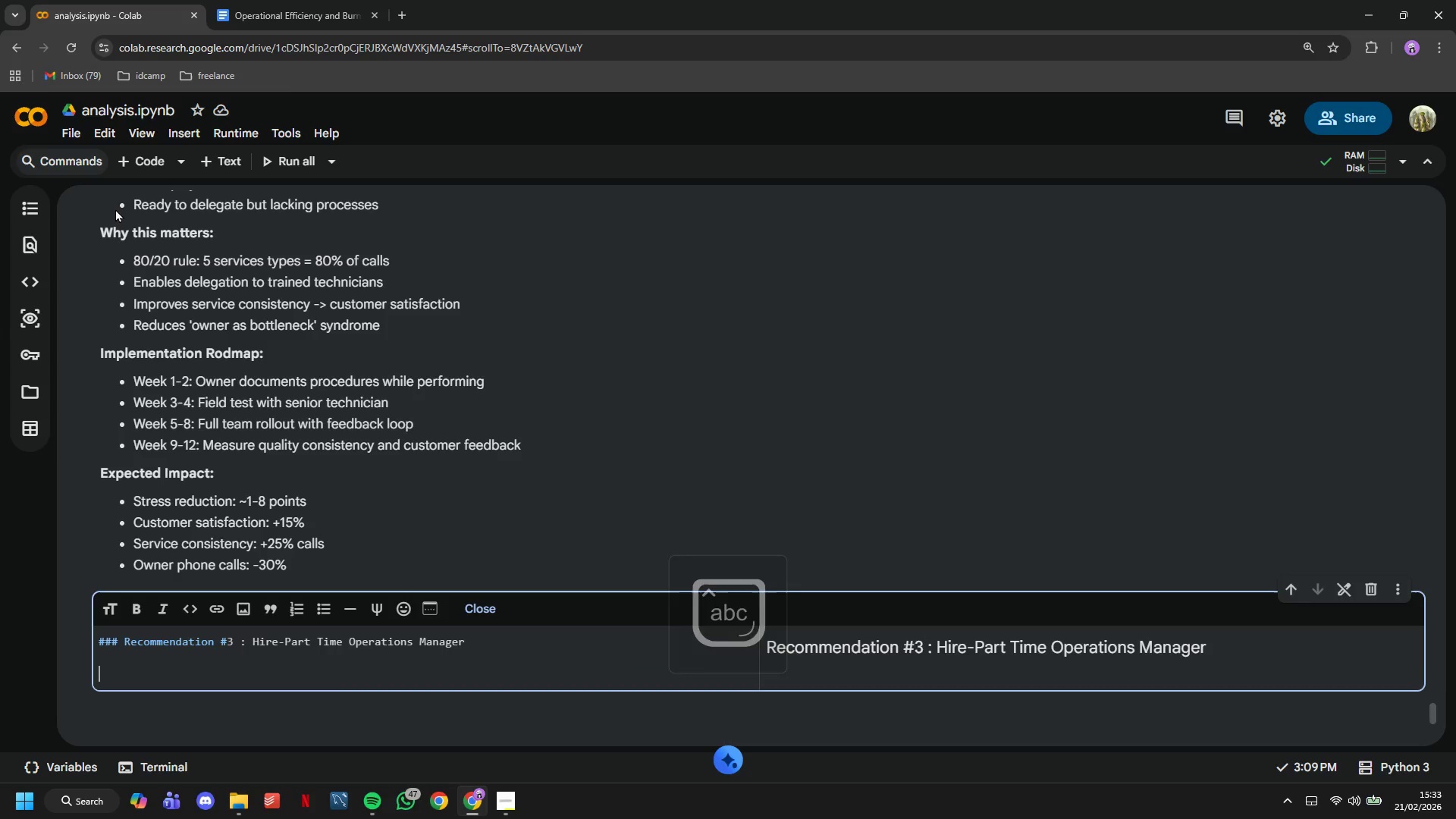 
type(****)
 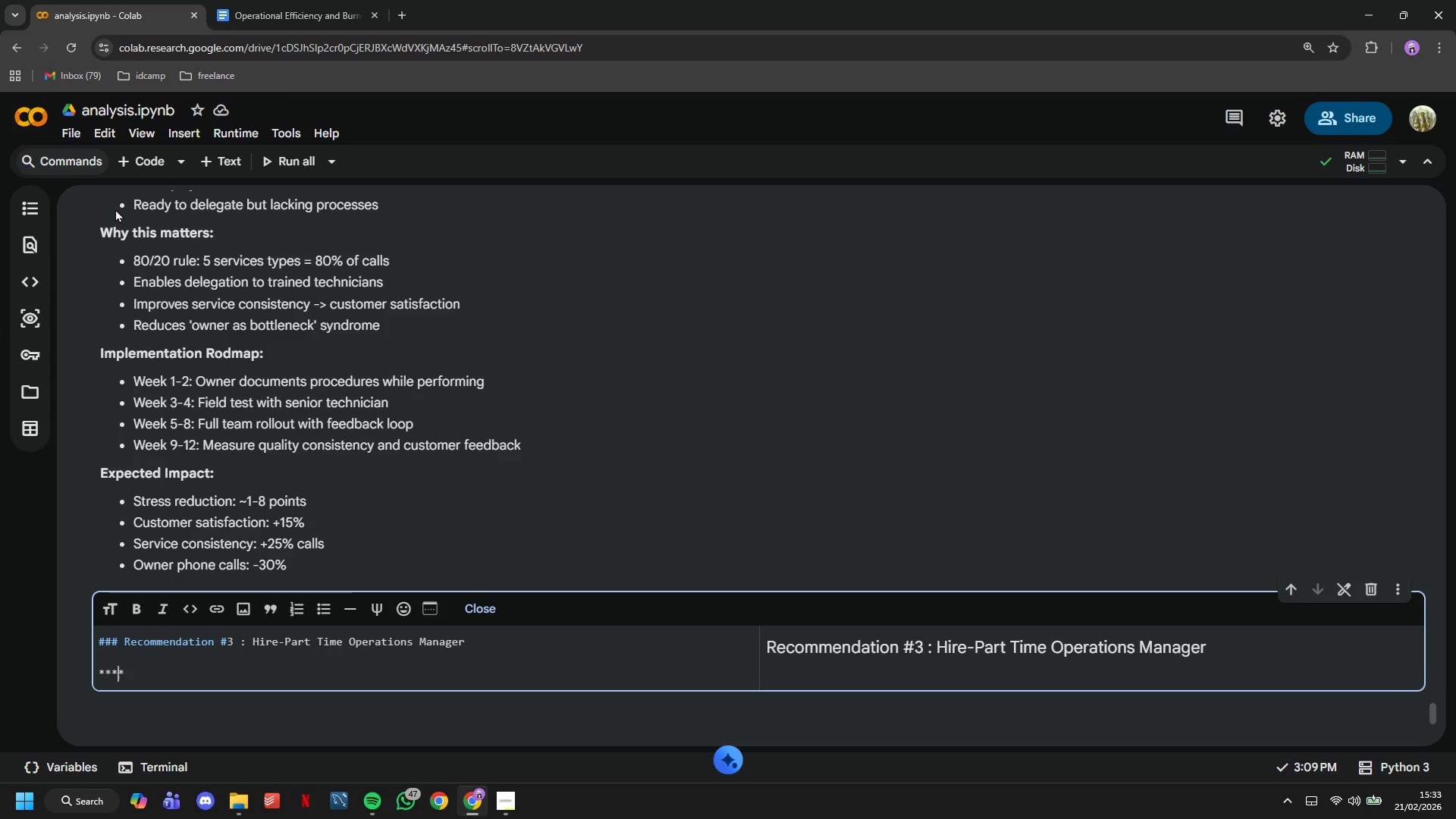 
key(ArrowLeft)
 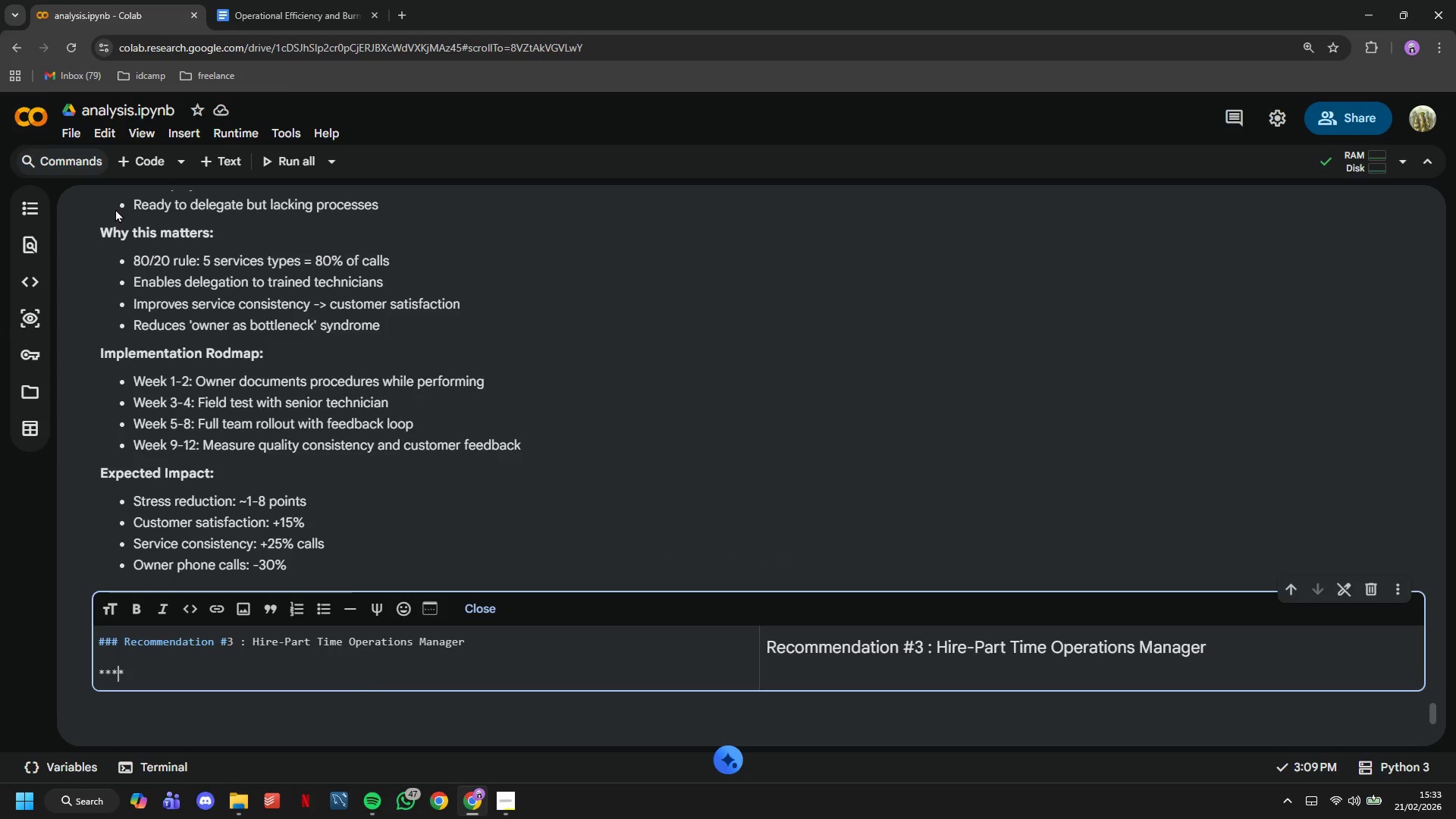 
key(ArrowLeft)
 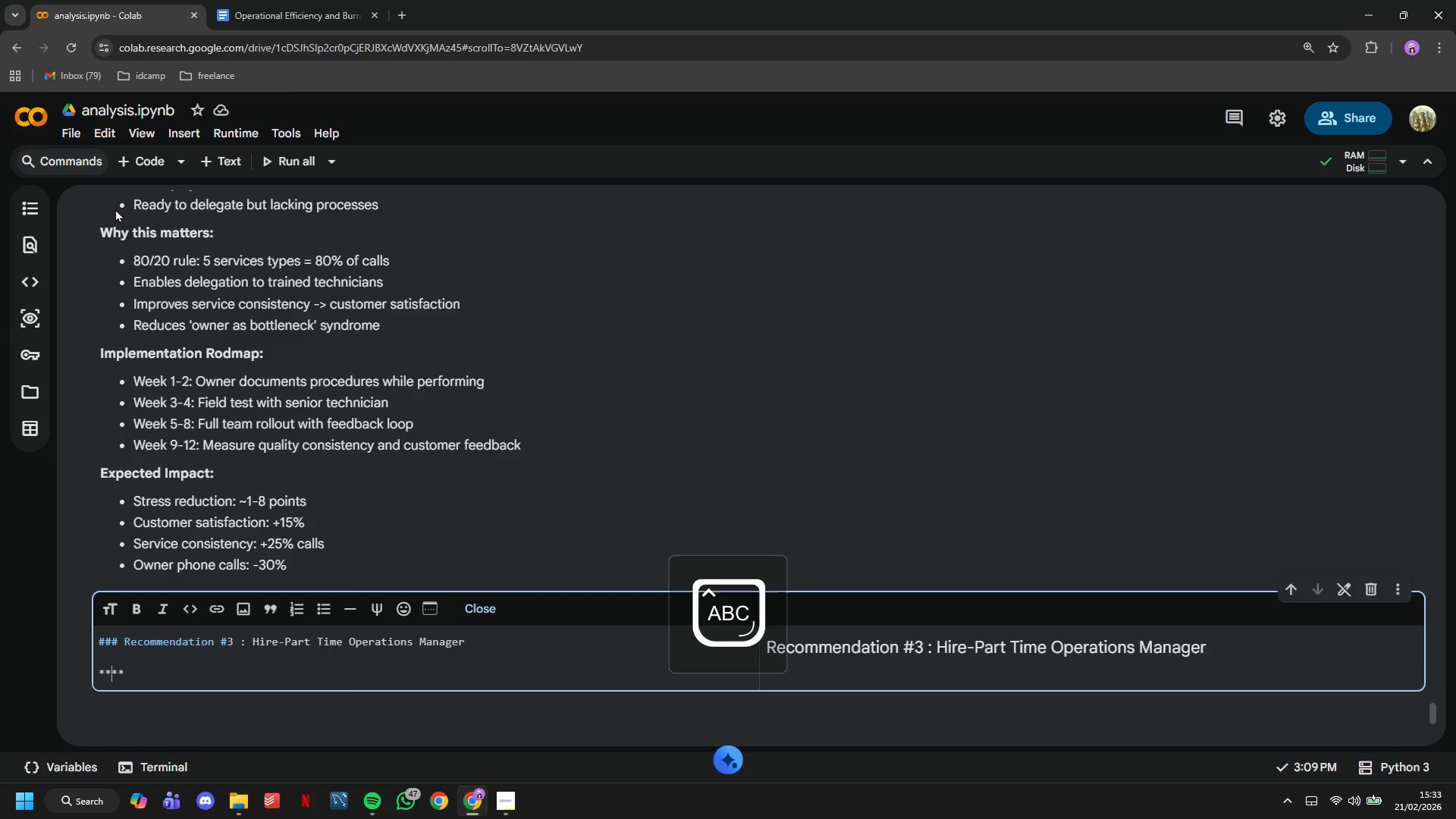 
type(Tae)
key(Backspace)
type(rget Audience:)
 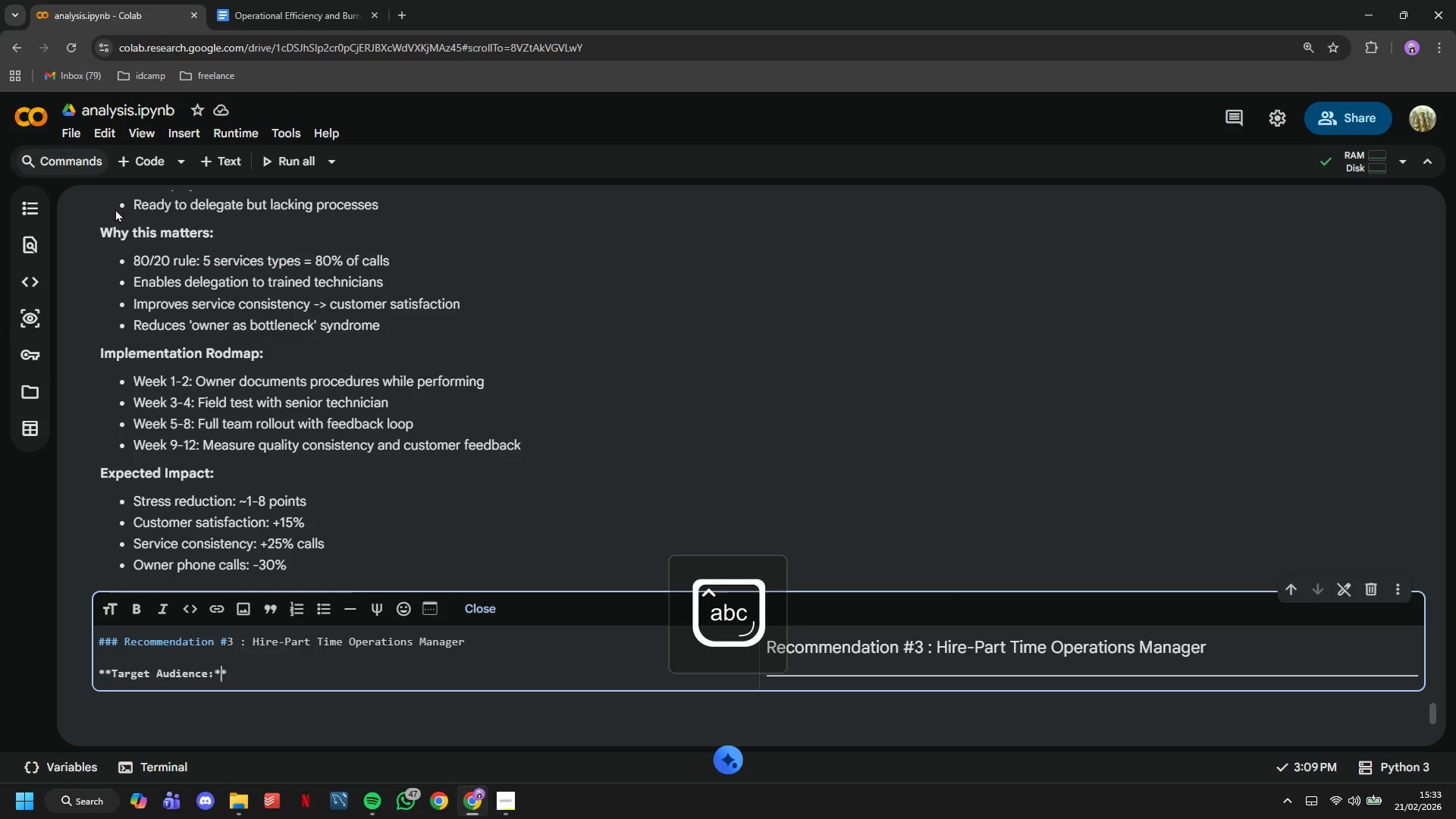 
key(ArrowRight)
 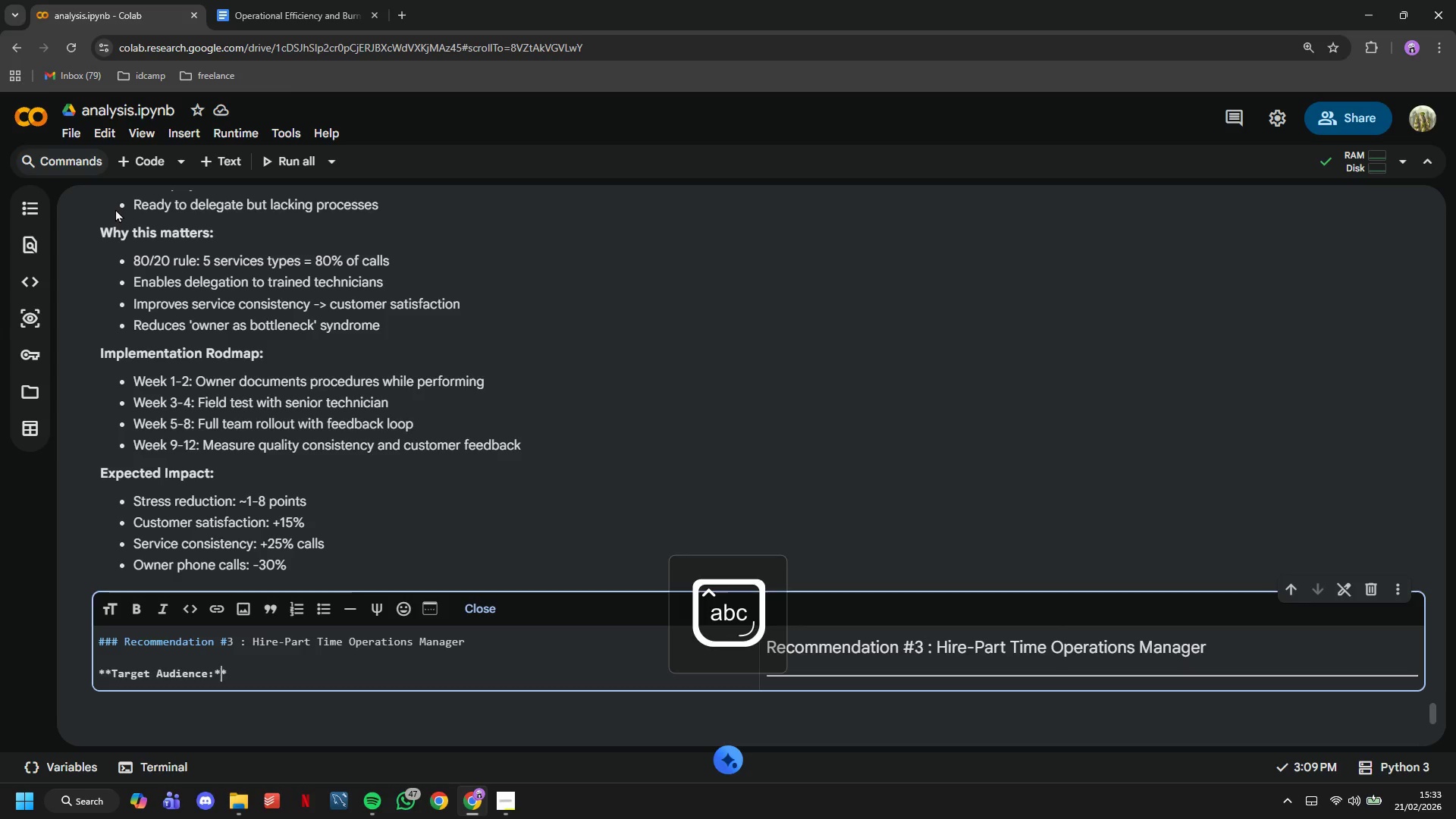 
key(ArrowRight)
 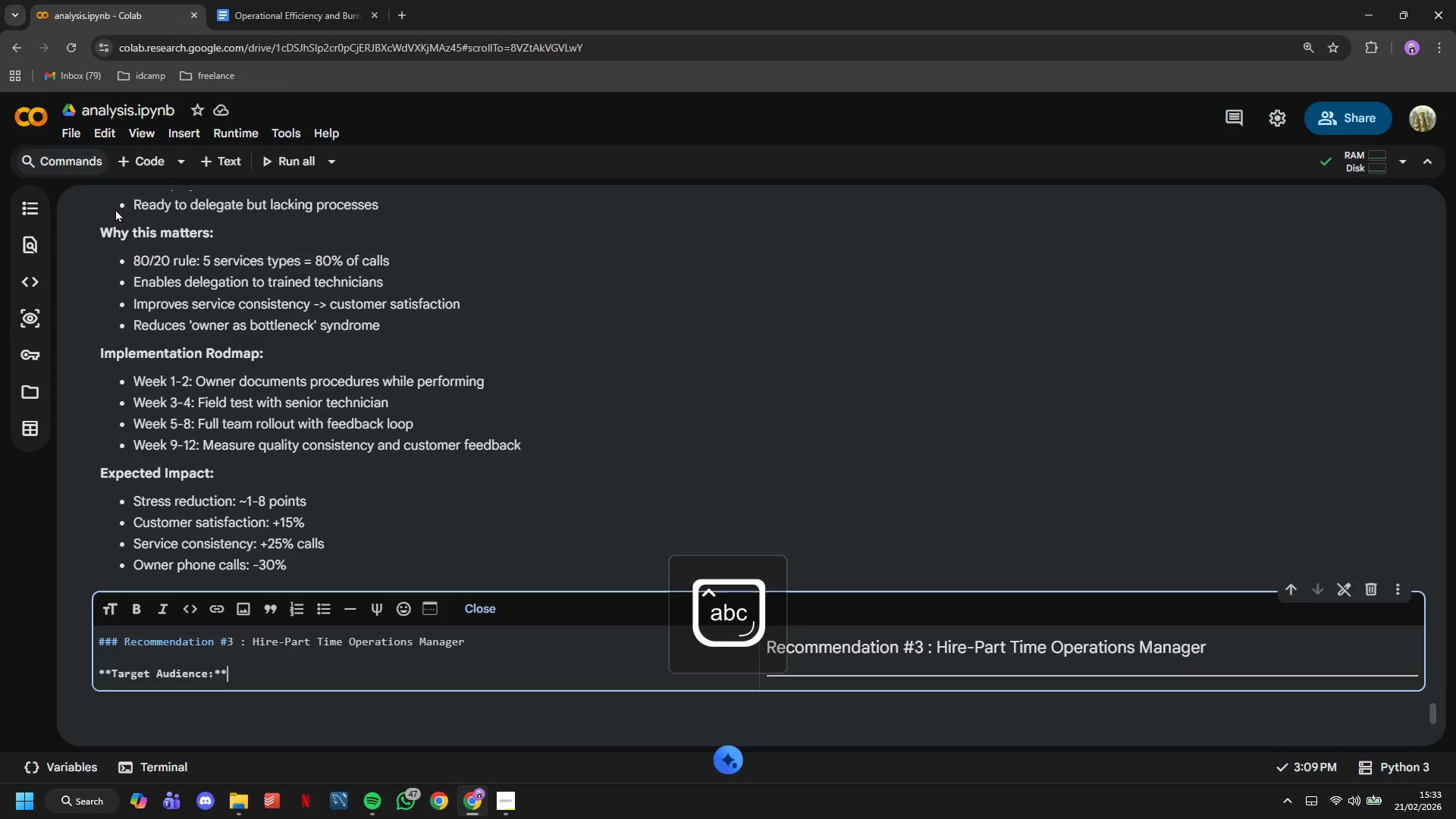 
key(Enter)
 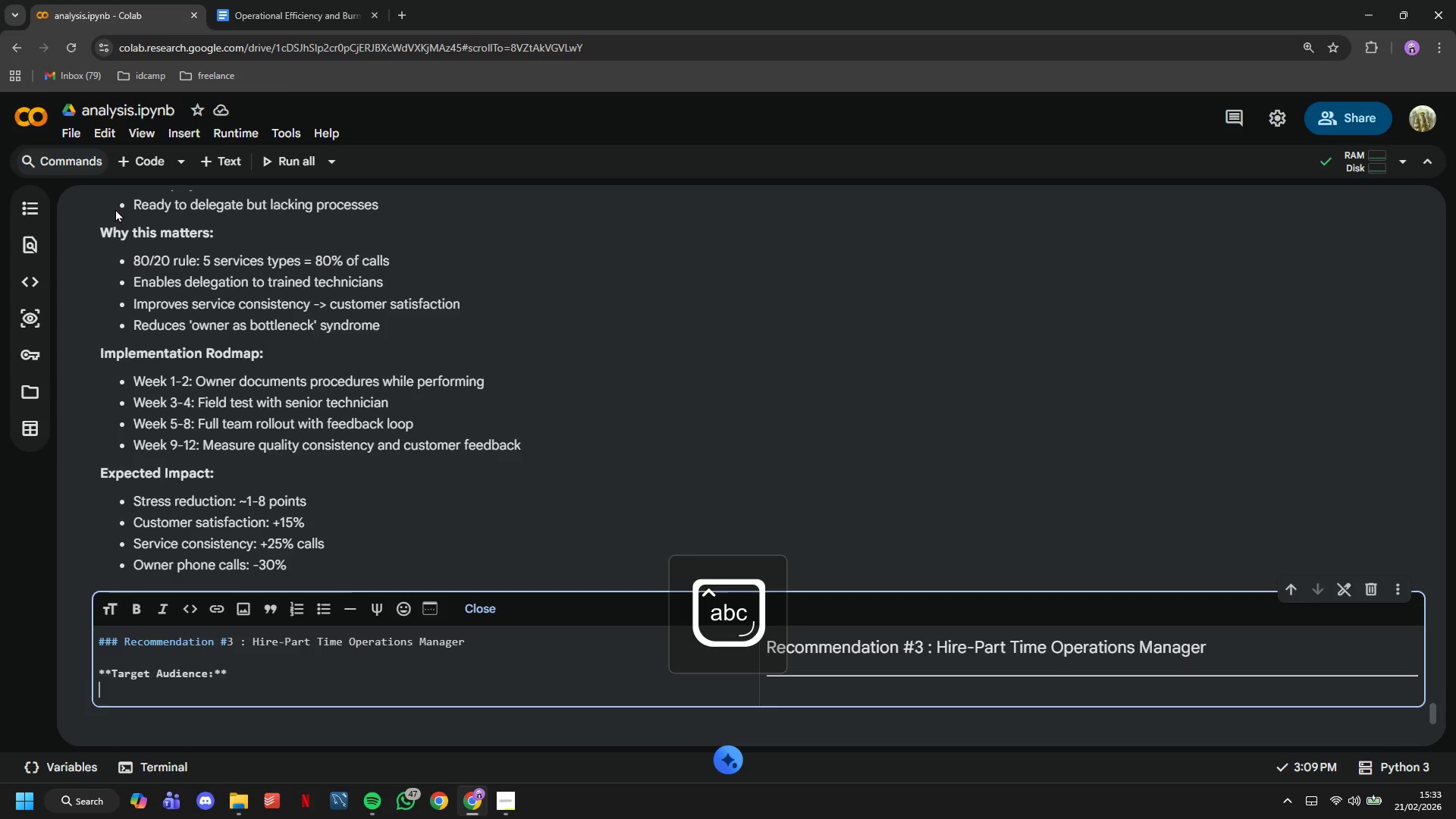 
key(Enter)
 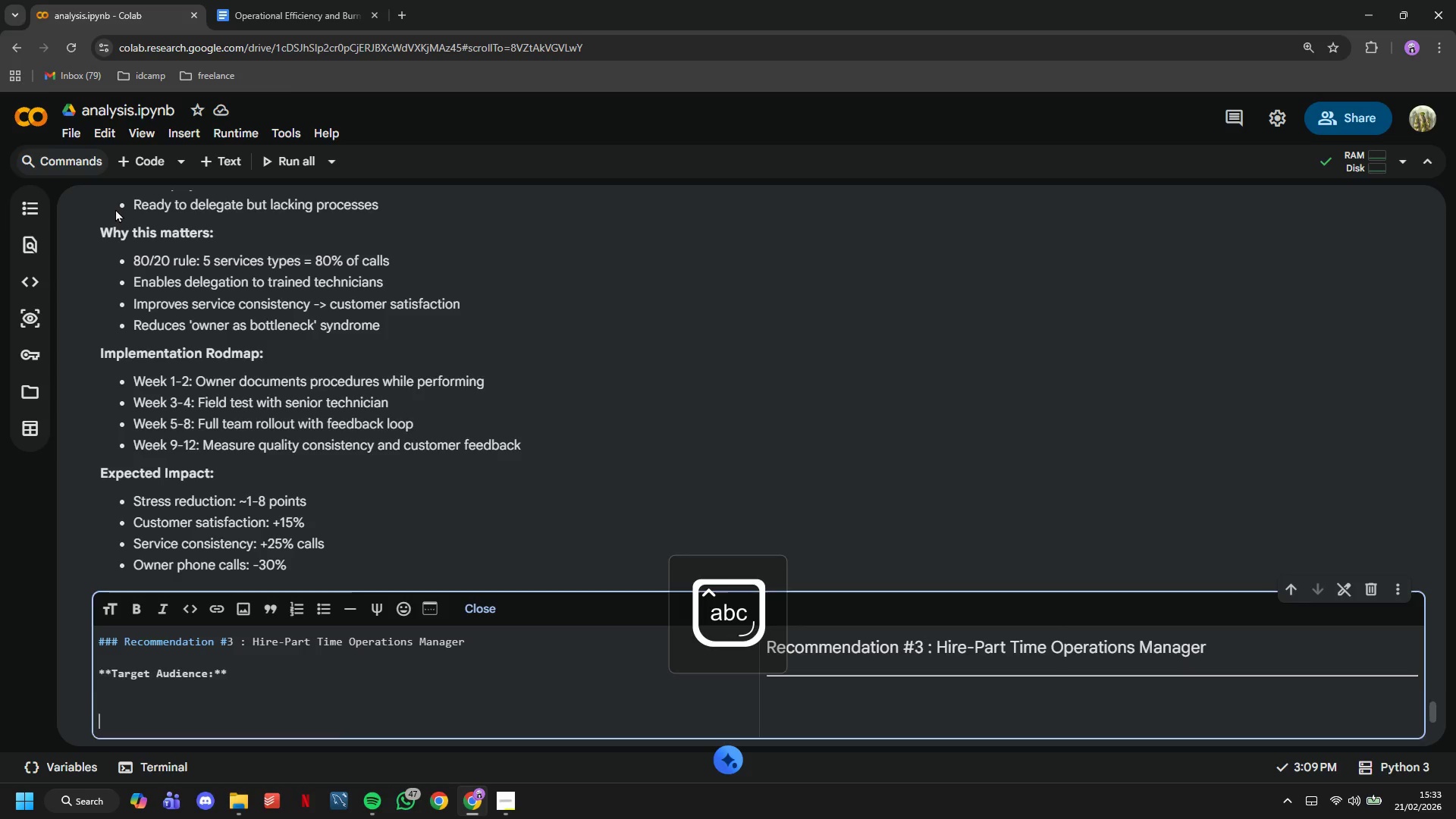 
key(Enter)
 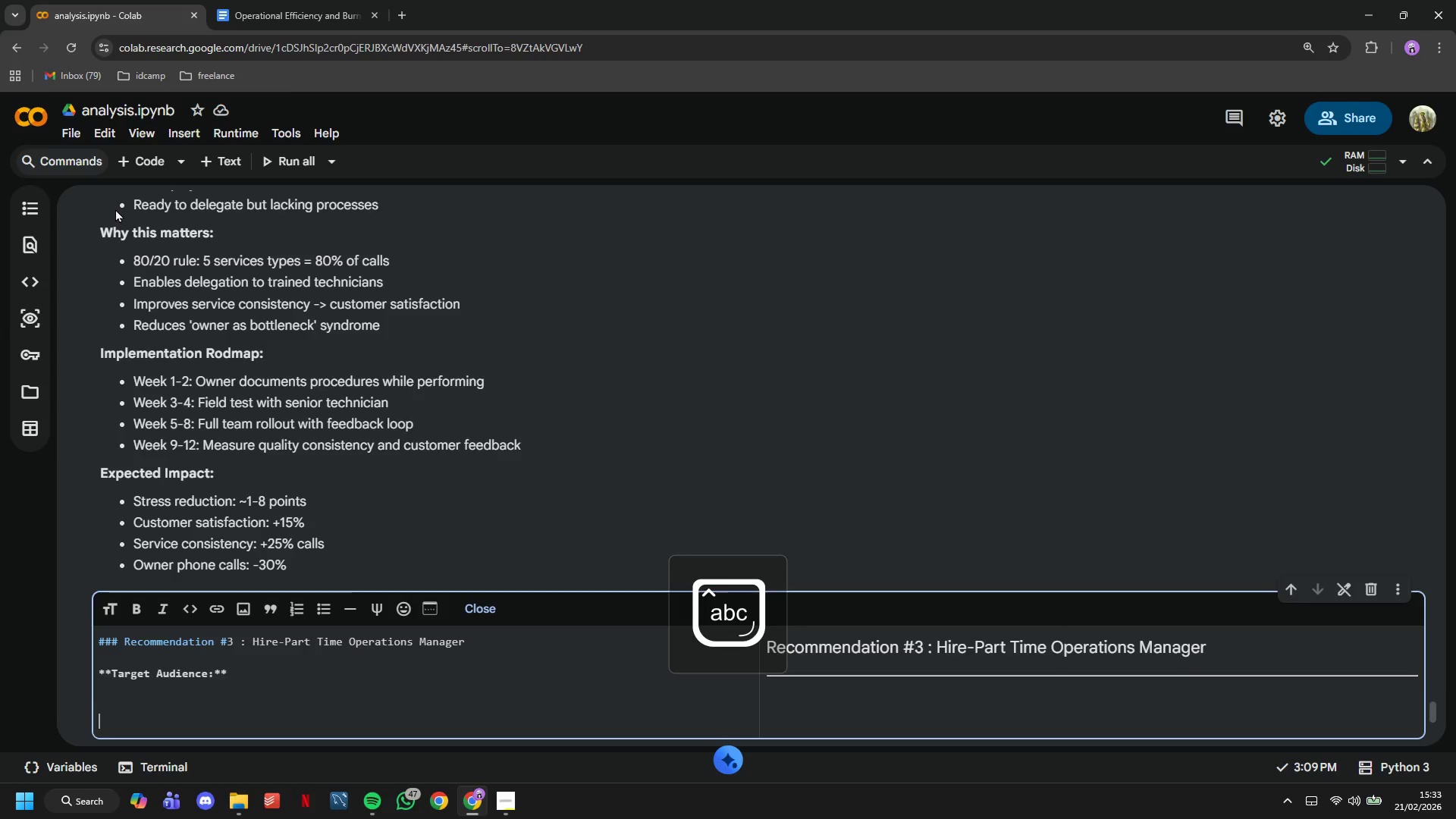 
key(ArrowUp)
 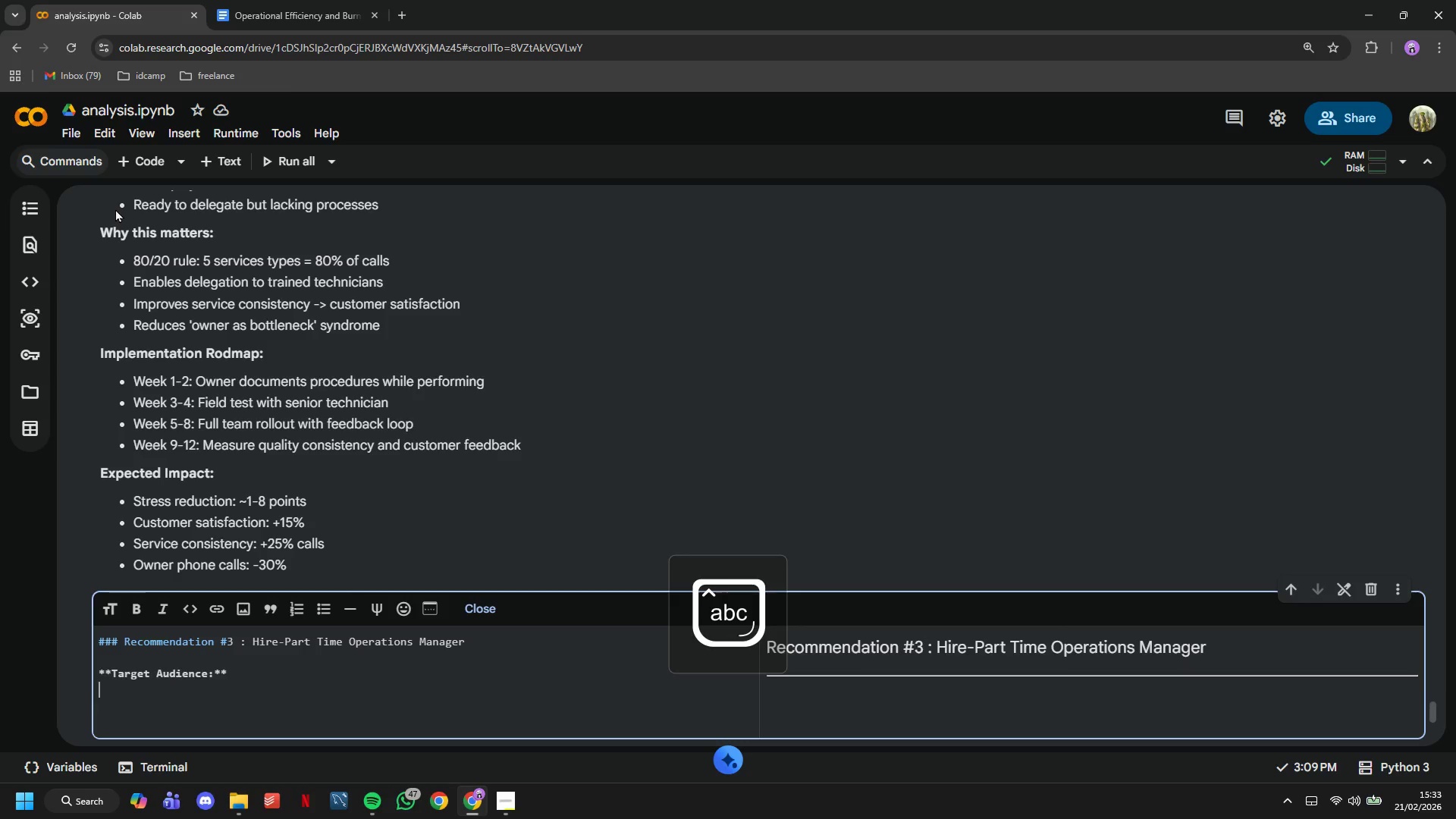 
key(ArrowUp)
 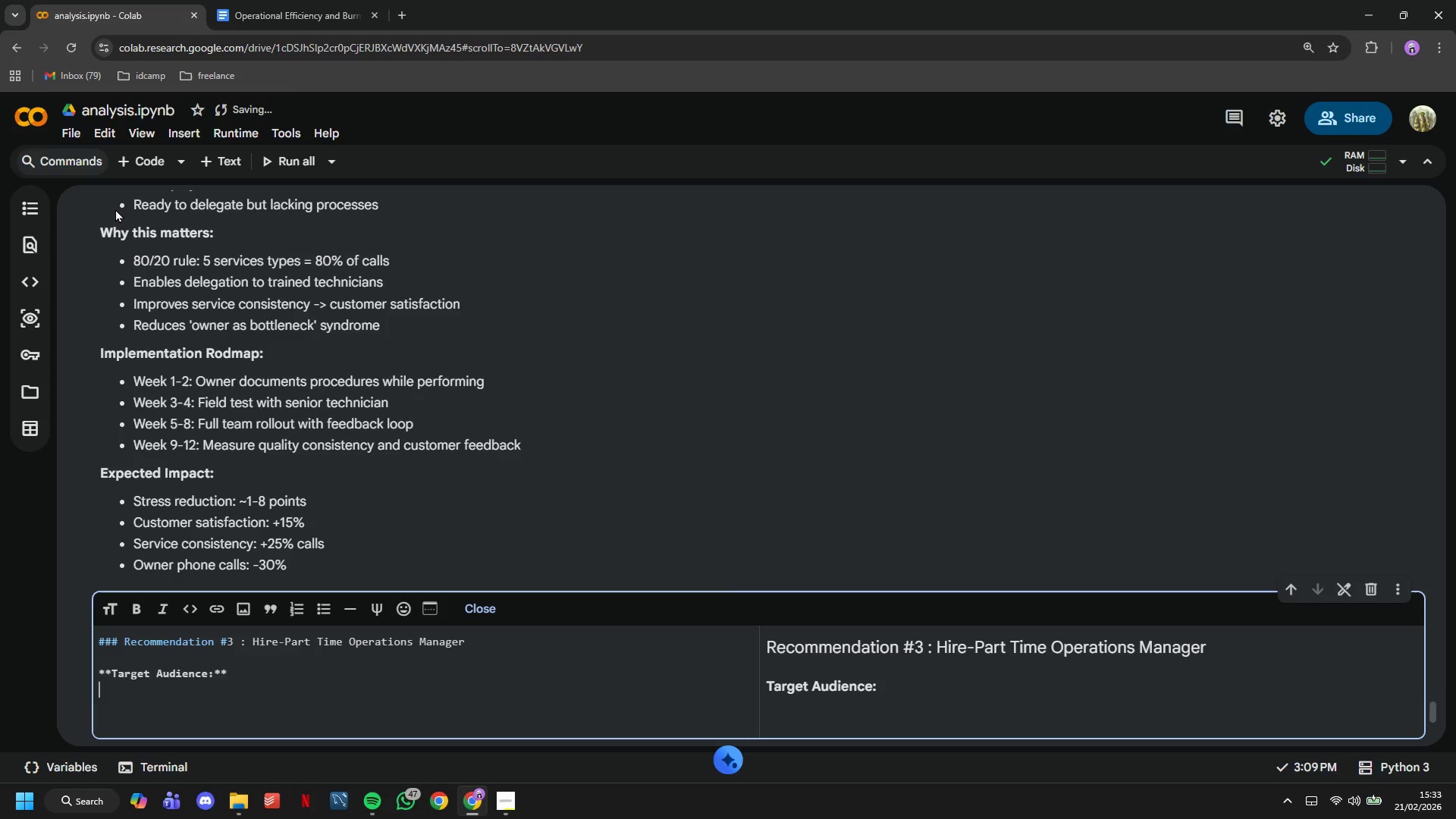 
scroll: coordinate [148, 221], scroll_direction: down, amount: 4.0
 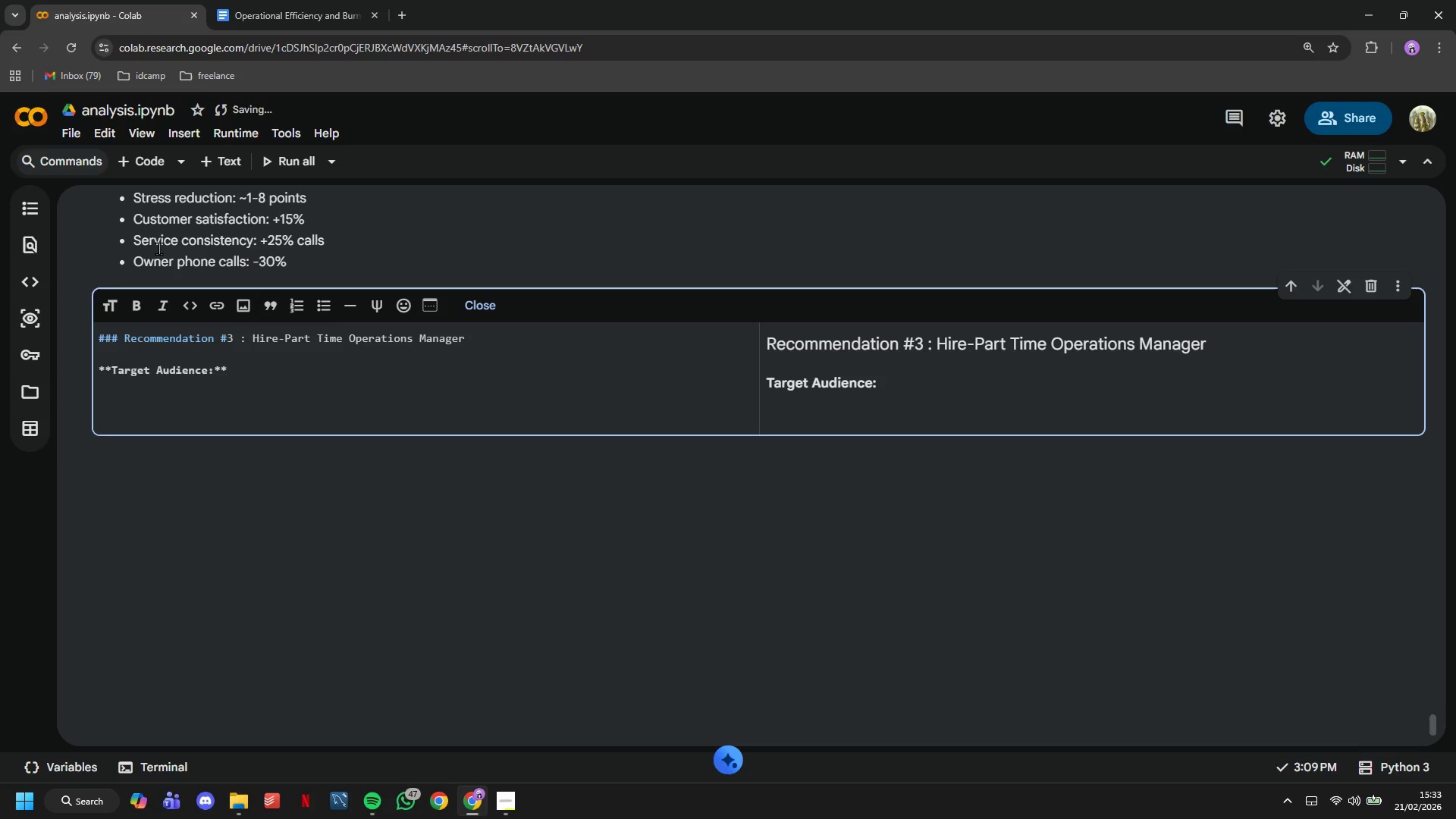 
type(- Revenue $1M)
 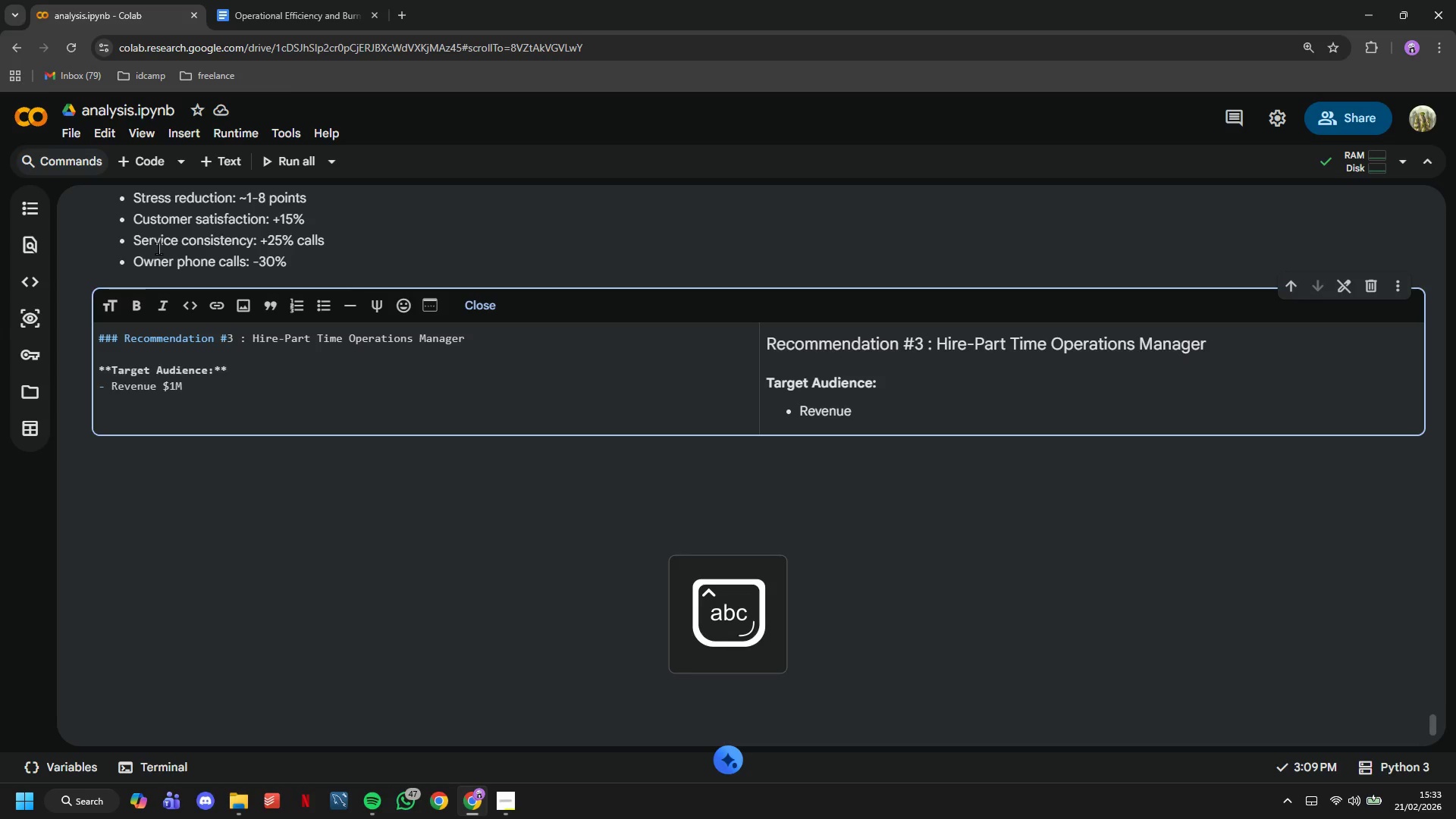 
wait(17.56)
 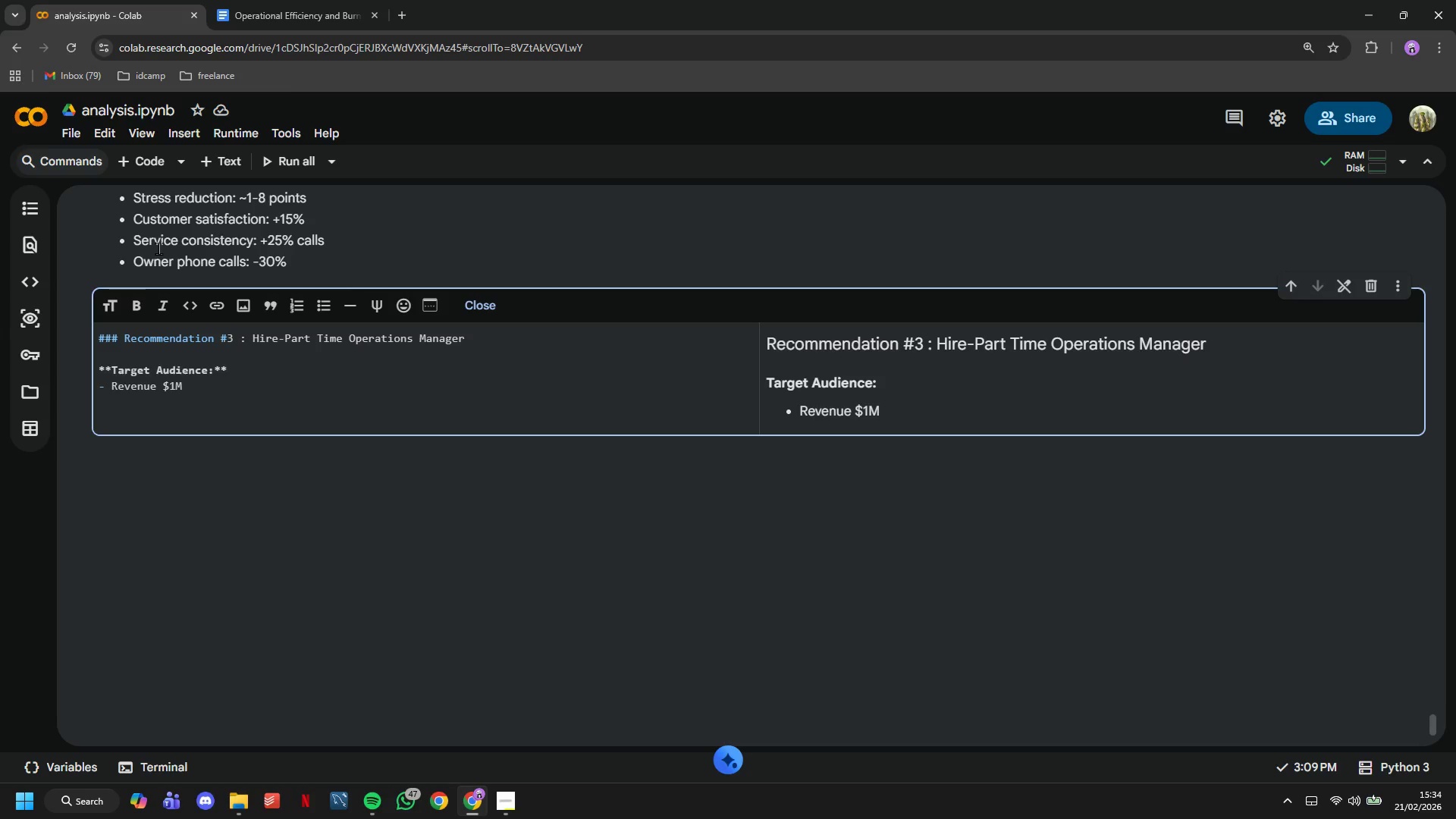 
key(Shift+ShiftLeft)
 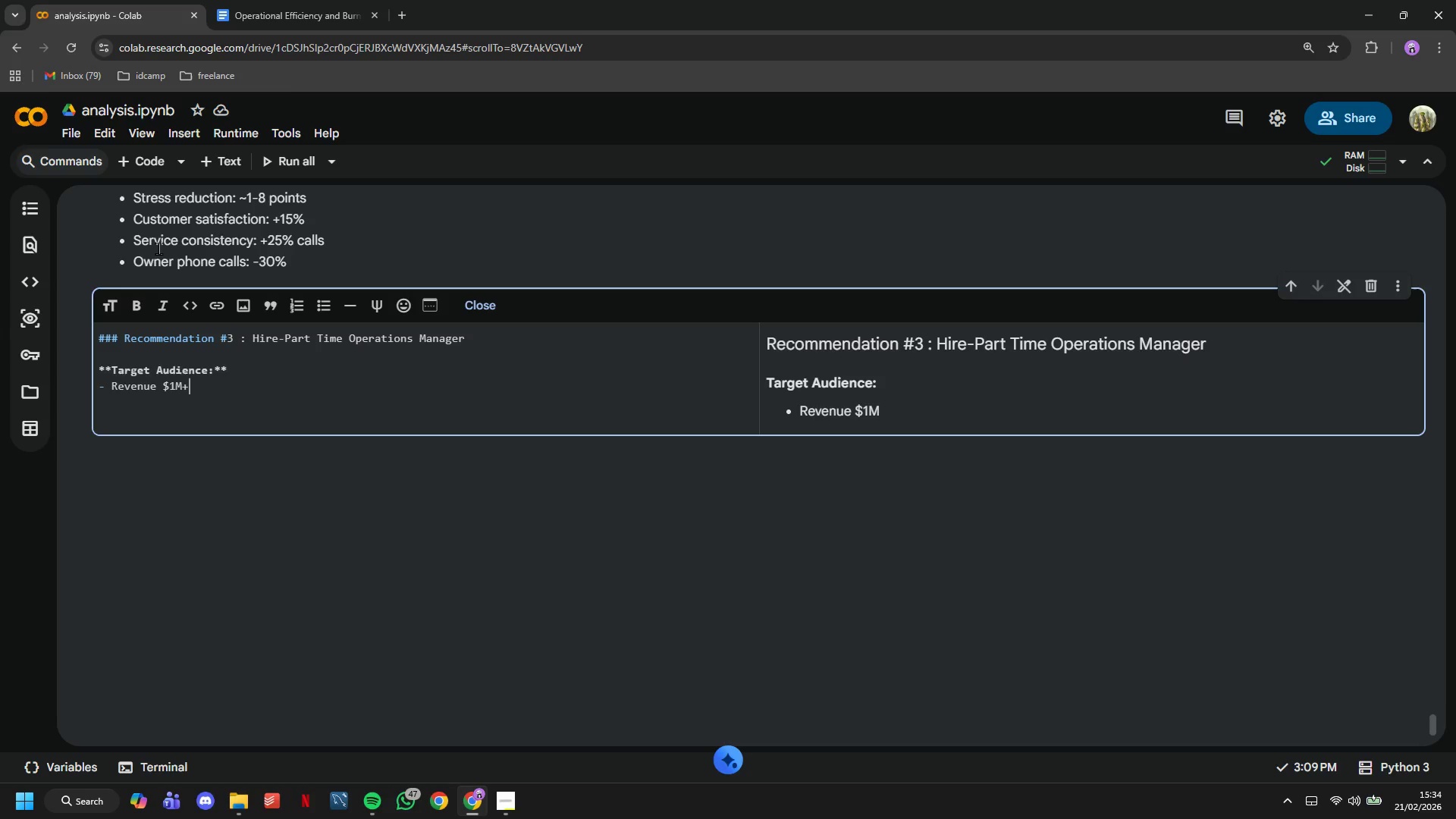 
key(Shift+Equal)
 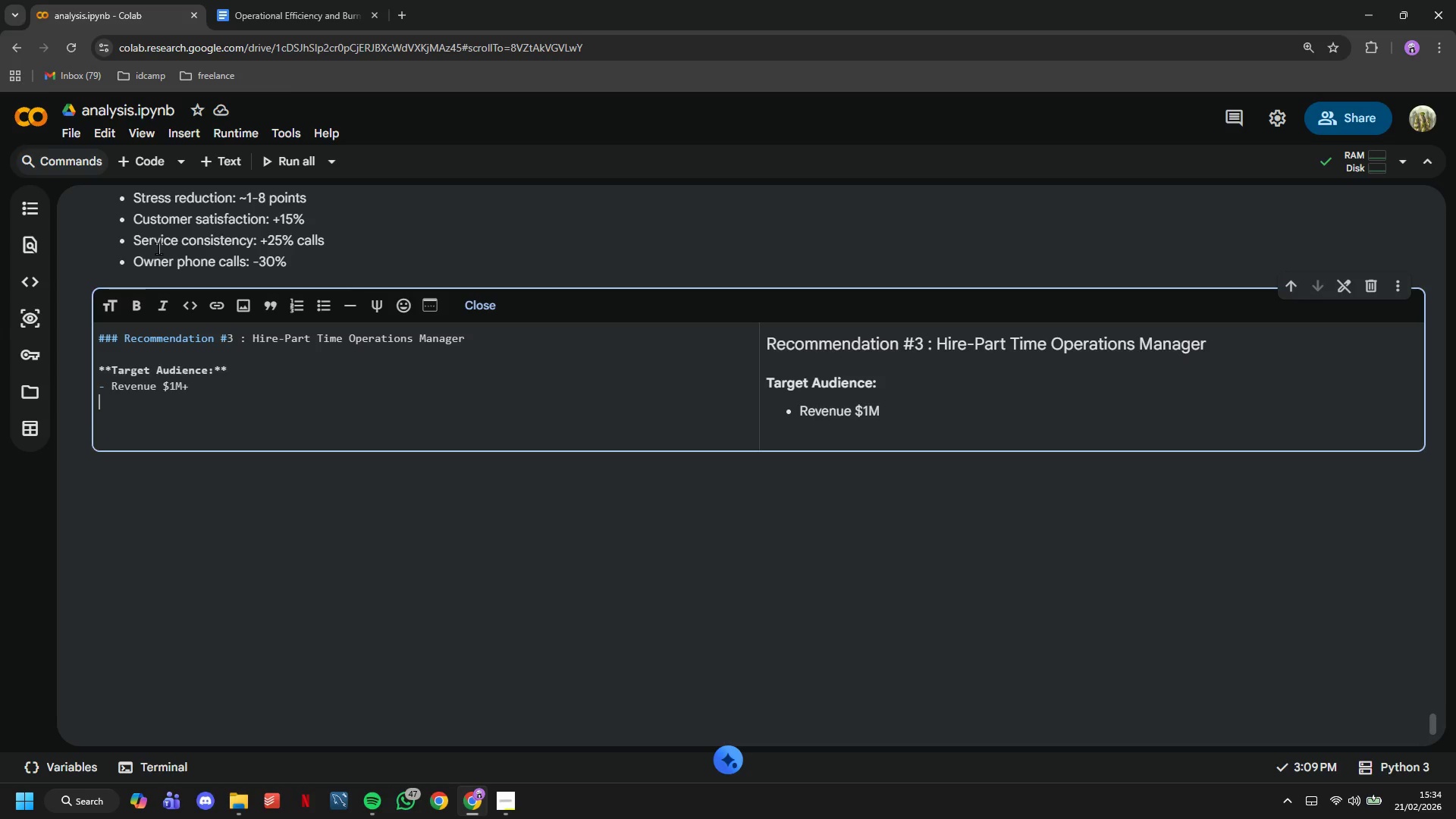 
key(Enter)
 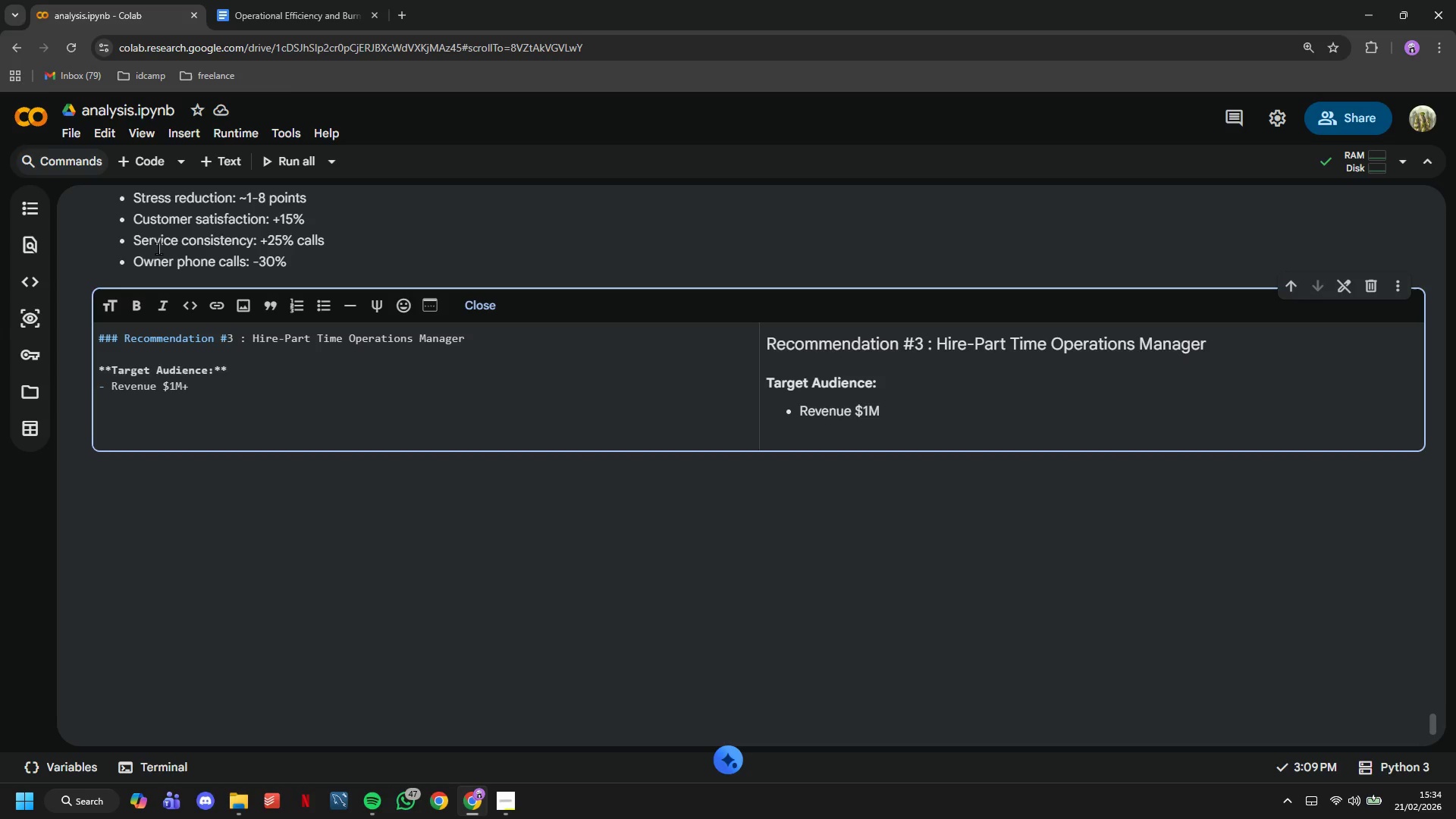 
type(- 10+ employees)
 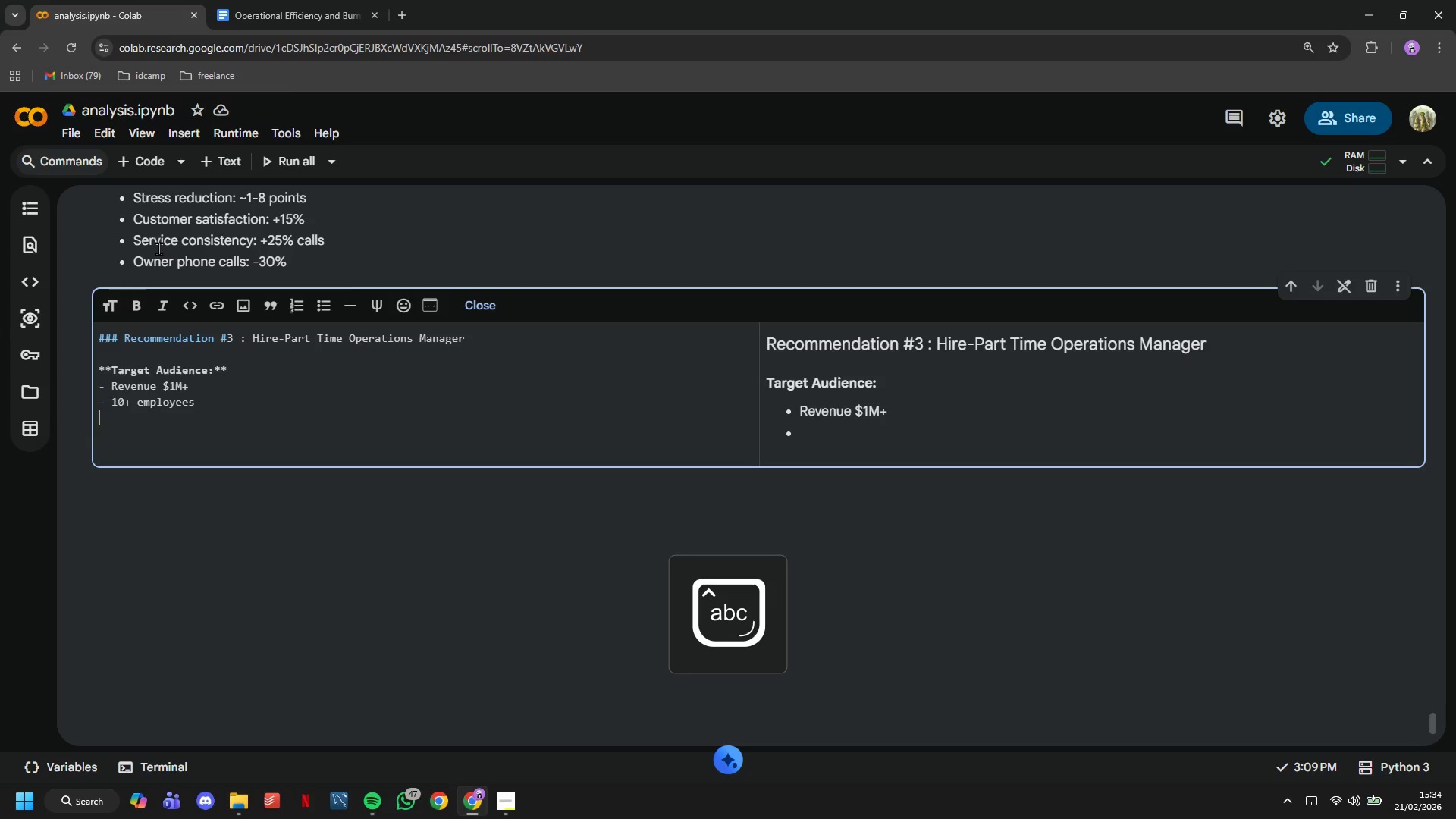 
 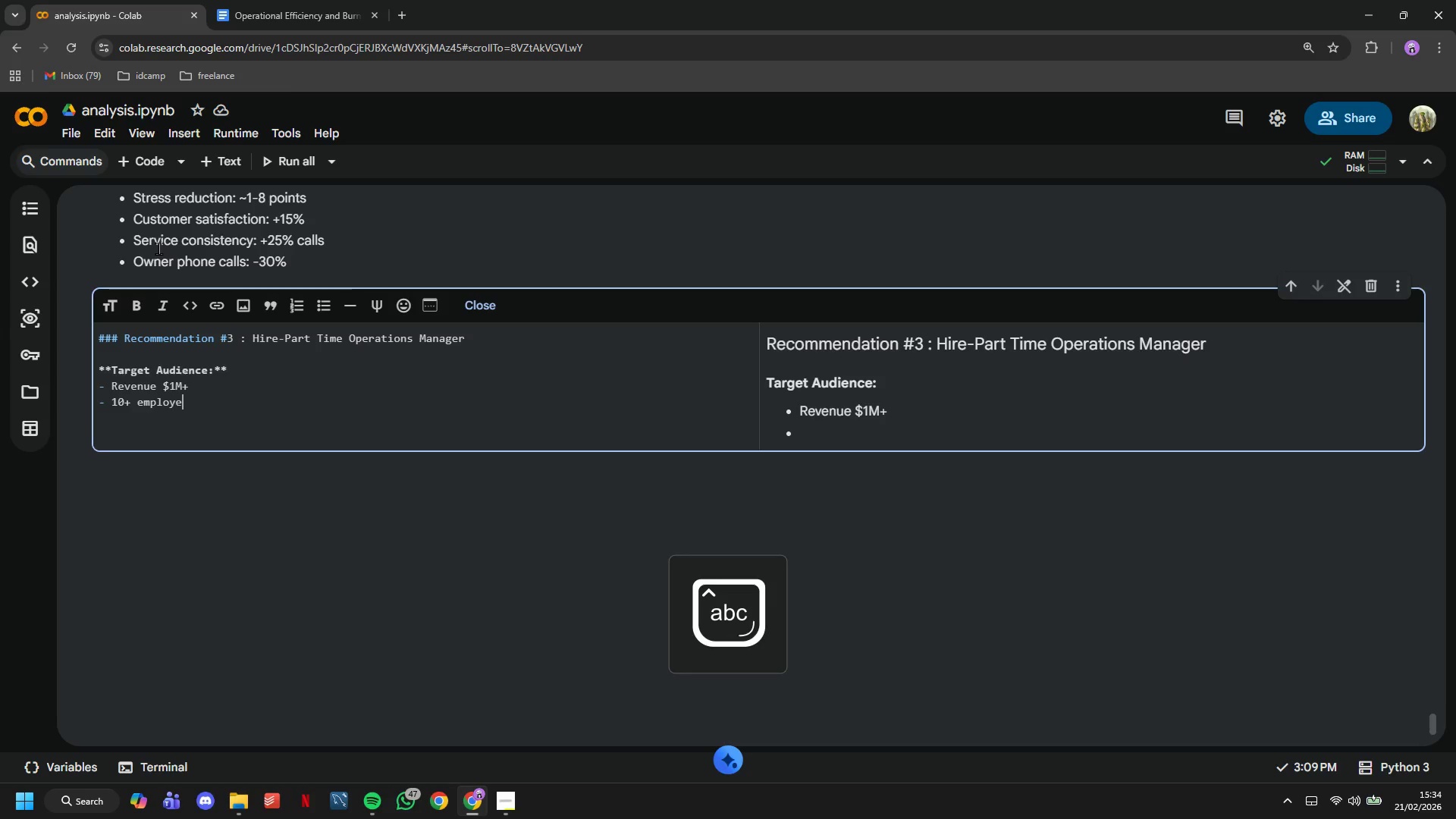 
key(Enter)
 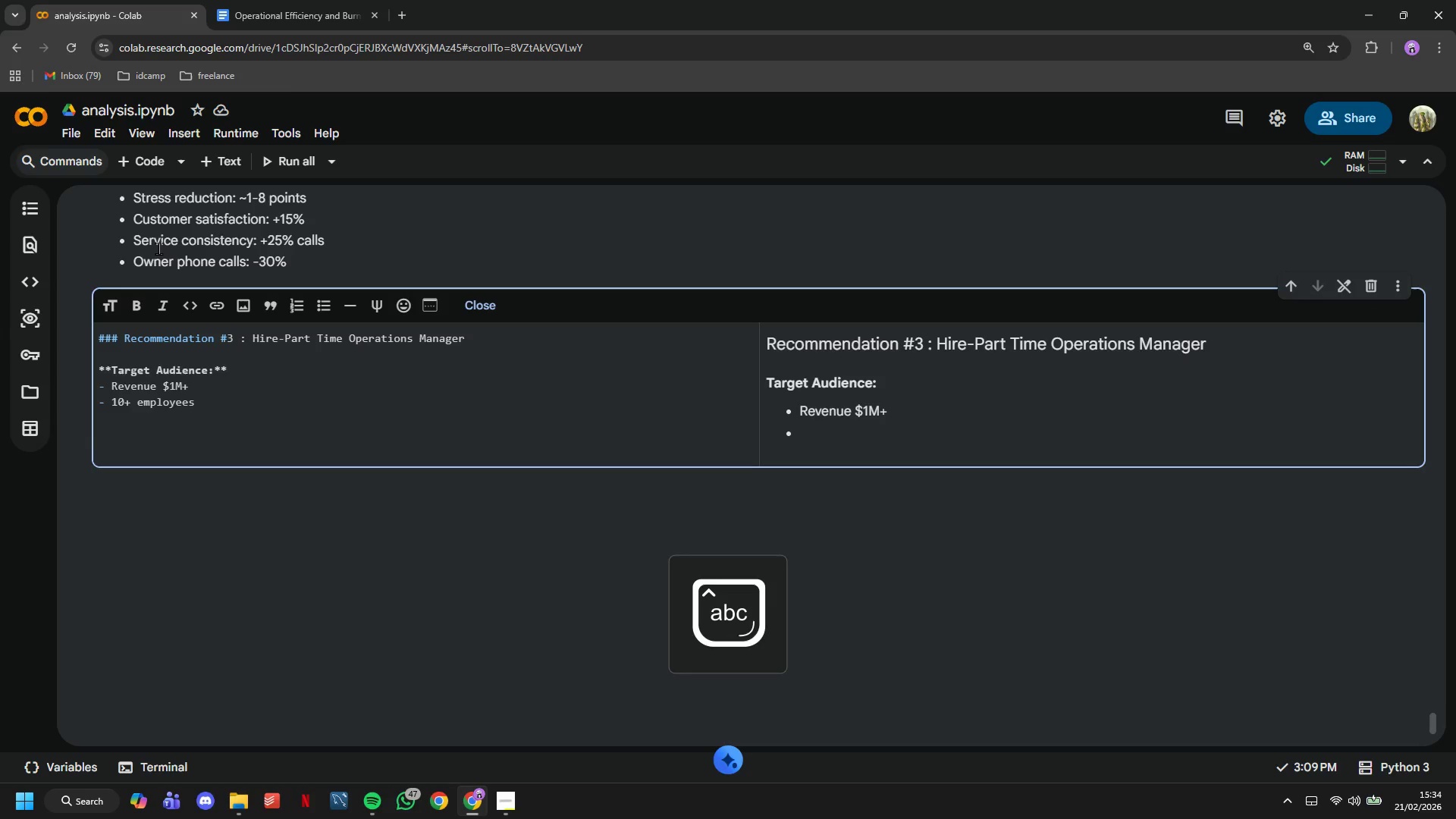 
type(- Automation score >= 5 (so they have tools for ops manager to use))
 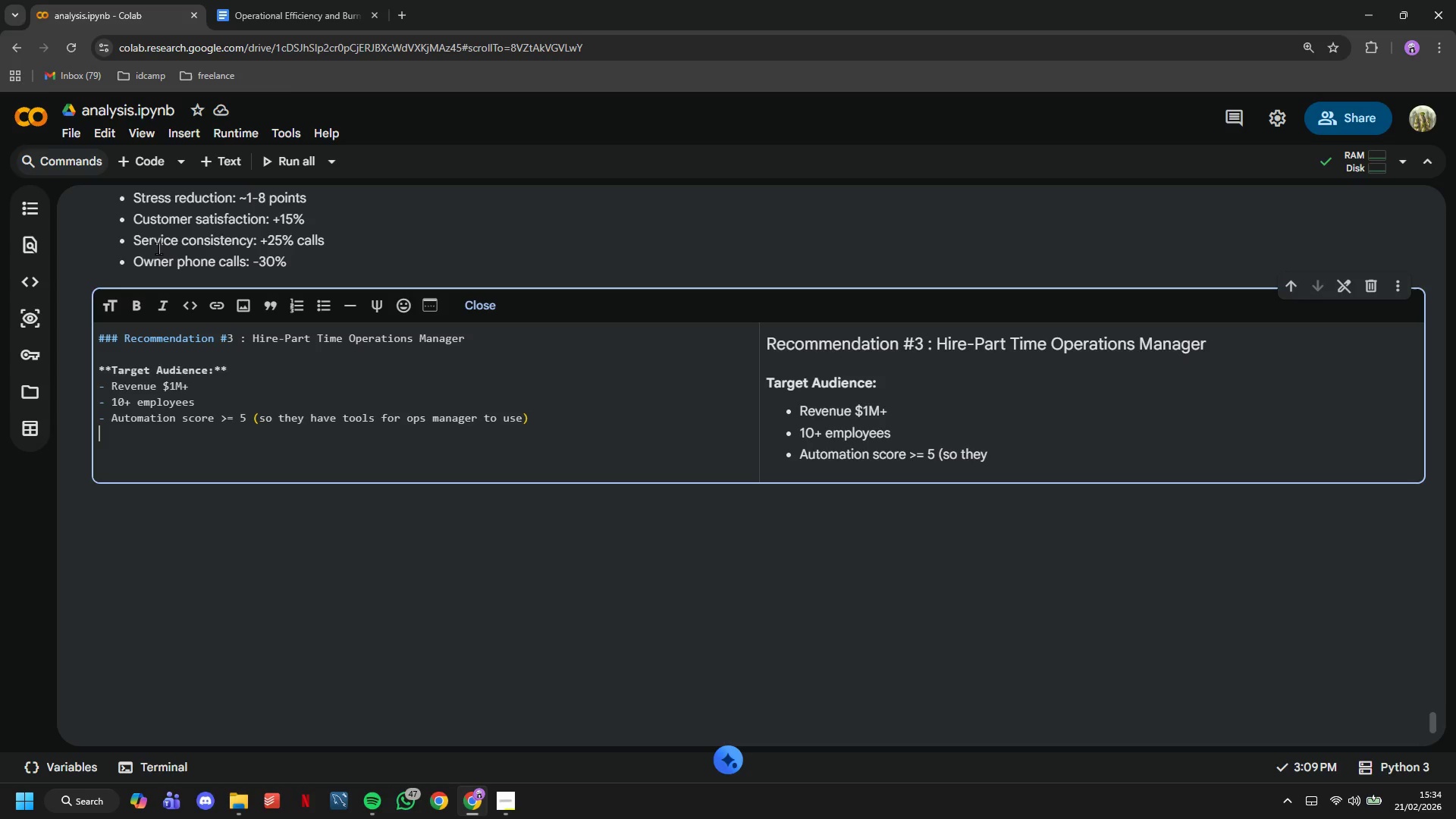 
 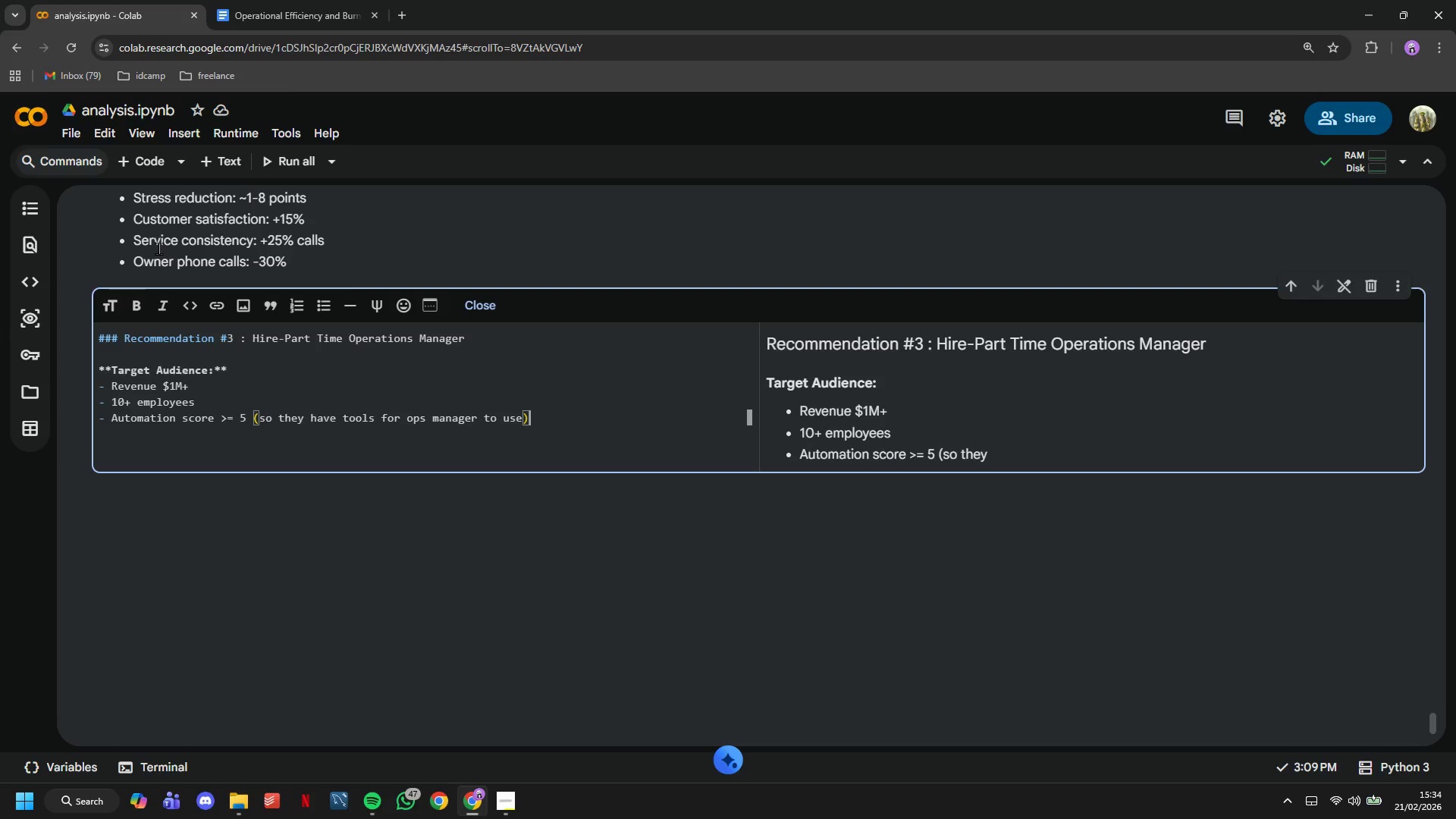 
key(Enter)
 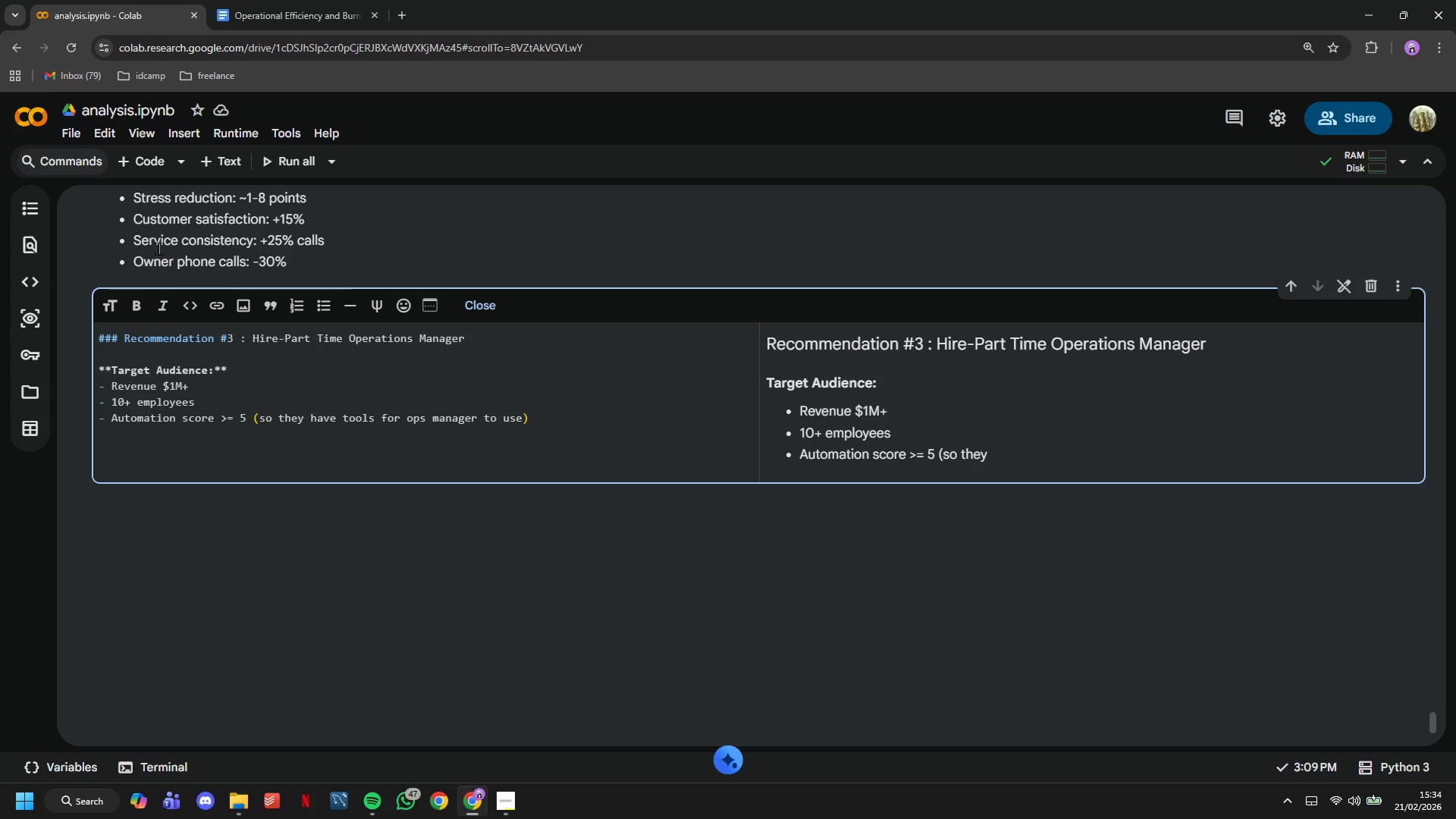 
key(Enter)
 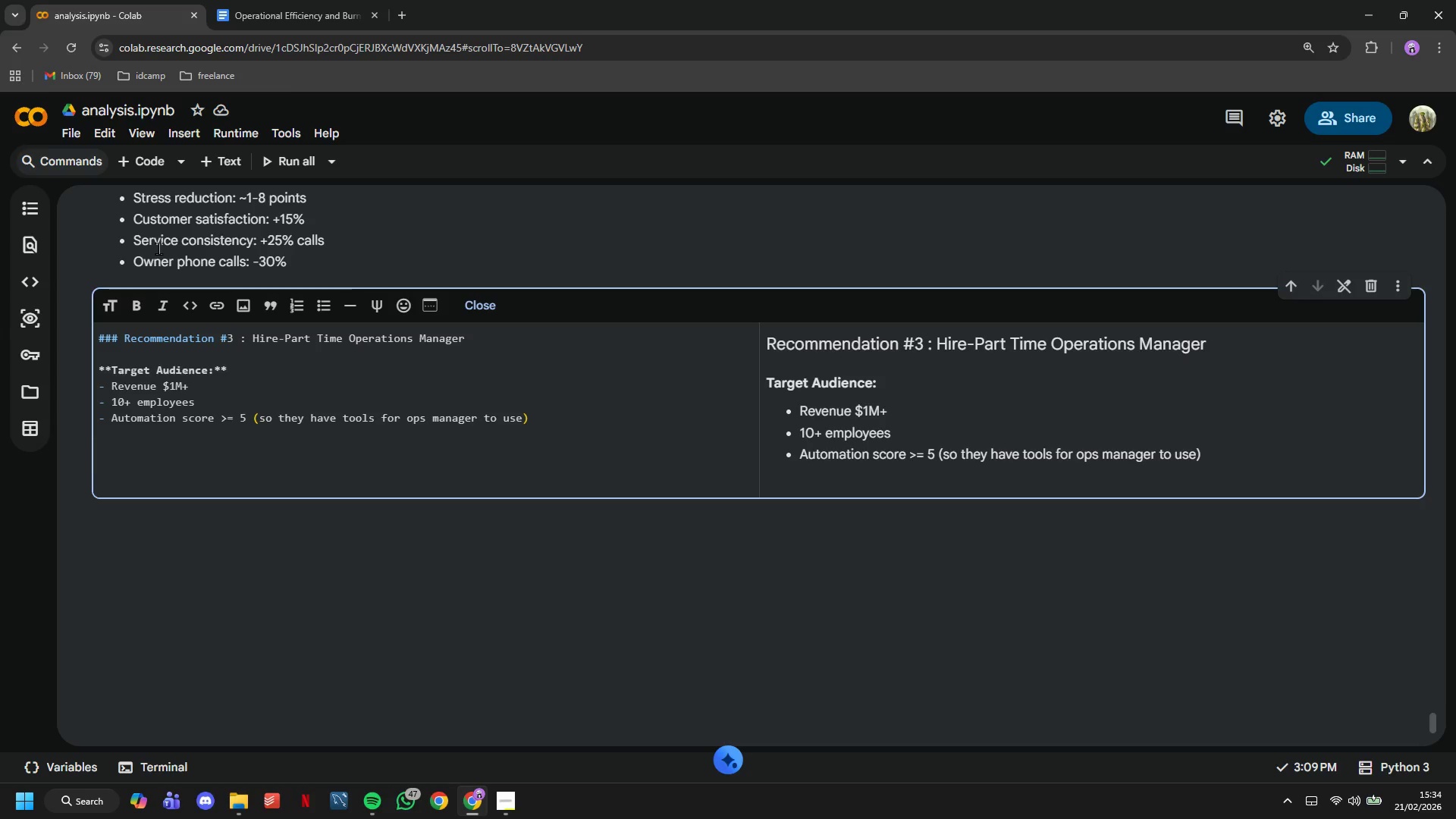 
type(****)
 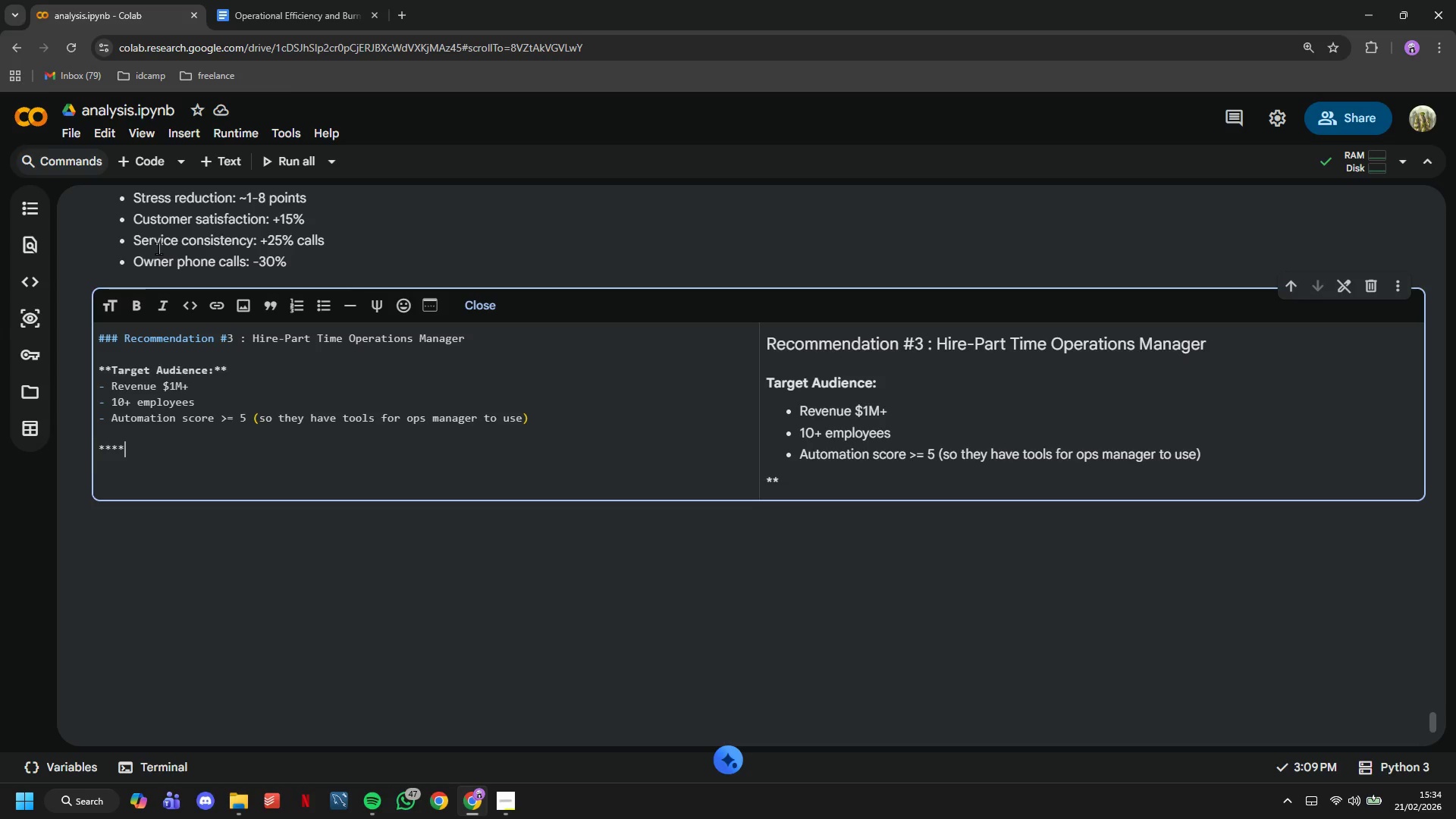 
key(ArrowLeft)
 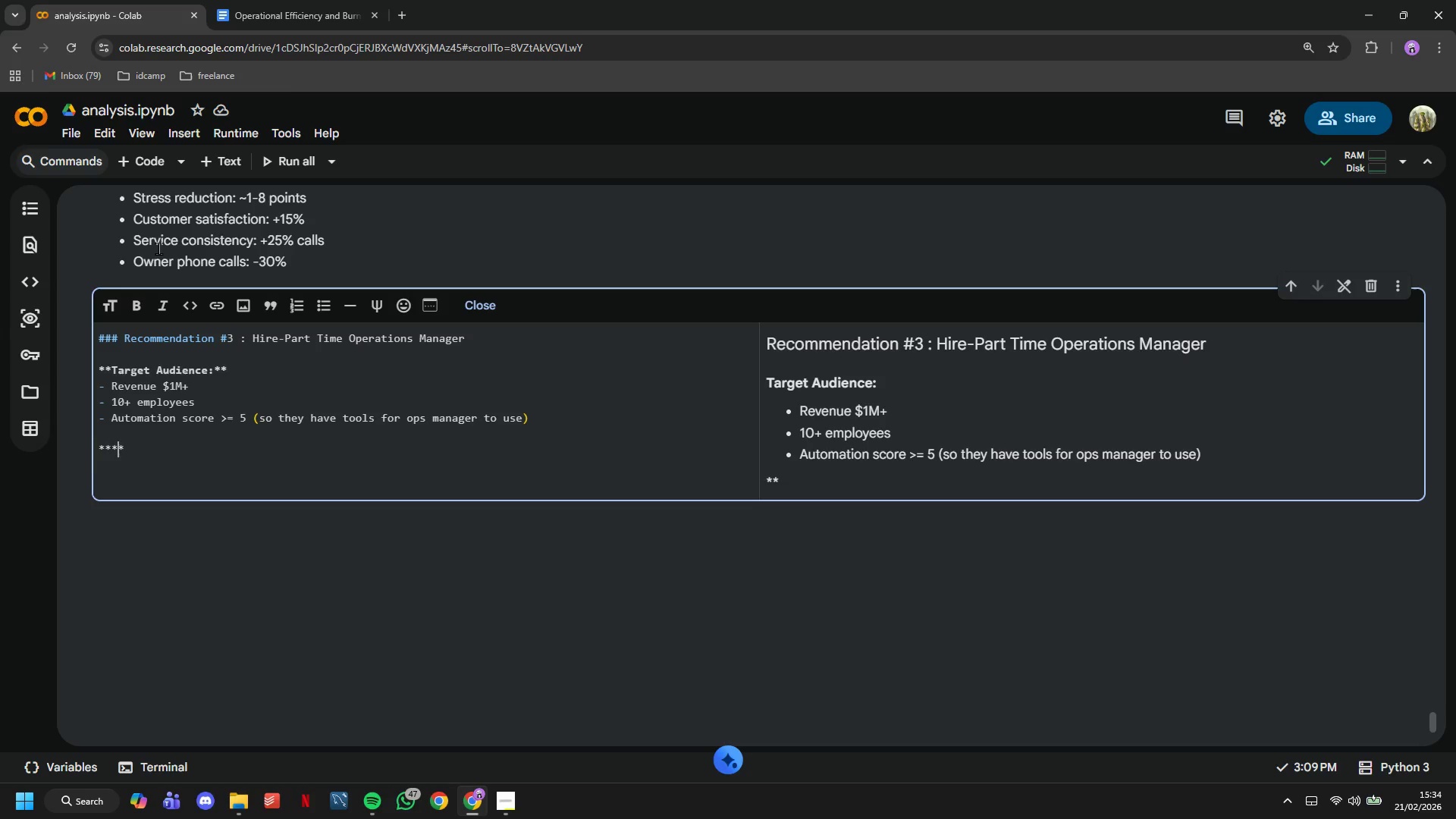 
key(ArrowLeft)
 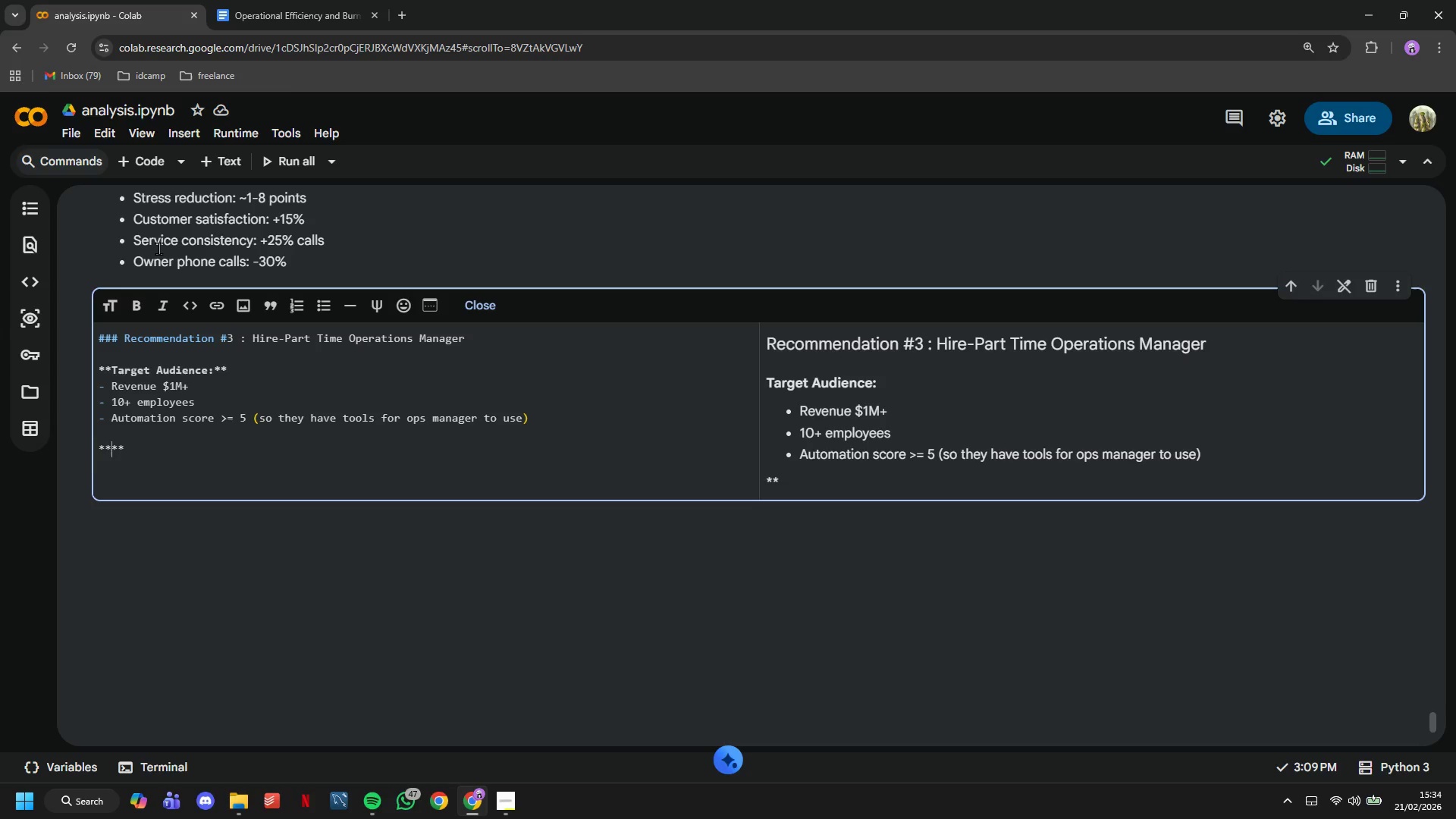 
type(Why this is transformati)
key(Backspace)
type(ve:)
 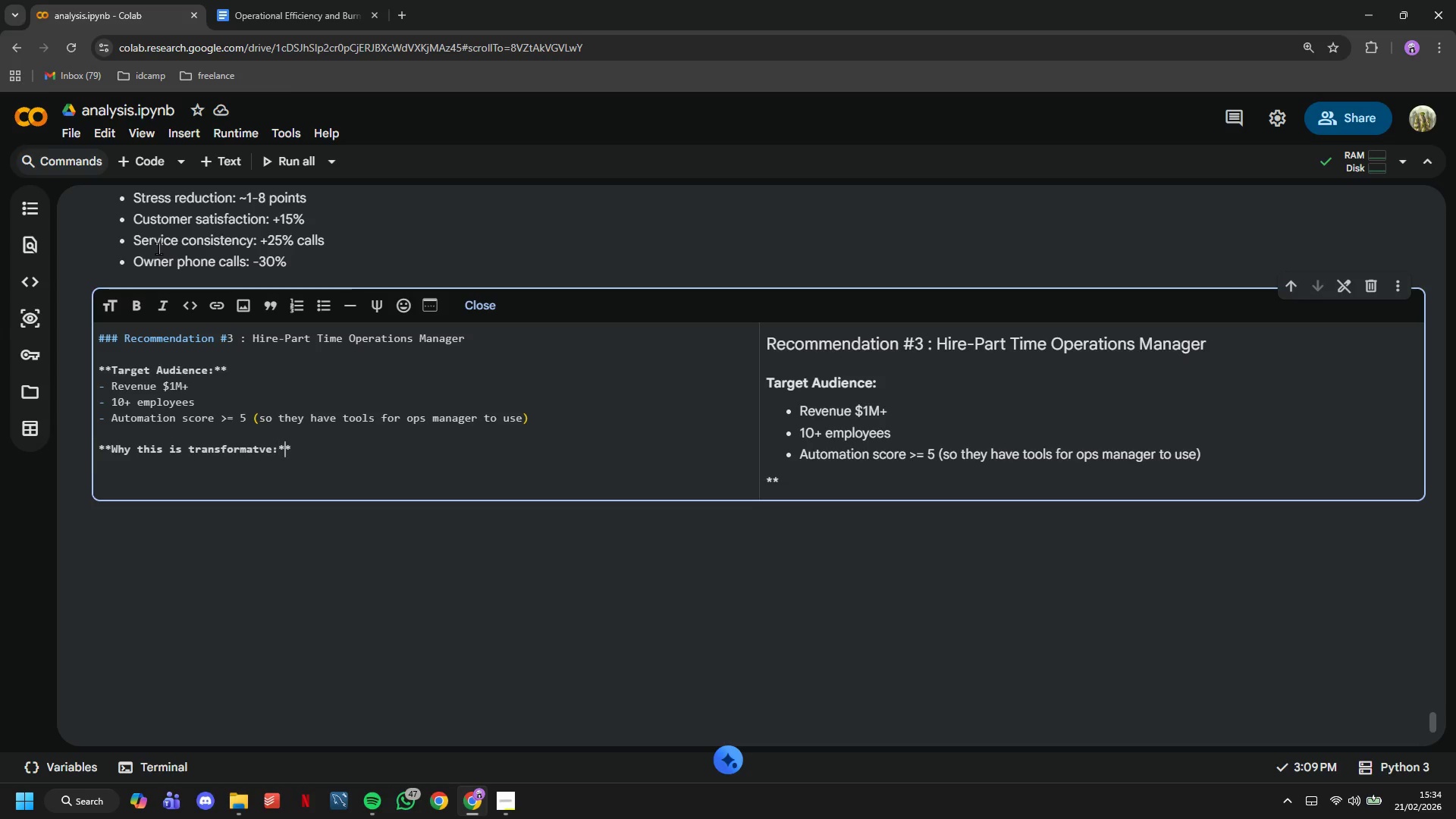 
key(ArrowRight)
 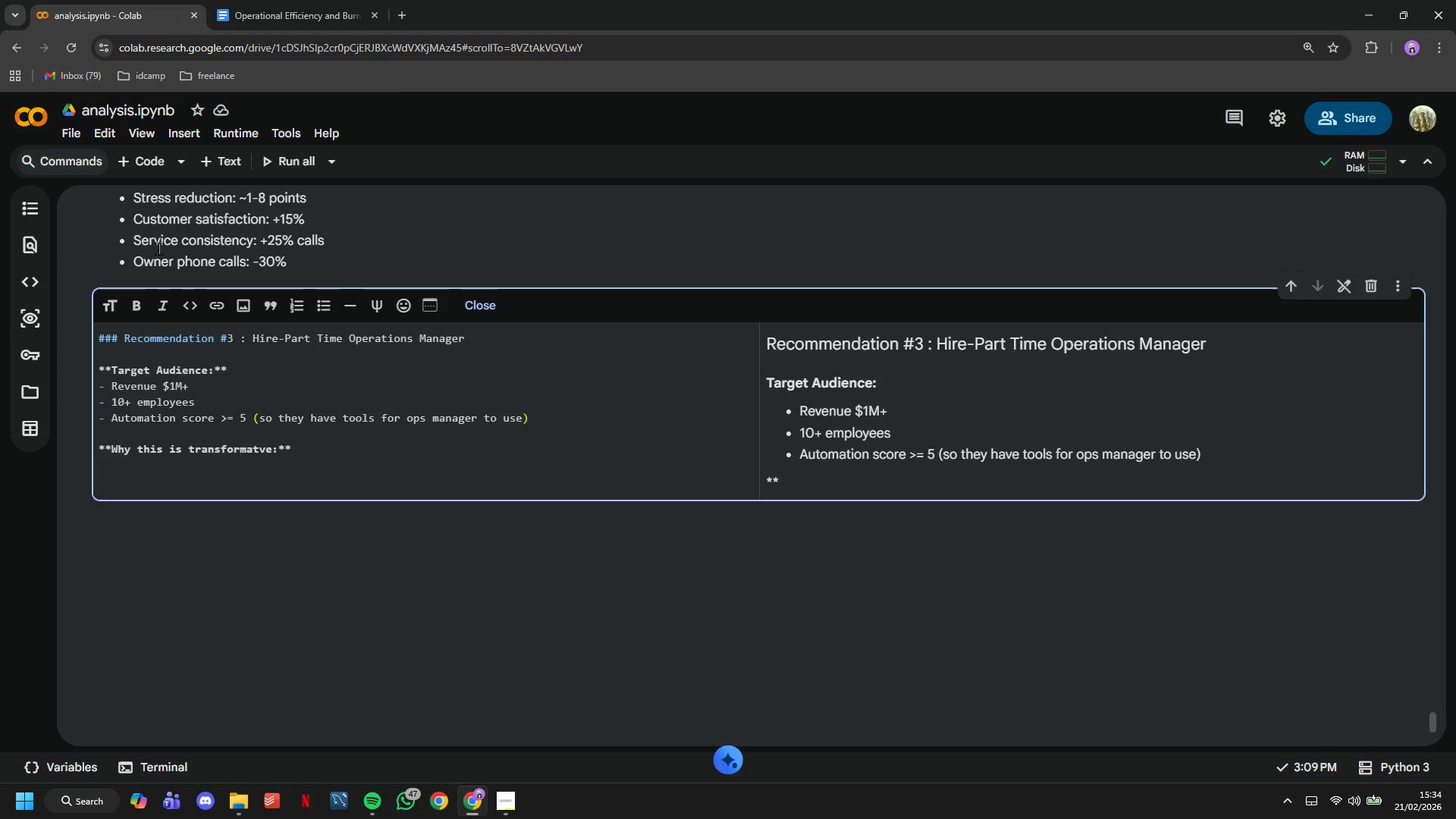 
key(ArrowRight)
 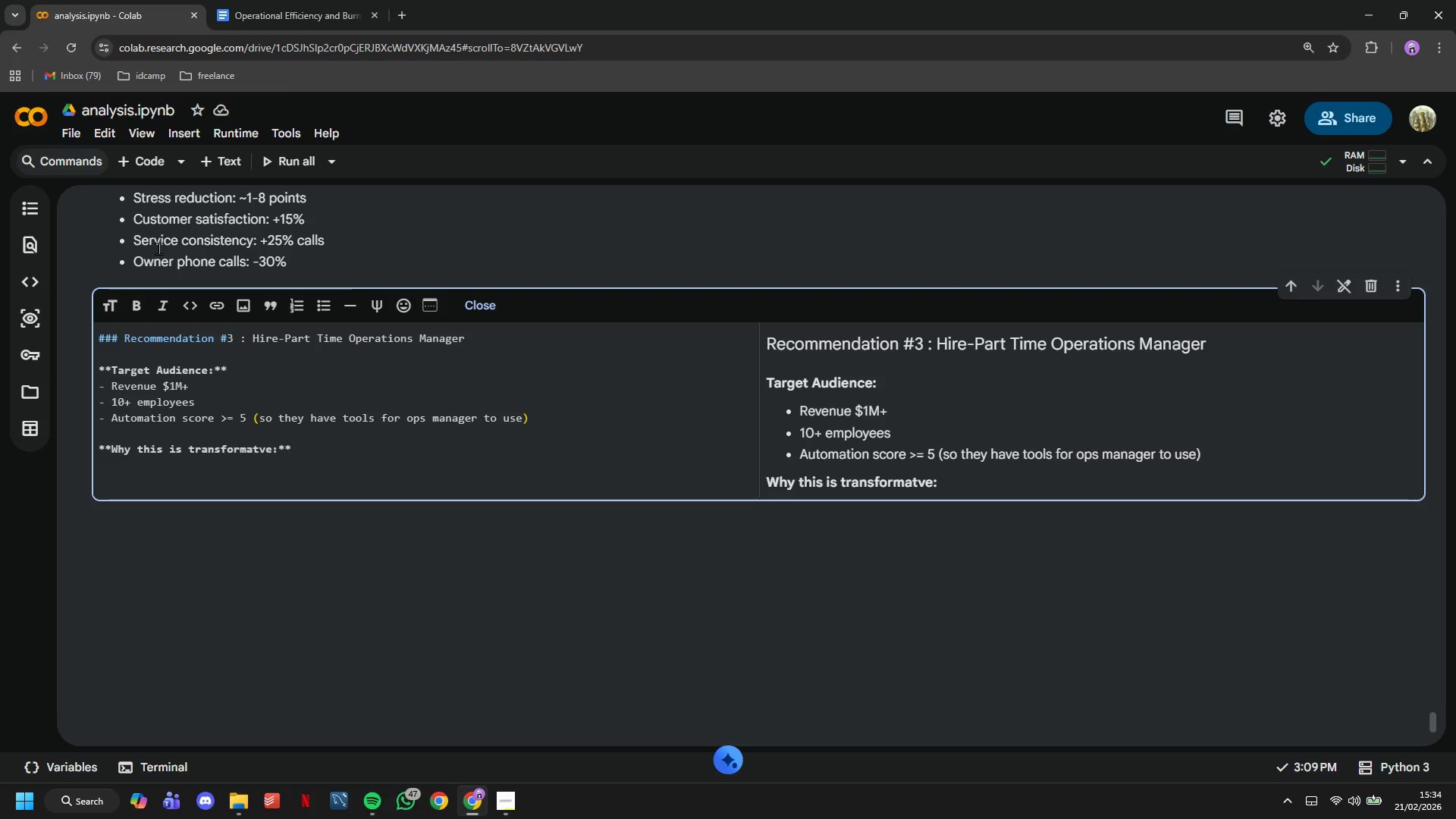 
key(Enter)
 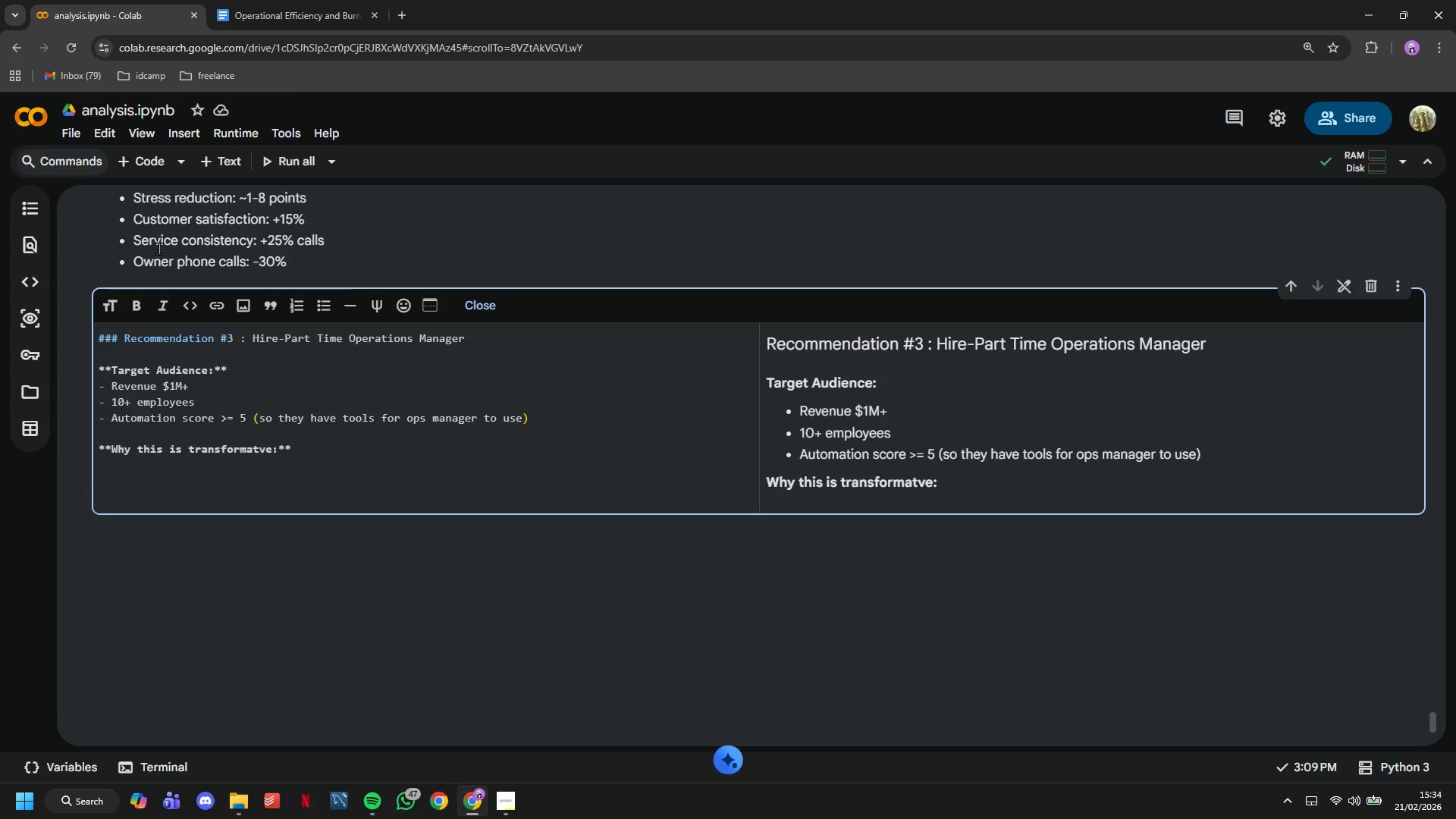 
type(- Owners shouldn't manage BOTH field work AND operations)
 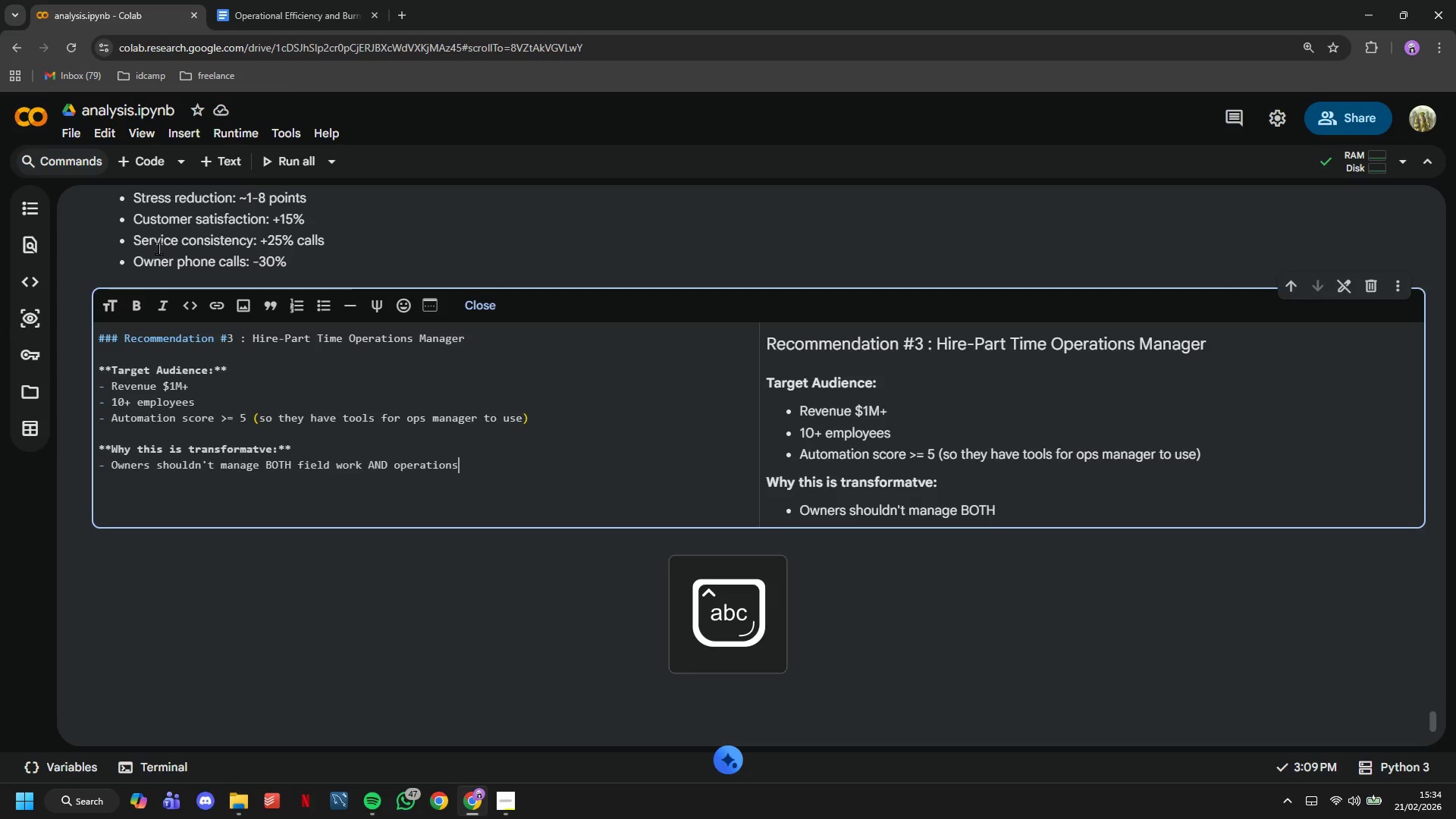 
key(Enter)
 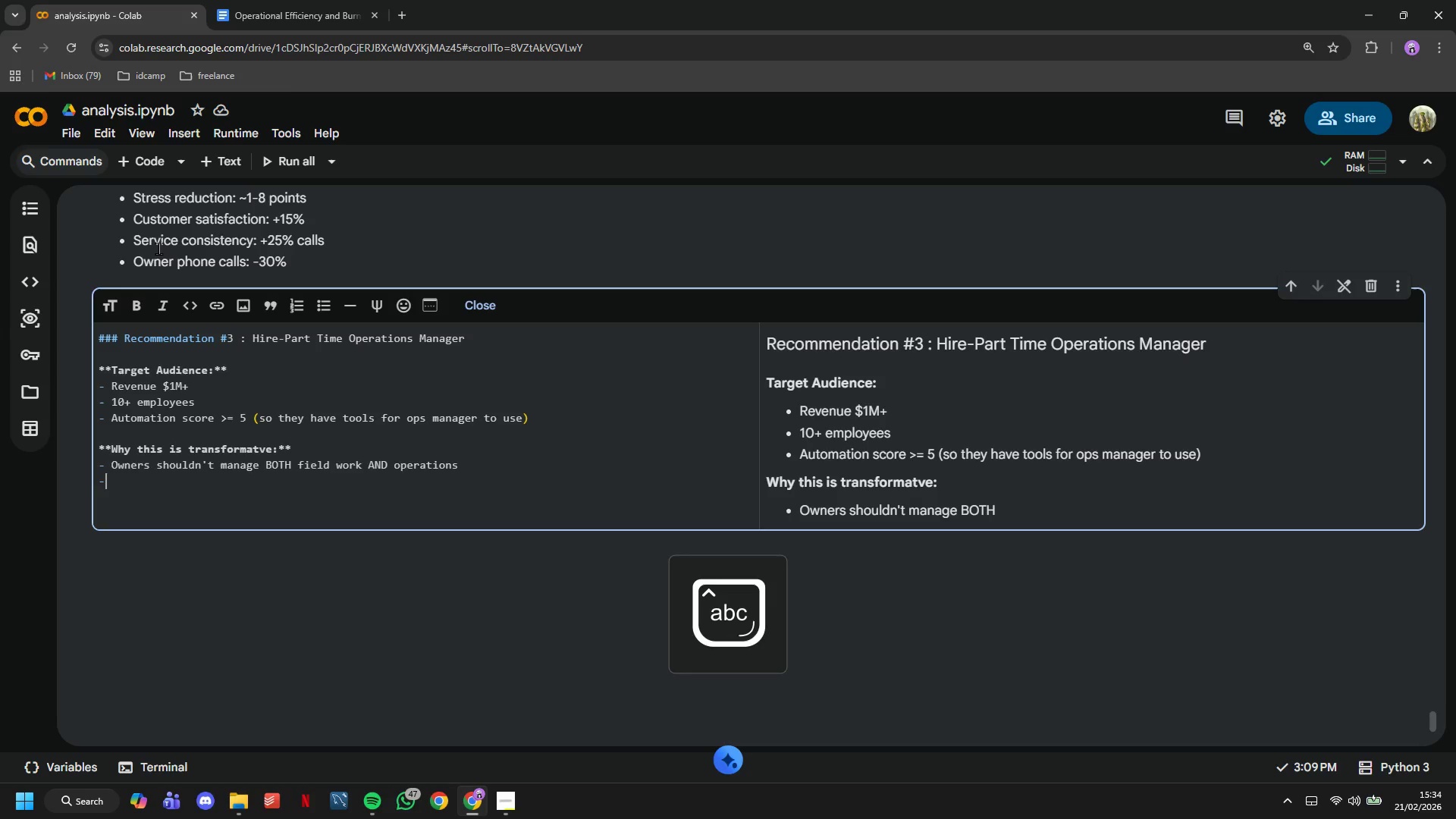 
type(- Part-time (20 hrs/week) = $25-35k aua)
key(Backspace)
key(Backspace)
type(nually)
 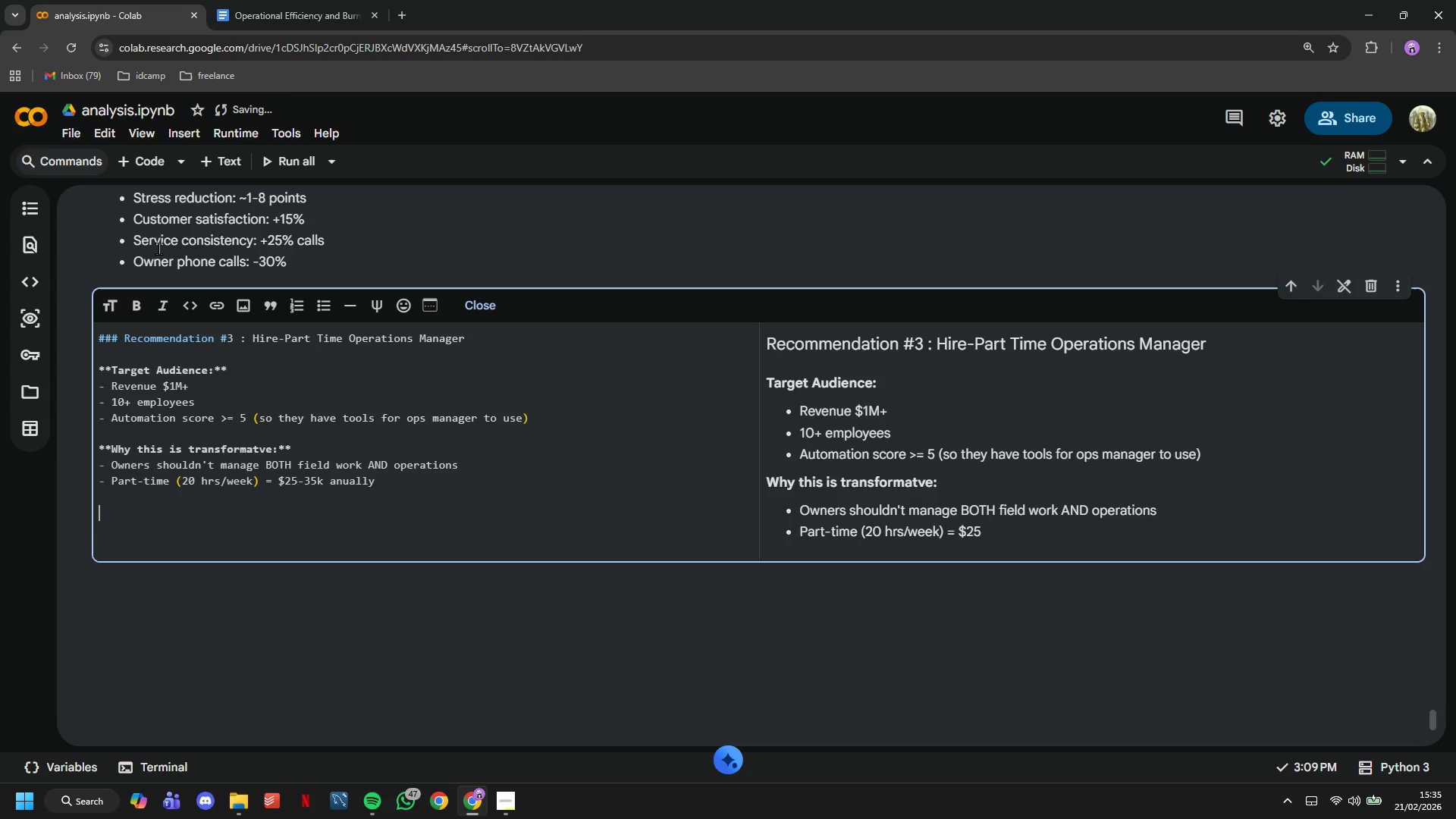 
 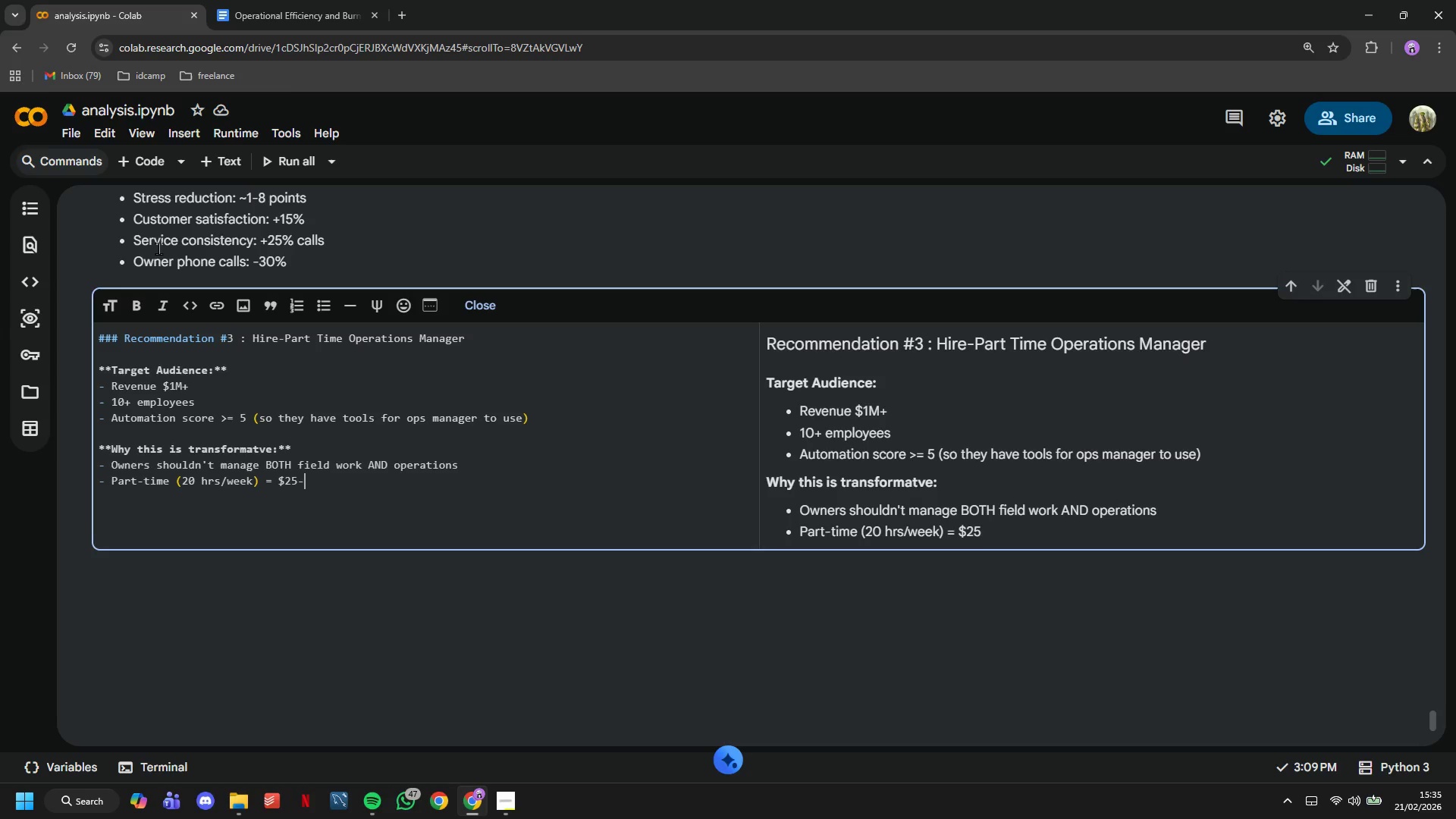 
key(Enter)
 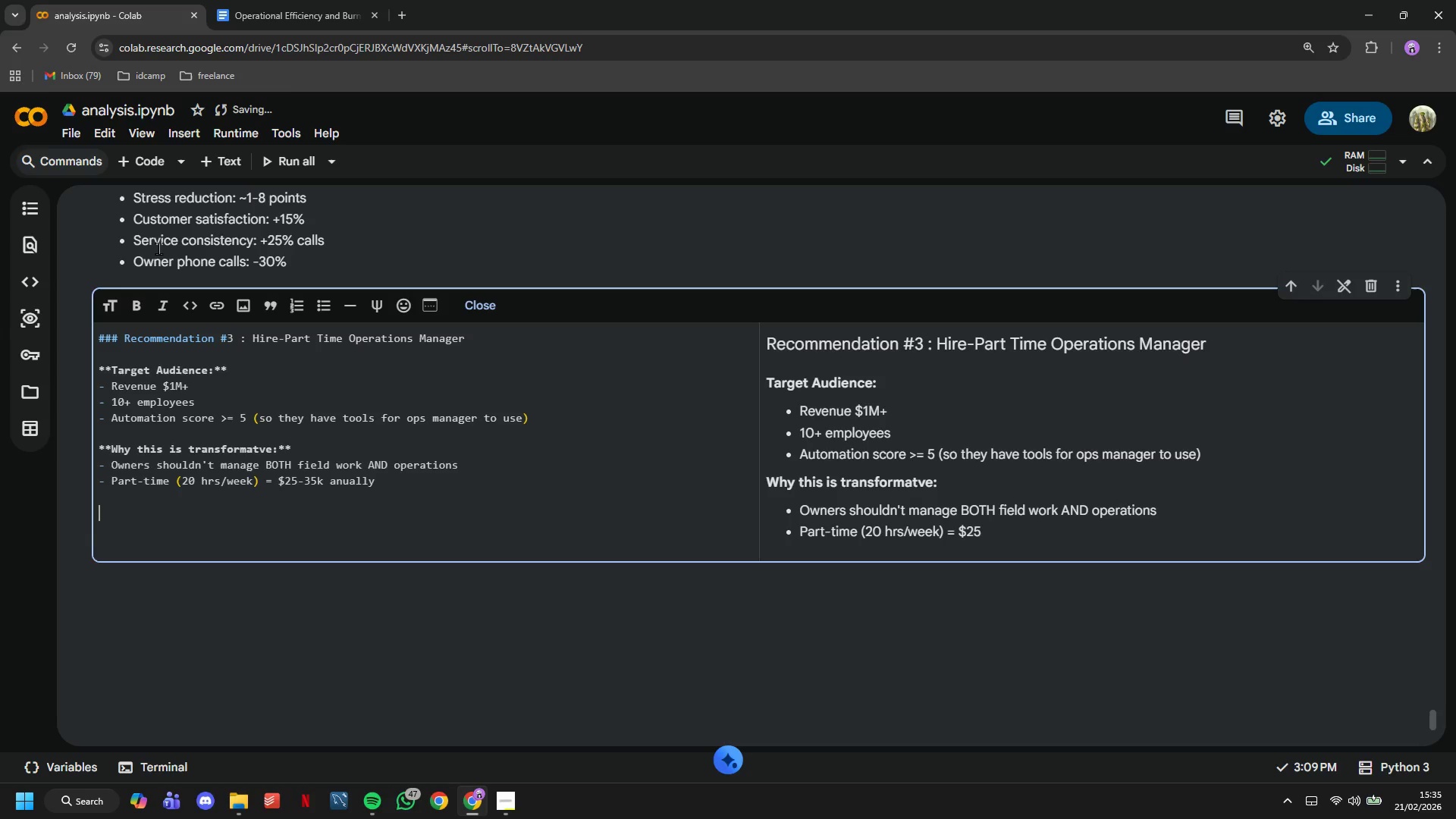 
key(Enter)
 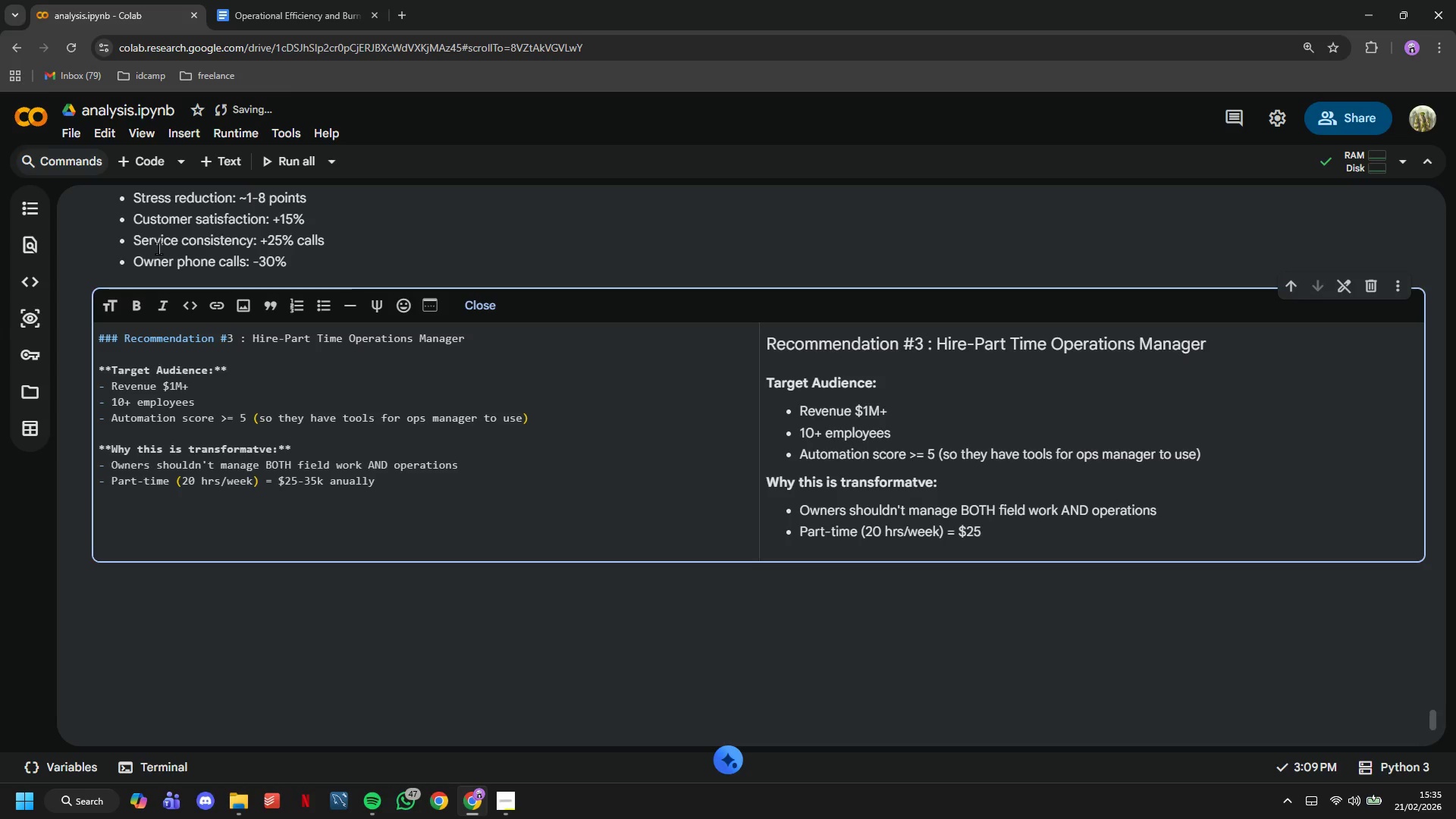 
key(Backspace)
type(0)
key(Backspace)
type(- Owner's frr)
key(Backspace)
type(eed time = $50-75k in billable work i)
key(Backspace)
type(or business development)
 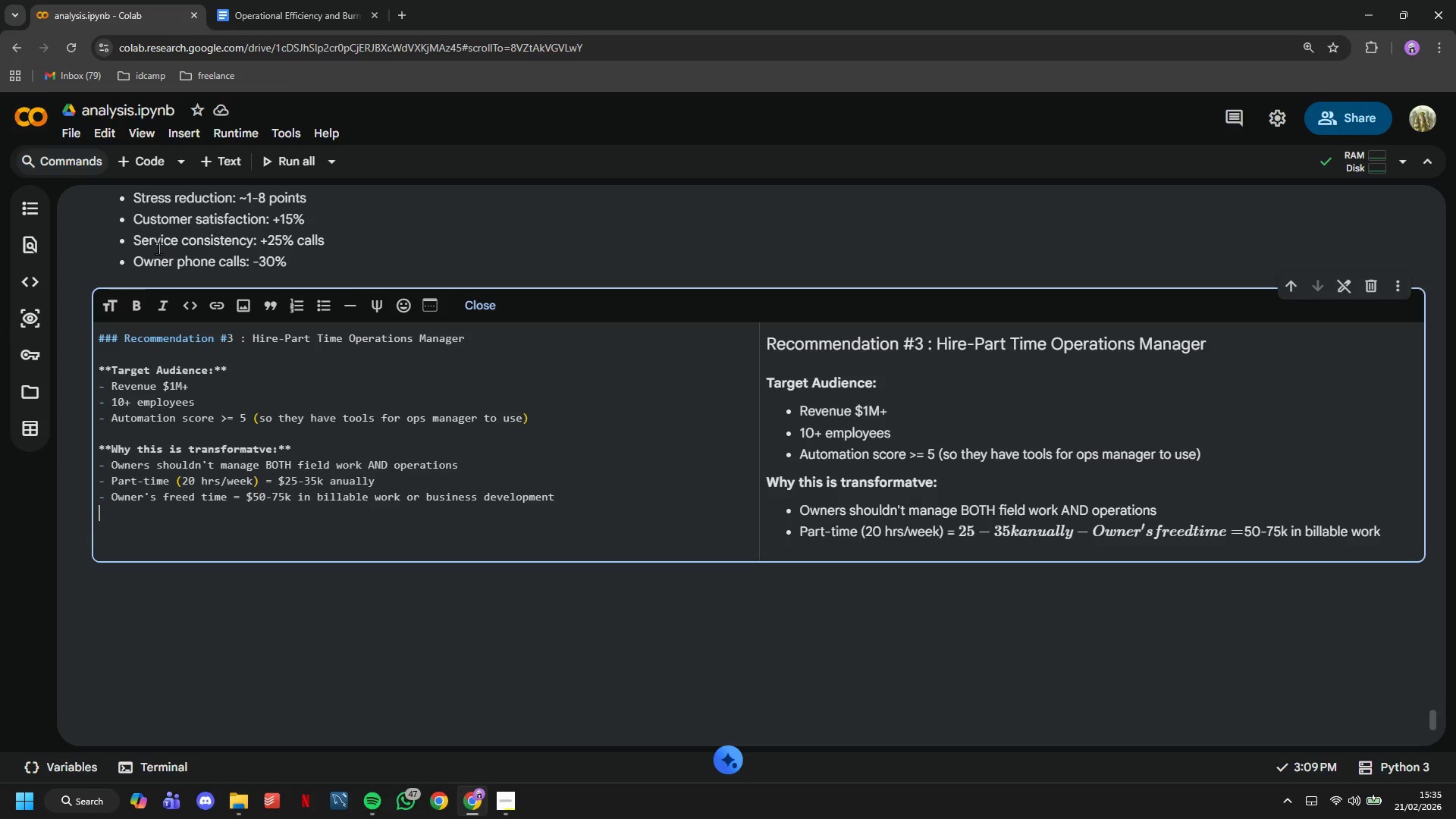 
 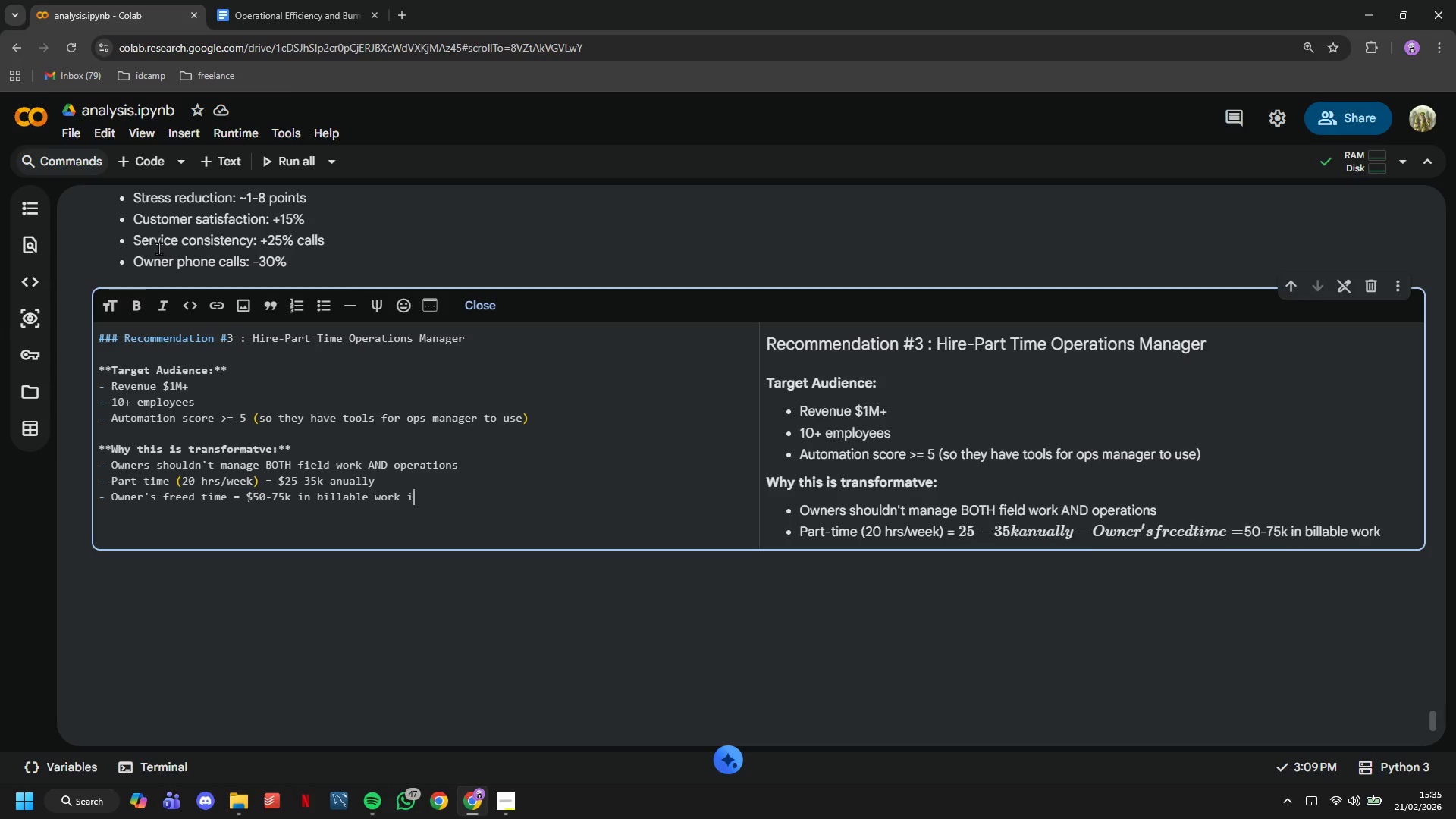 
key(Enter)
 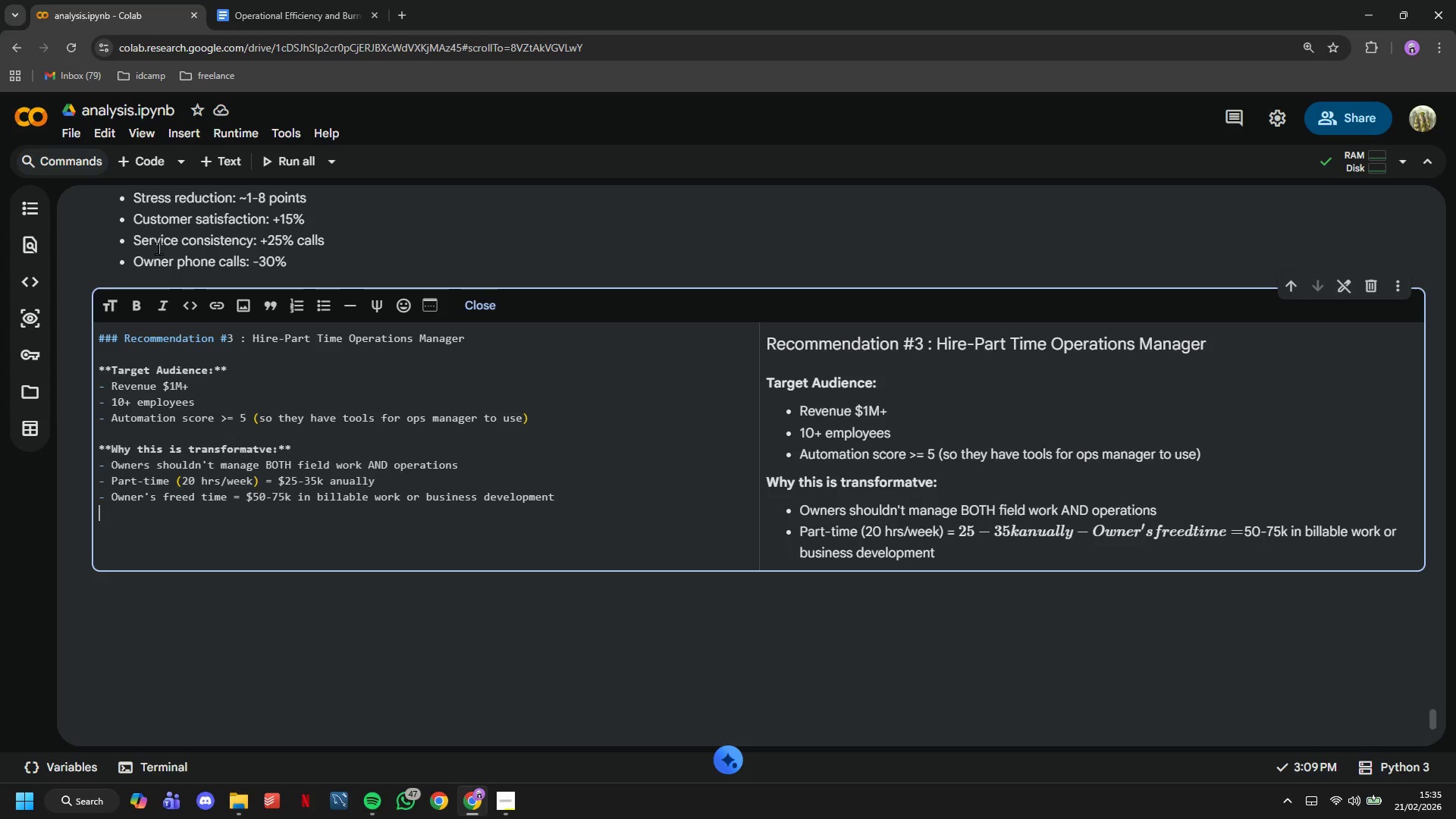 
type(- Net ROI: $15-40l)
key(Backspace)
type(k anually)
 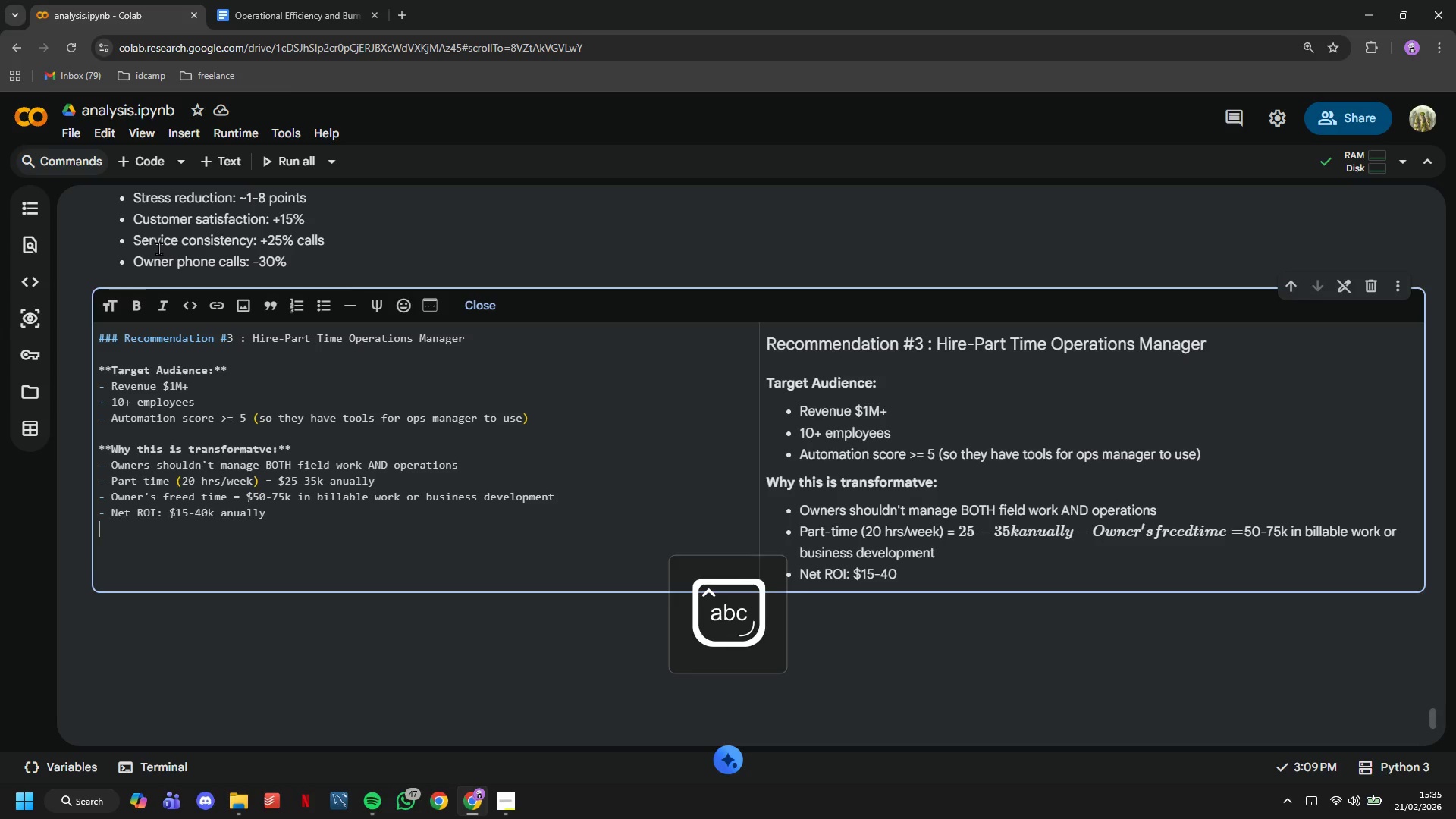 
 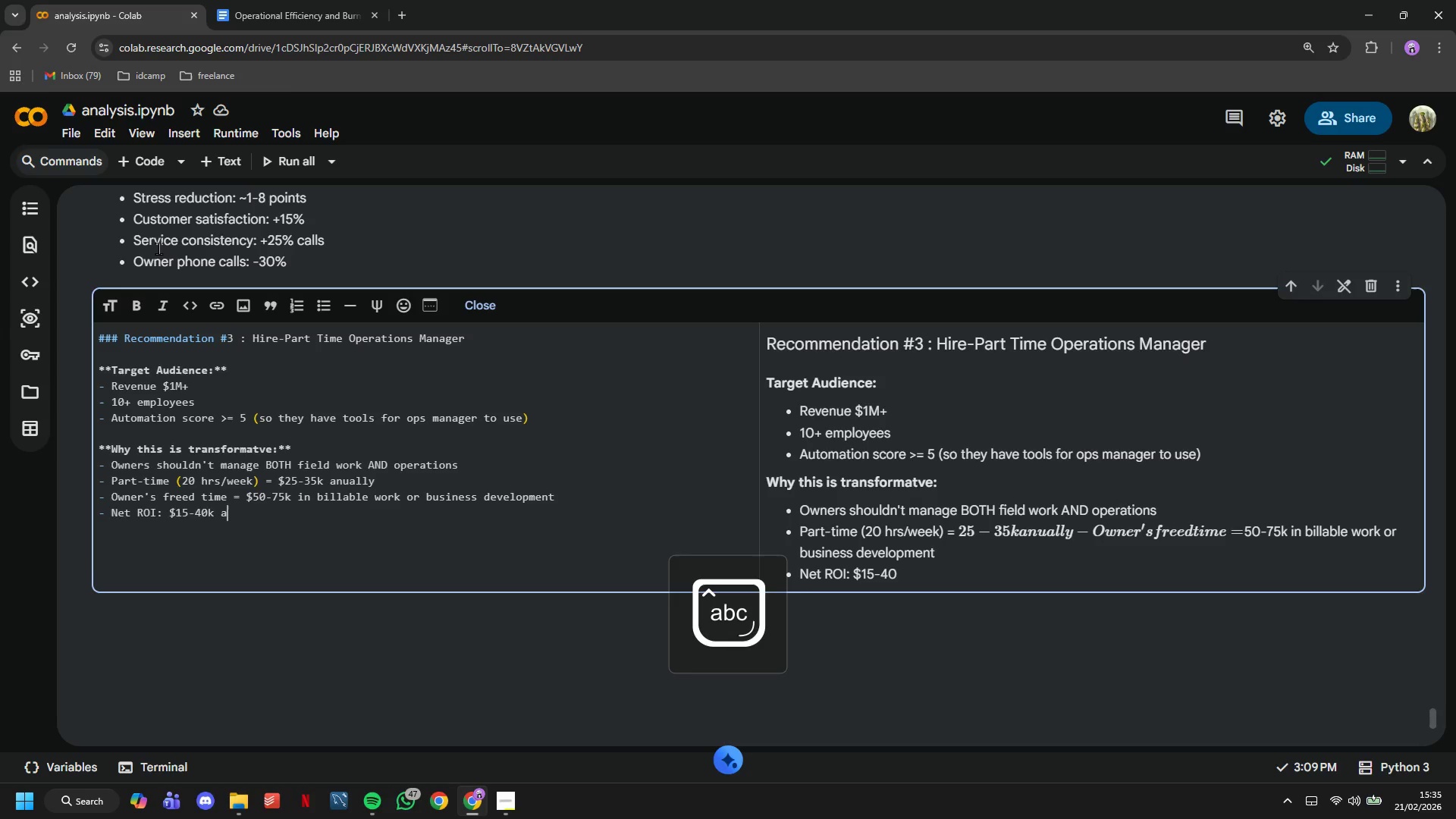 
key(Enter)
 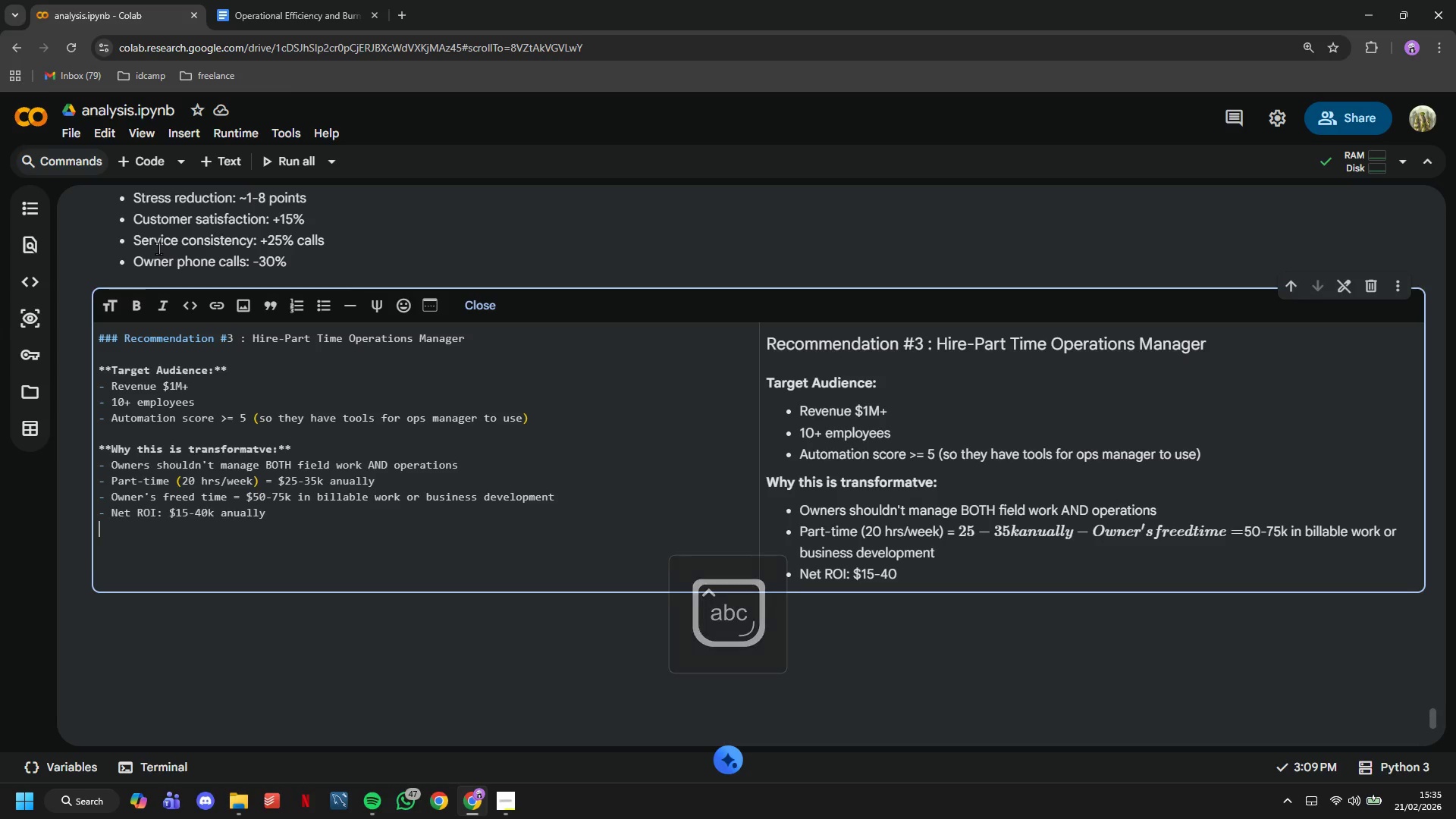 
key(Enter)
 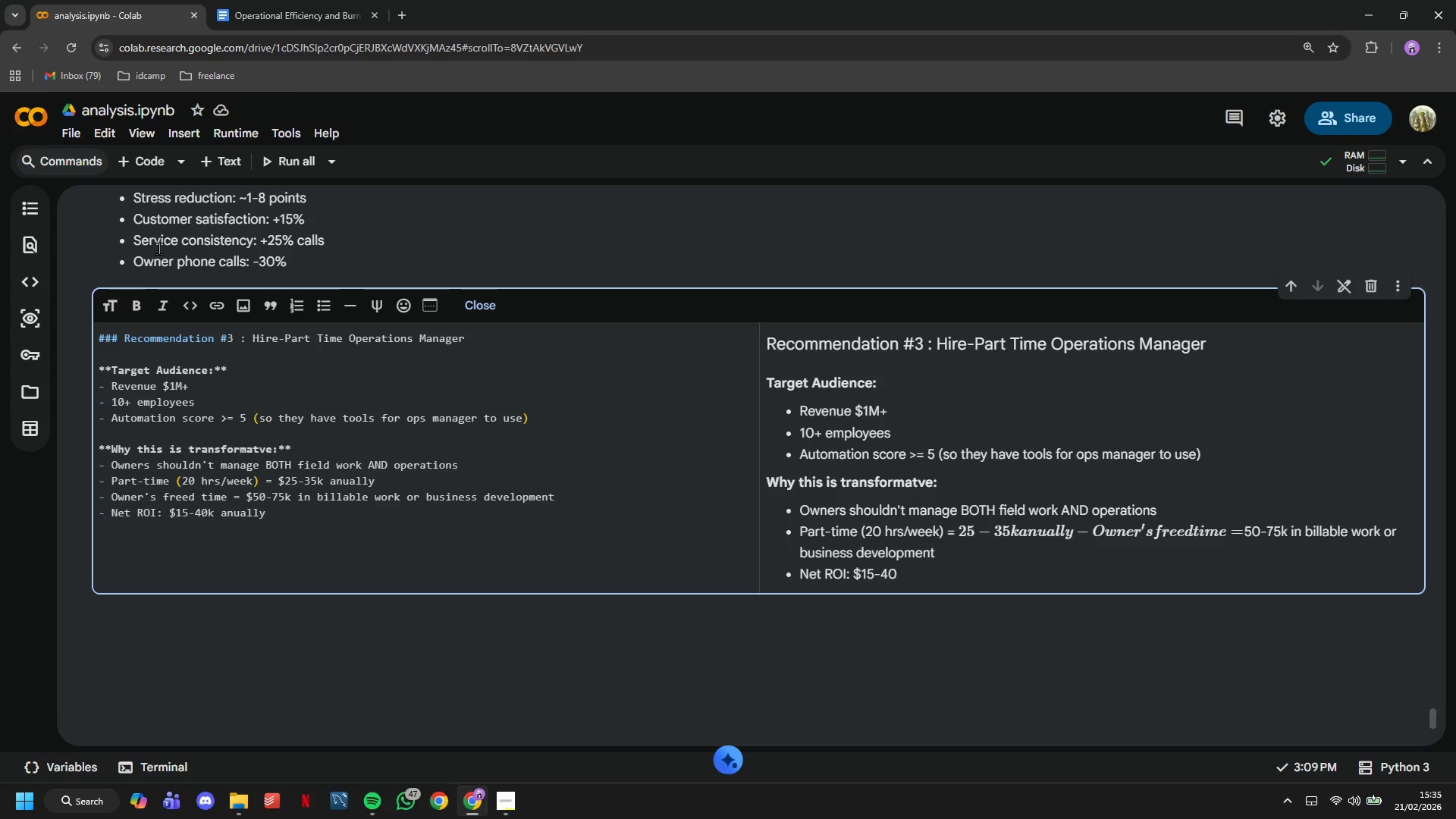 
type(-)
key(Backspace)
type(****)
 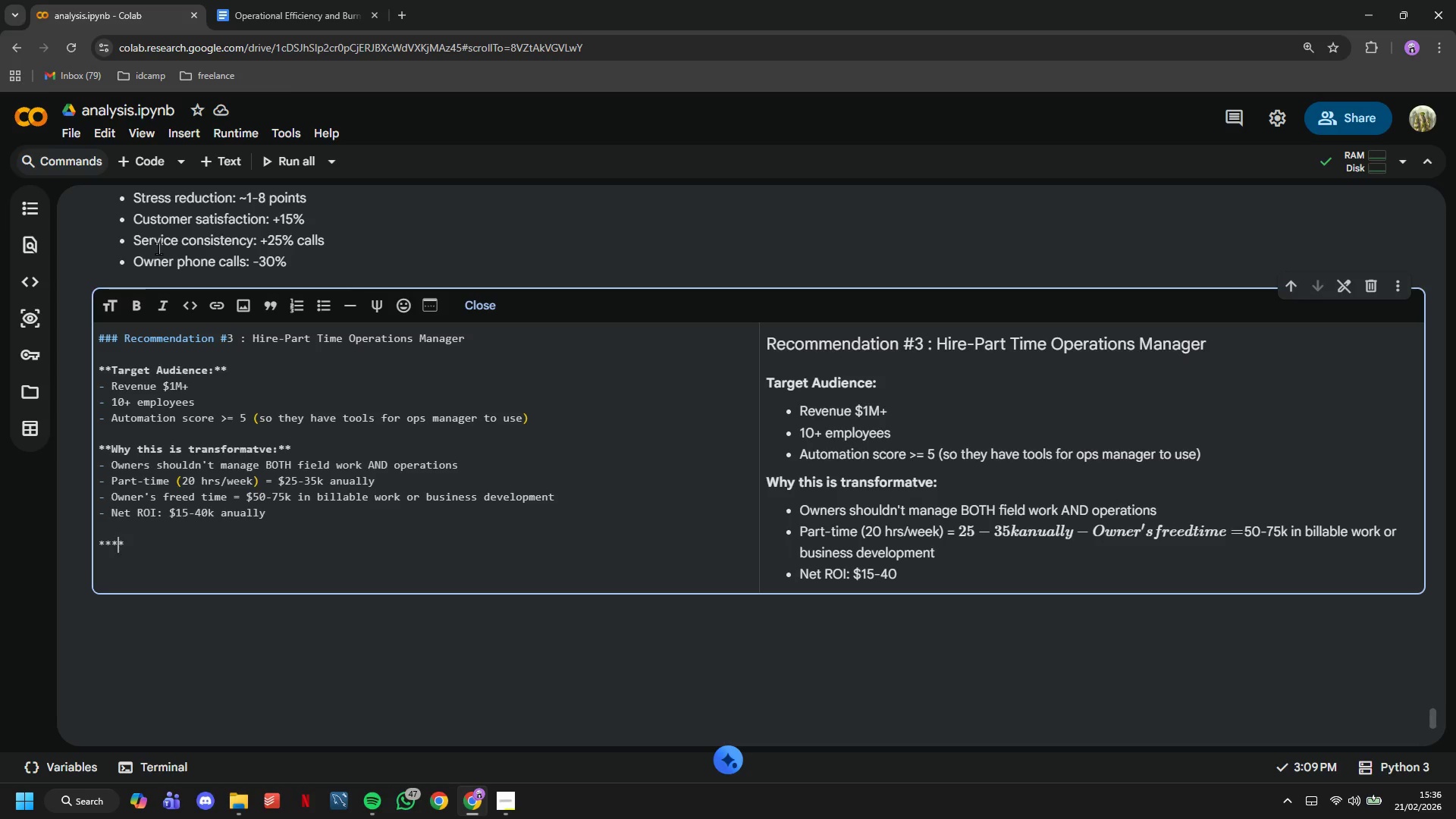 
 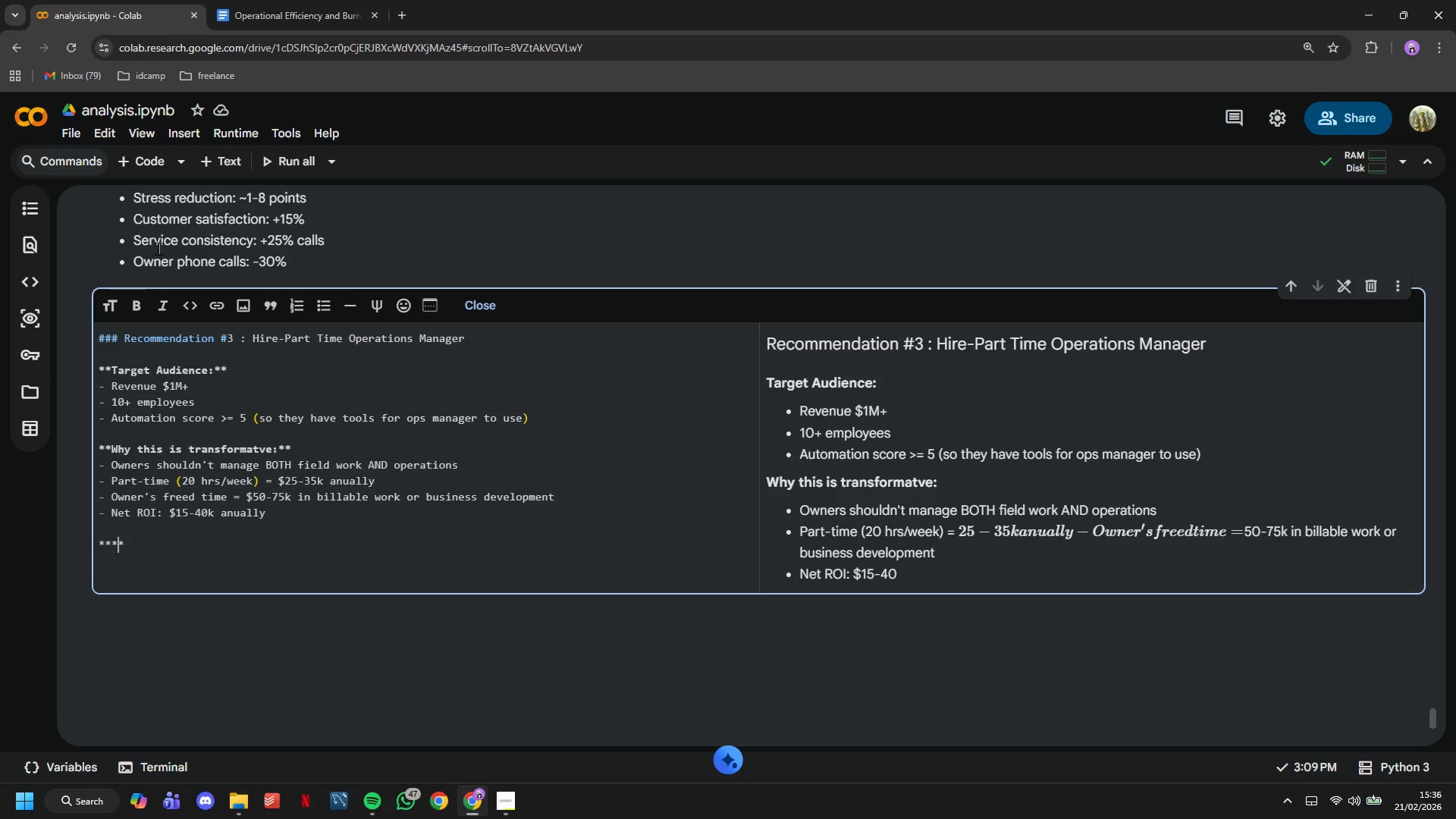 
key(ArrowLeft)
 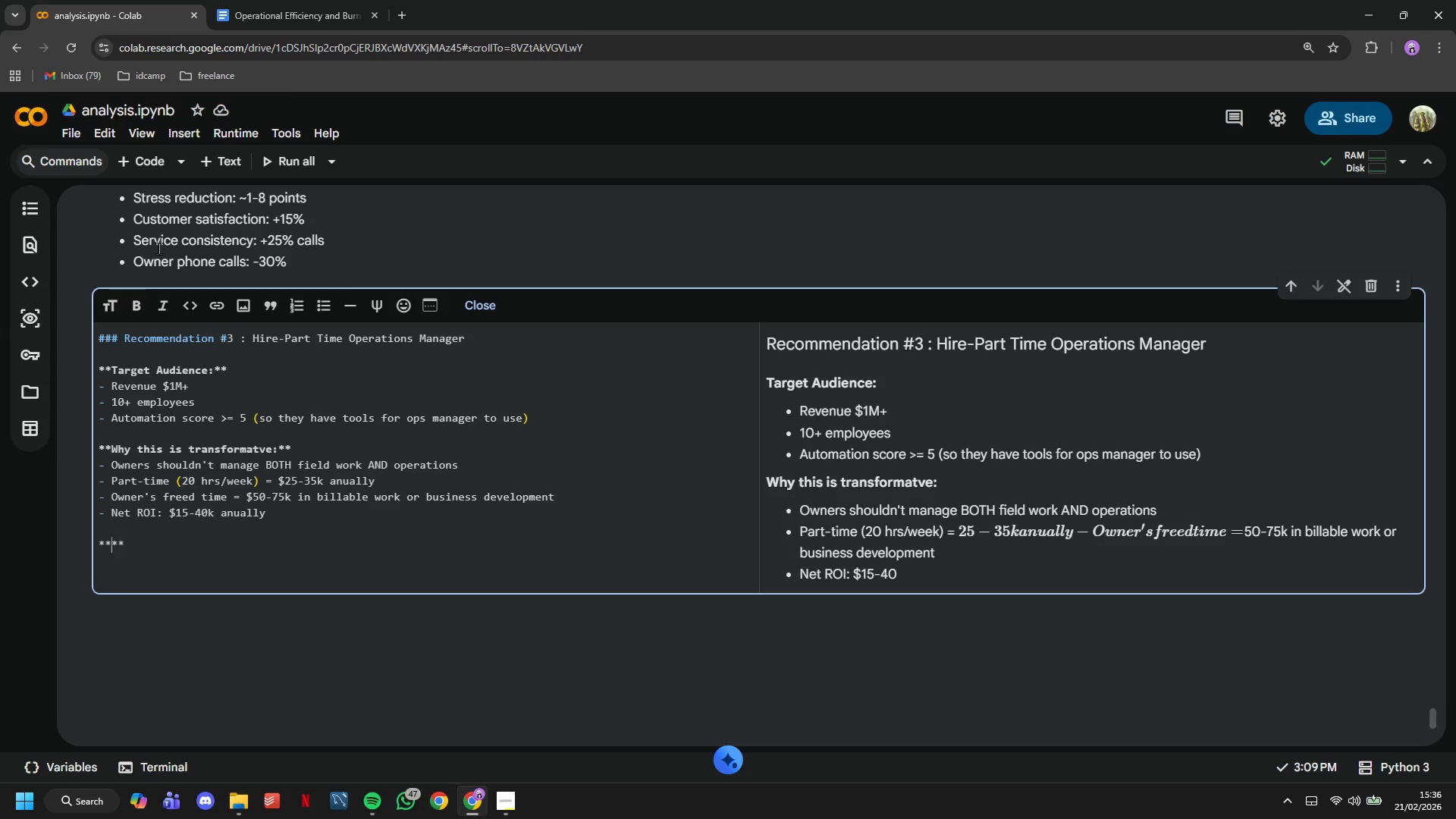 
key(ArrowLeft)
 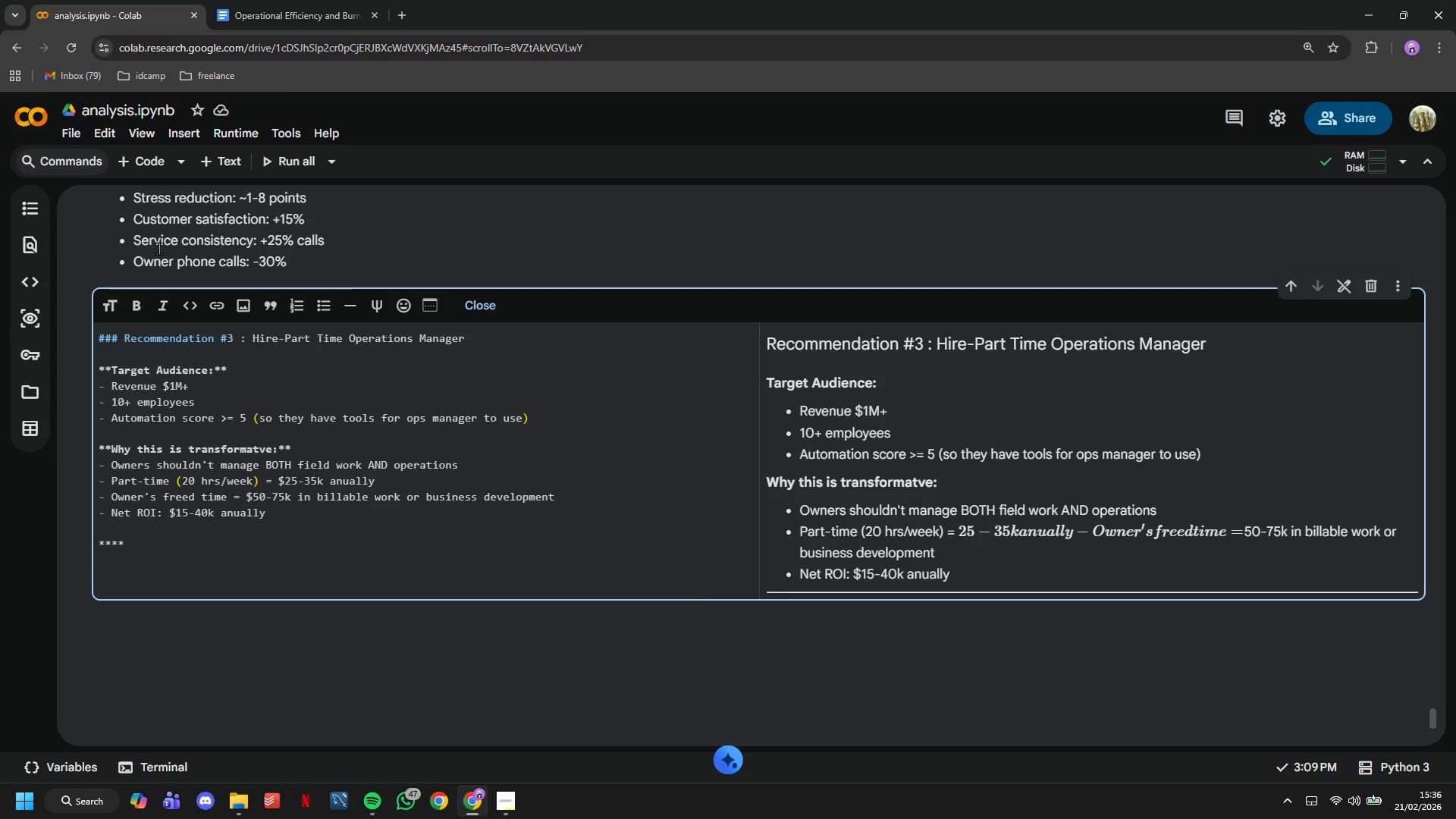 
type(Implementation Rodmap:)
 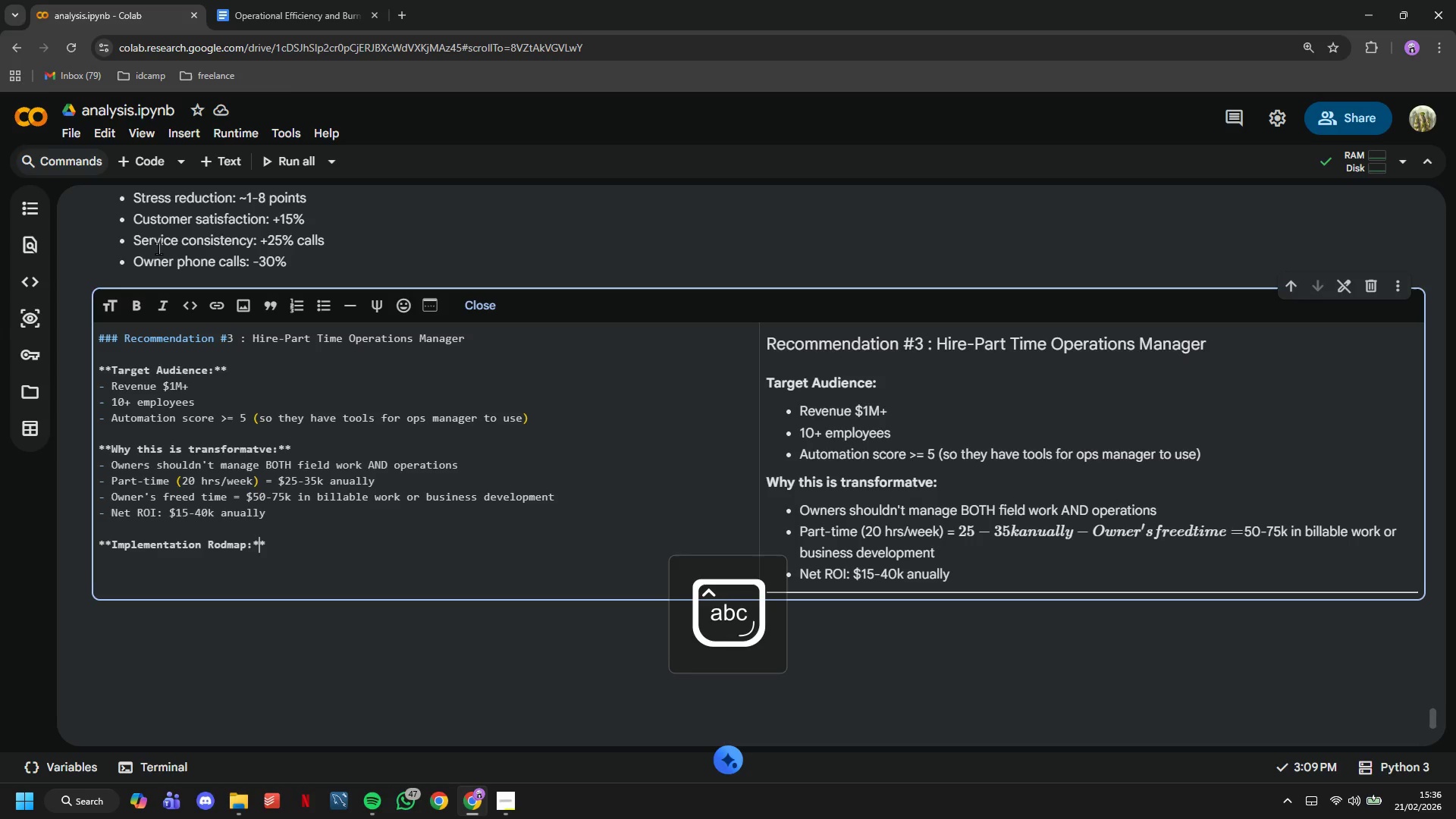 
 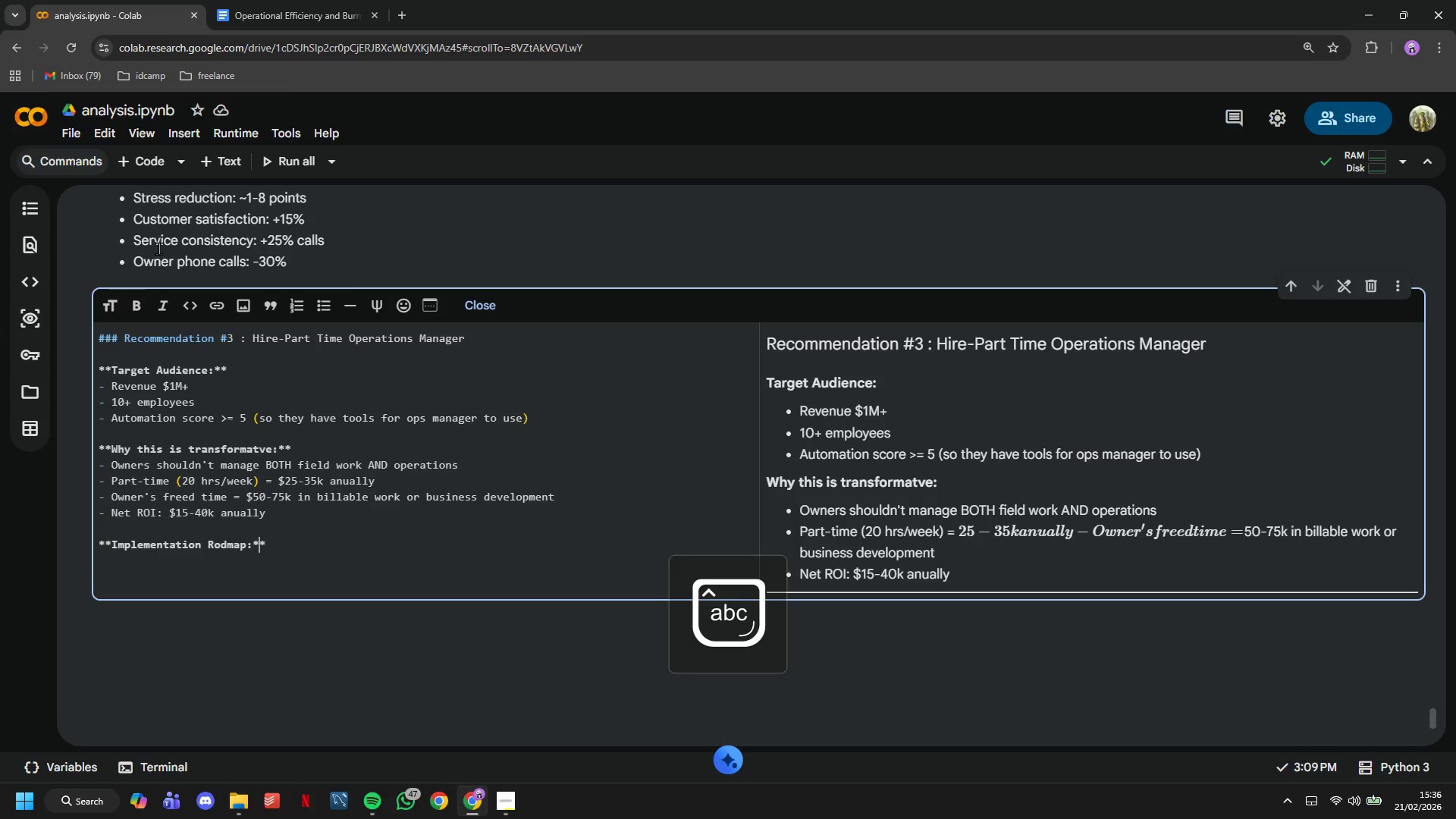 
key(ArrowRight)
 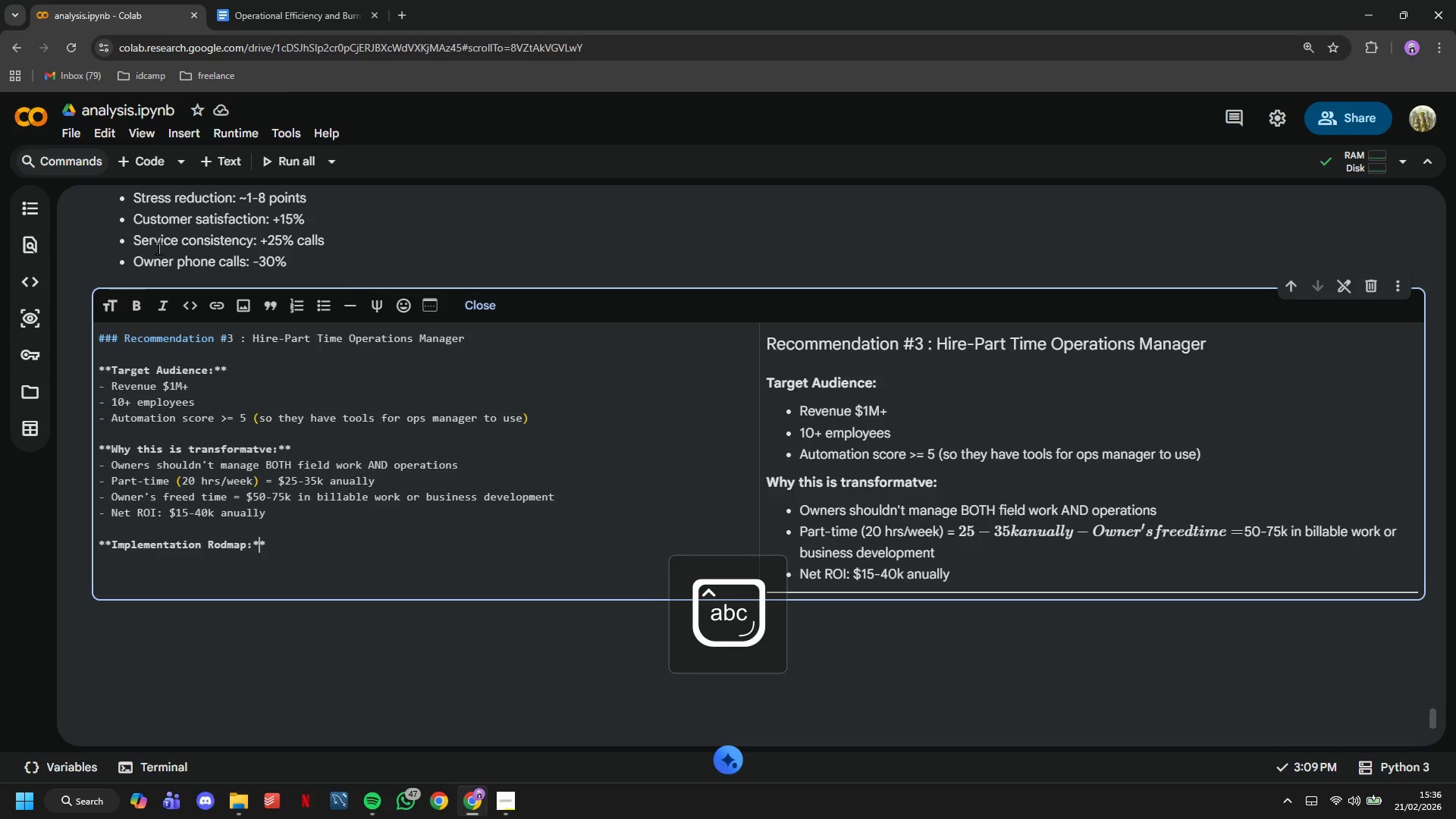 
key(ArrowRight)
 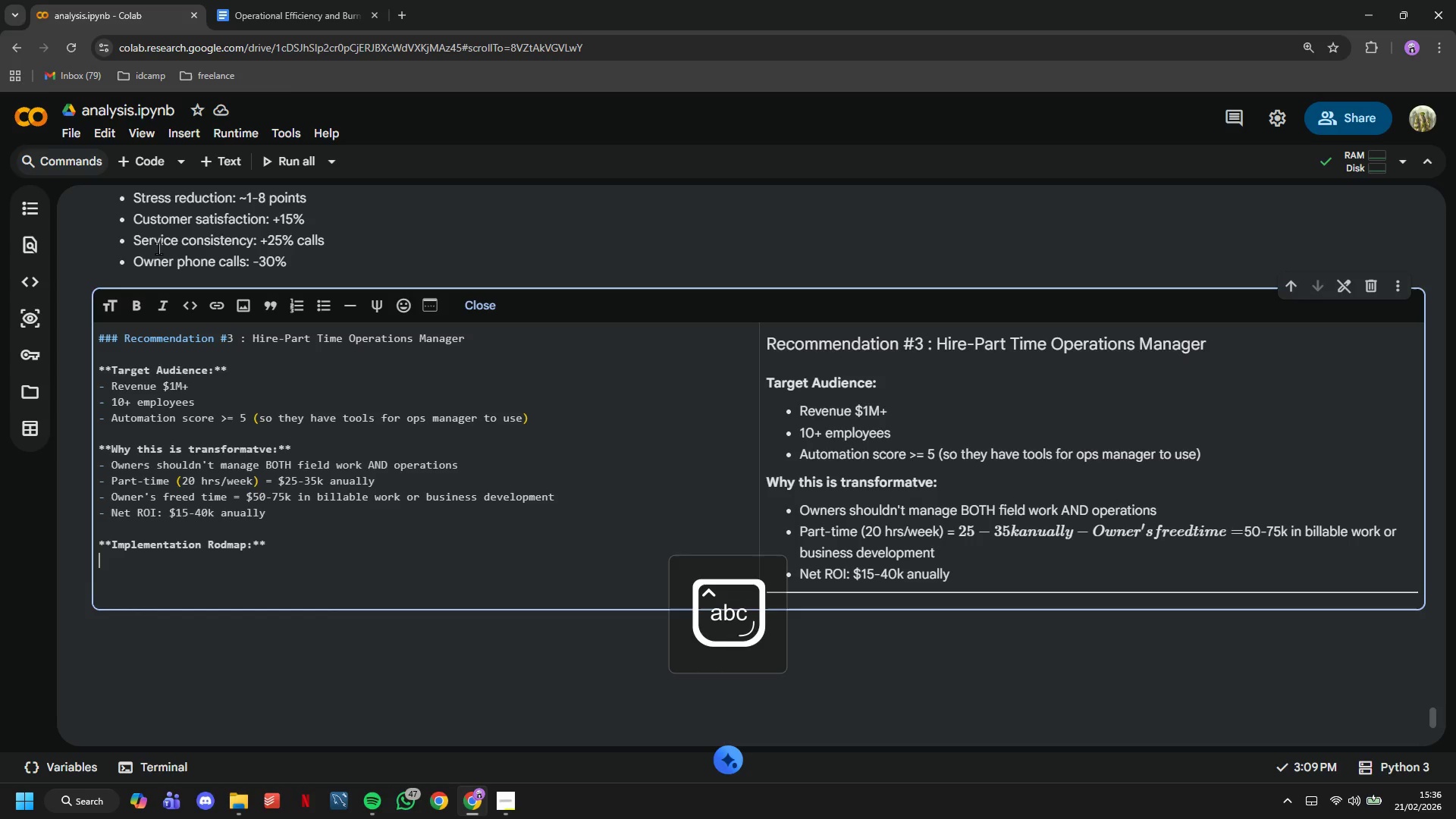 
key(Enter)
 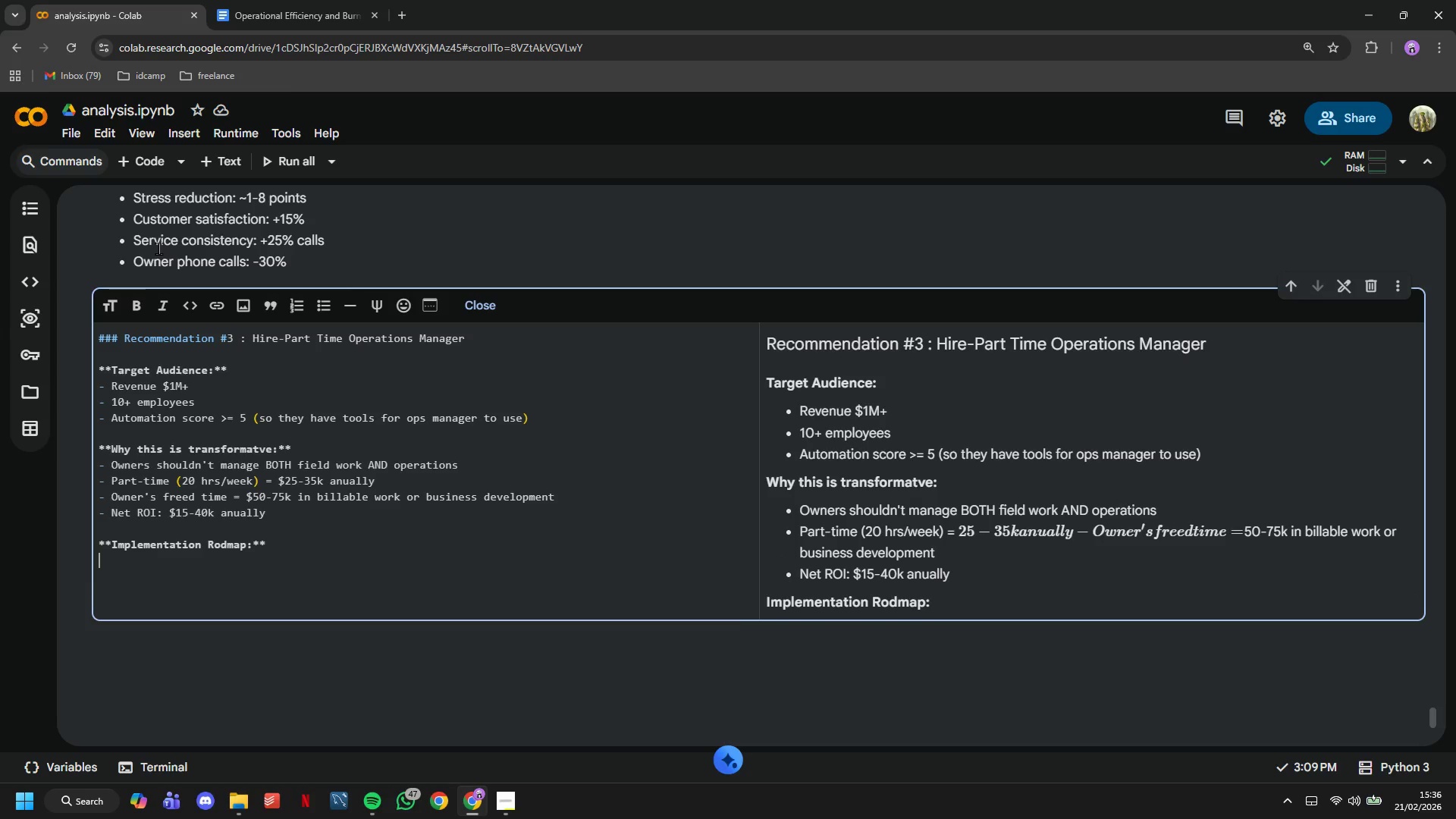 
wait(7.0)
 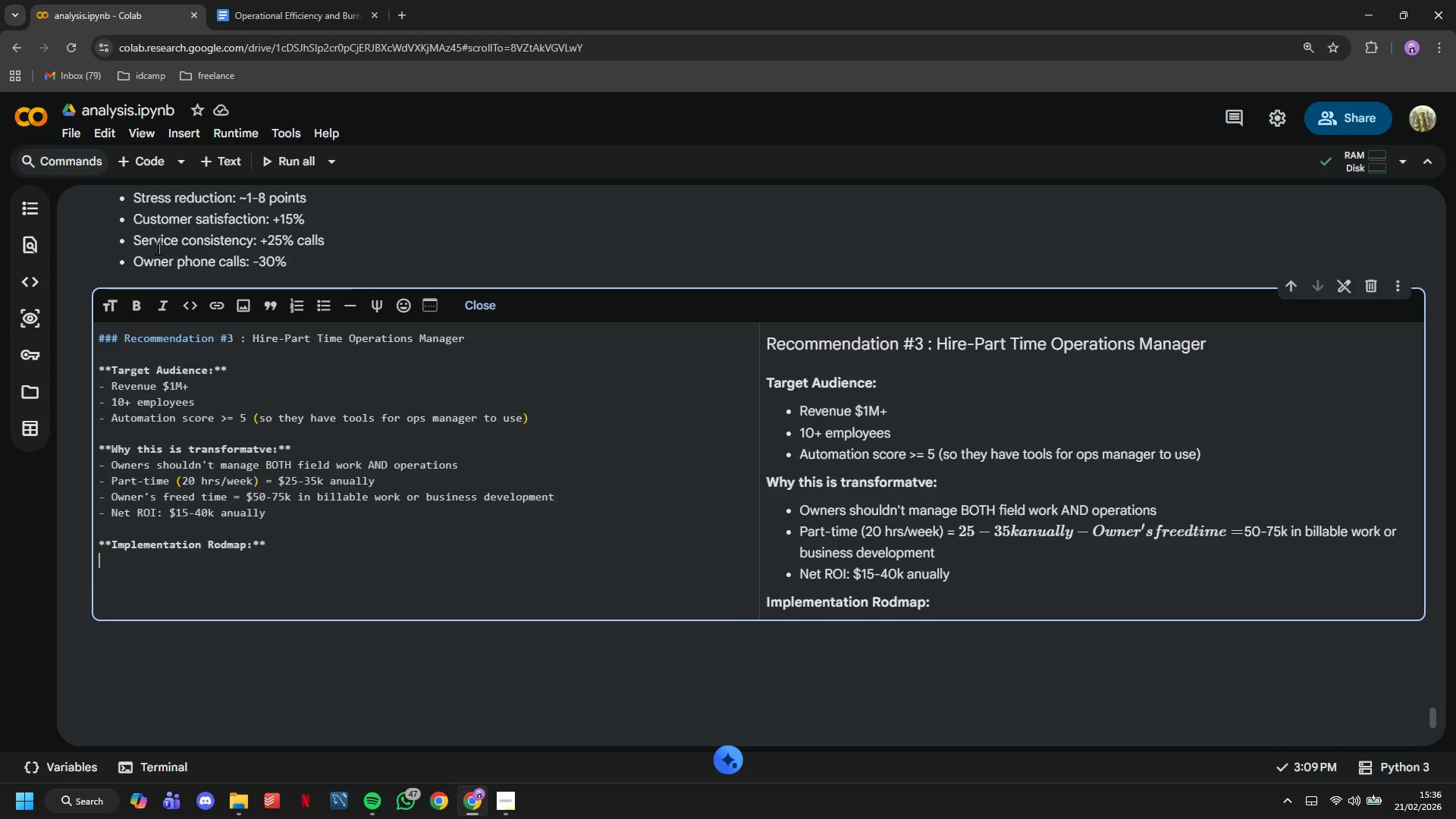 
type(- Prerequisite: Automation score >= 5)
 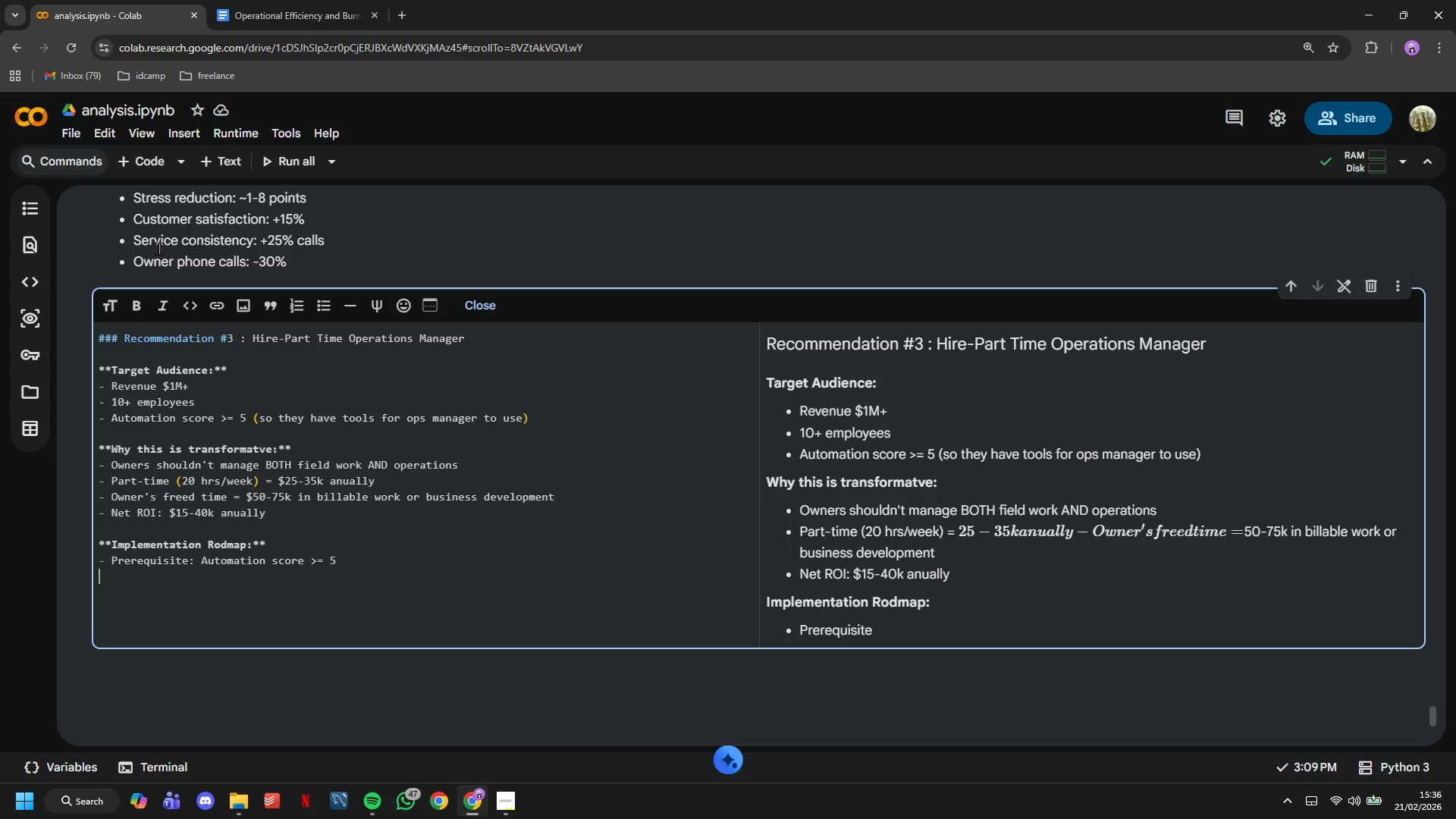 
 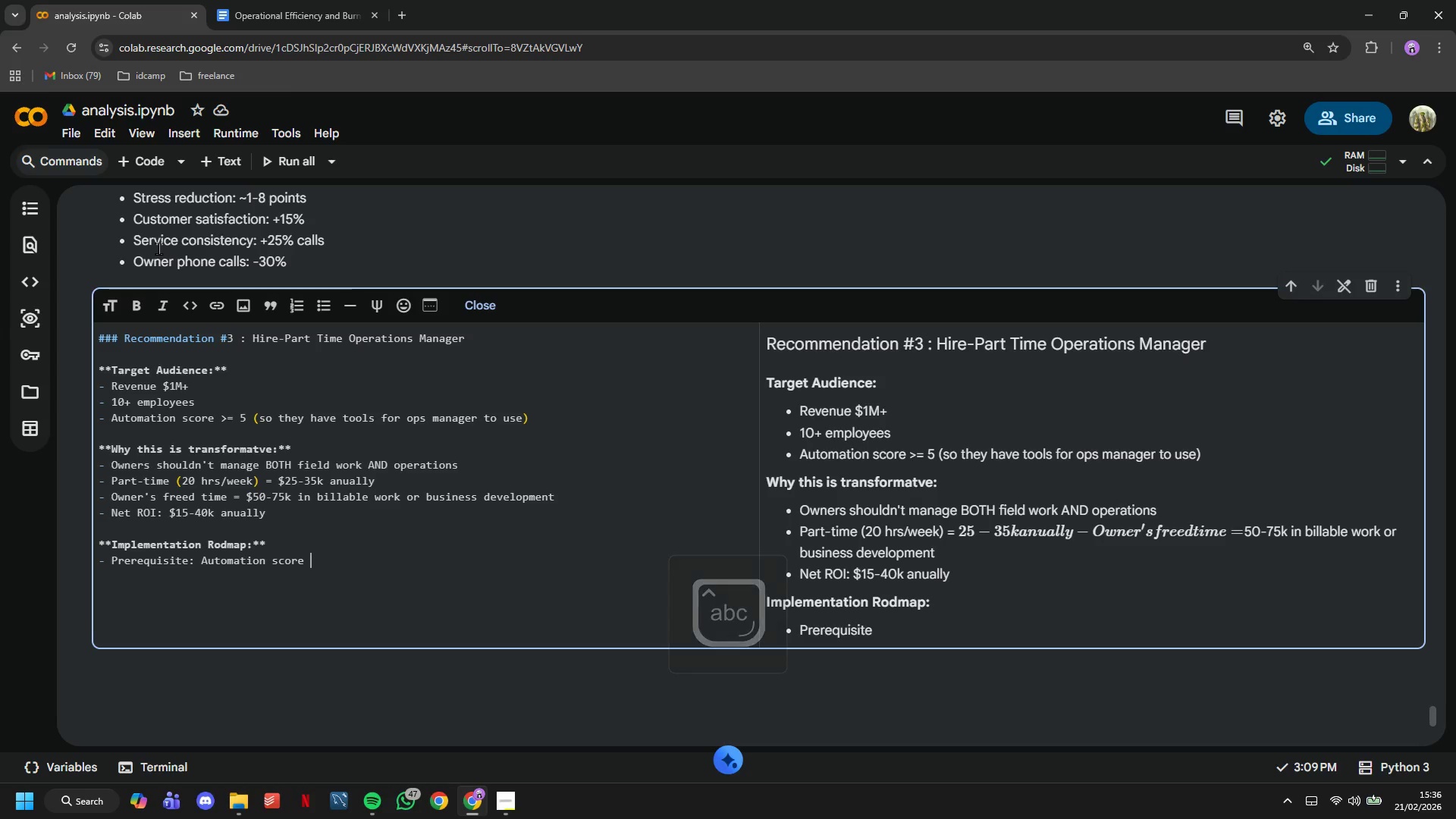 
key(Enter)
 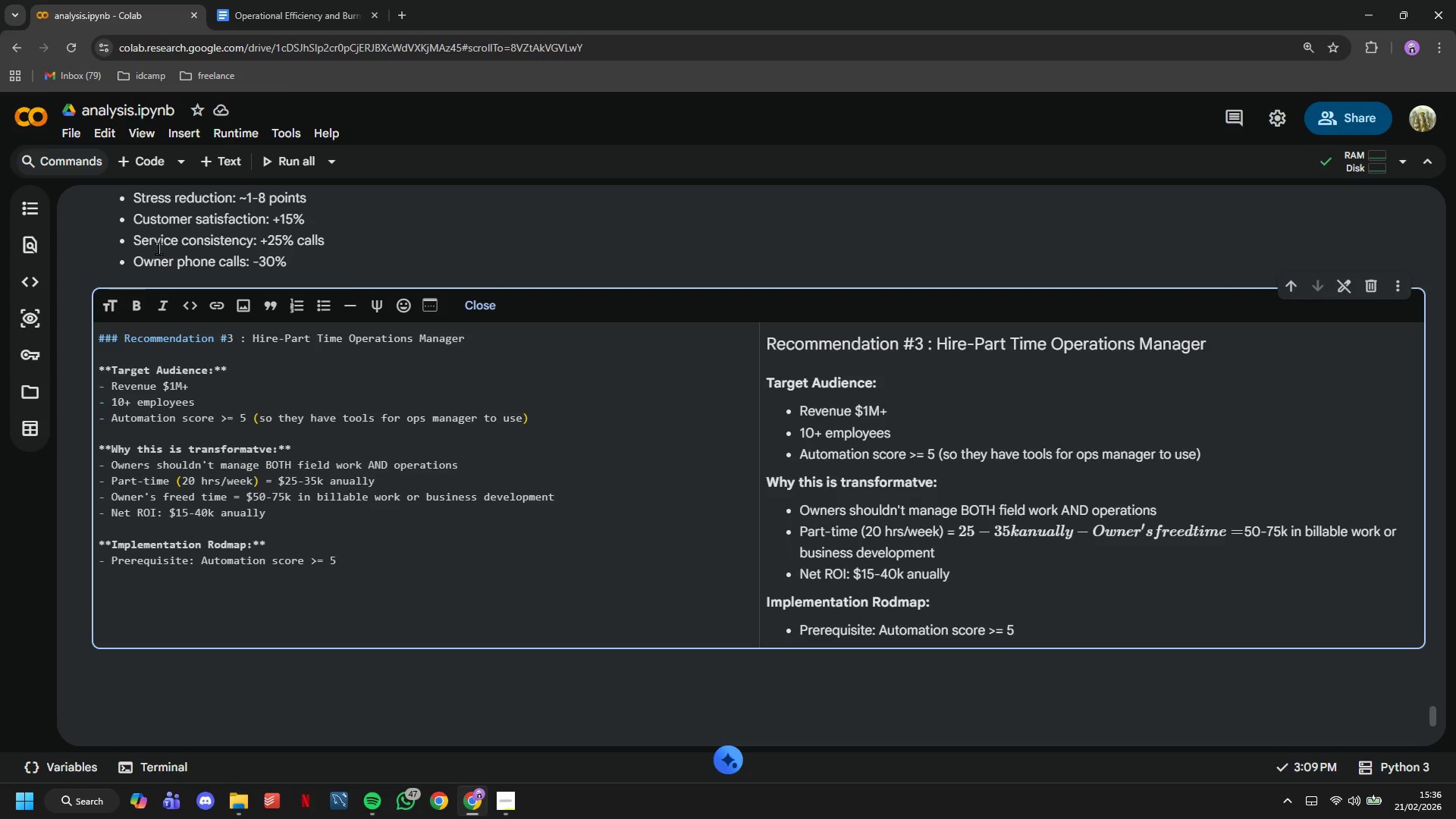 
type(- Month 1: Define role, hire for proces management skills)
 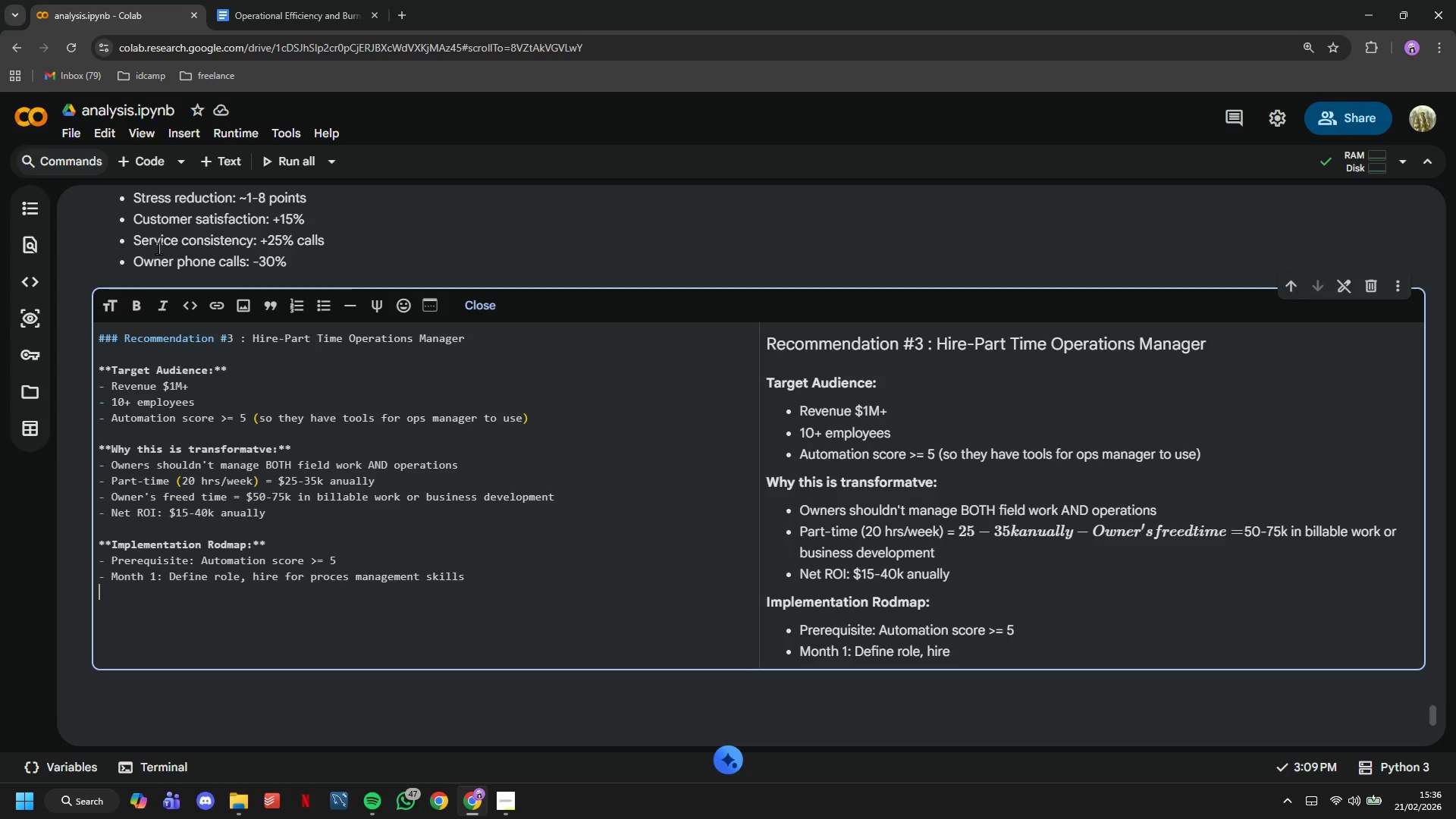 
 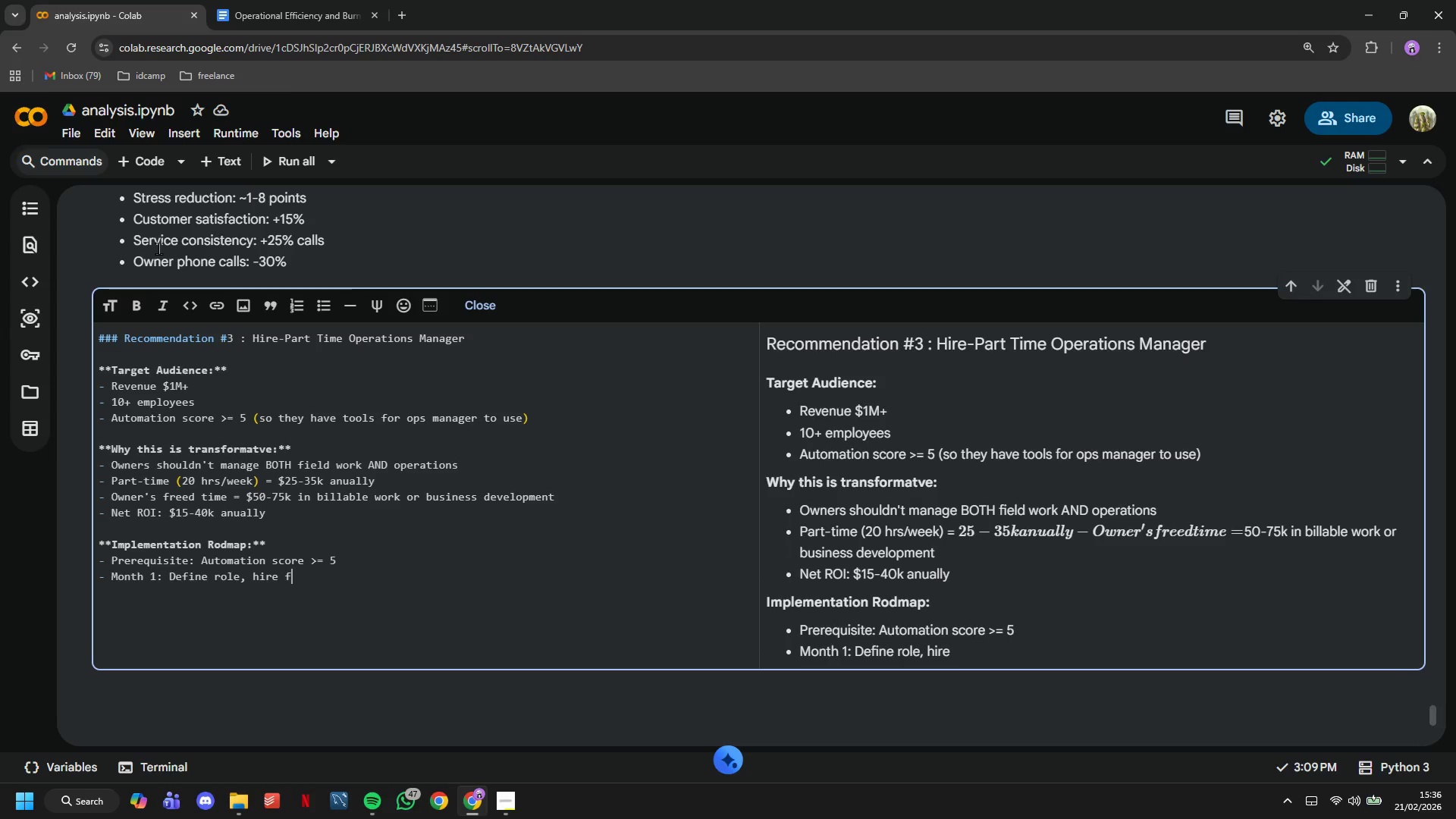 
key(Enter)
 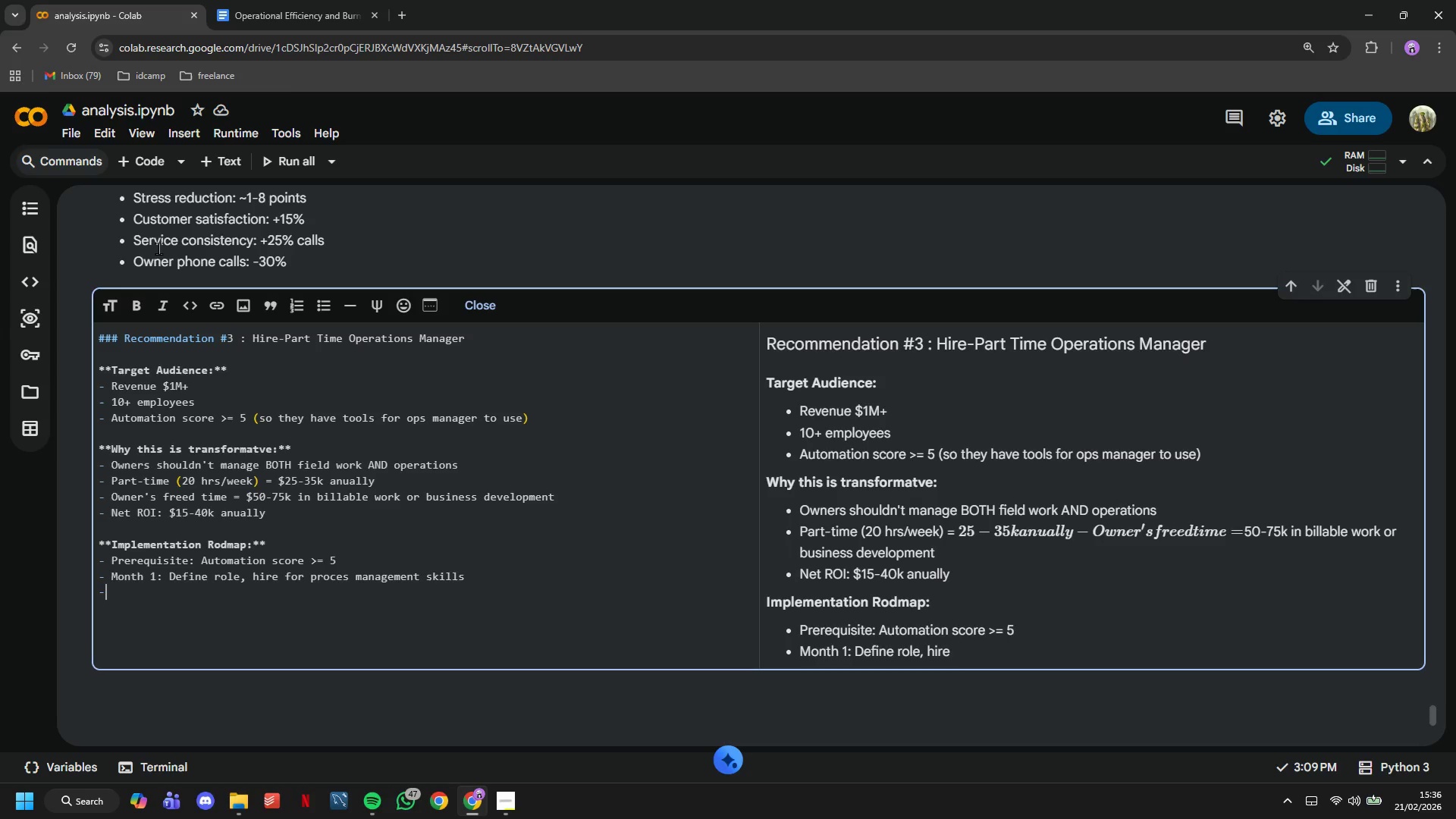 
type(- Month 2: )
key(Backspace)
key(Backspace)
type(-3: Train on systems, gradually delegate tasks)
 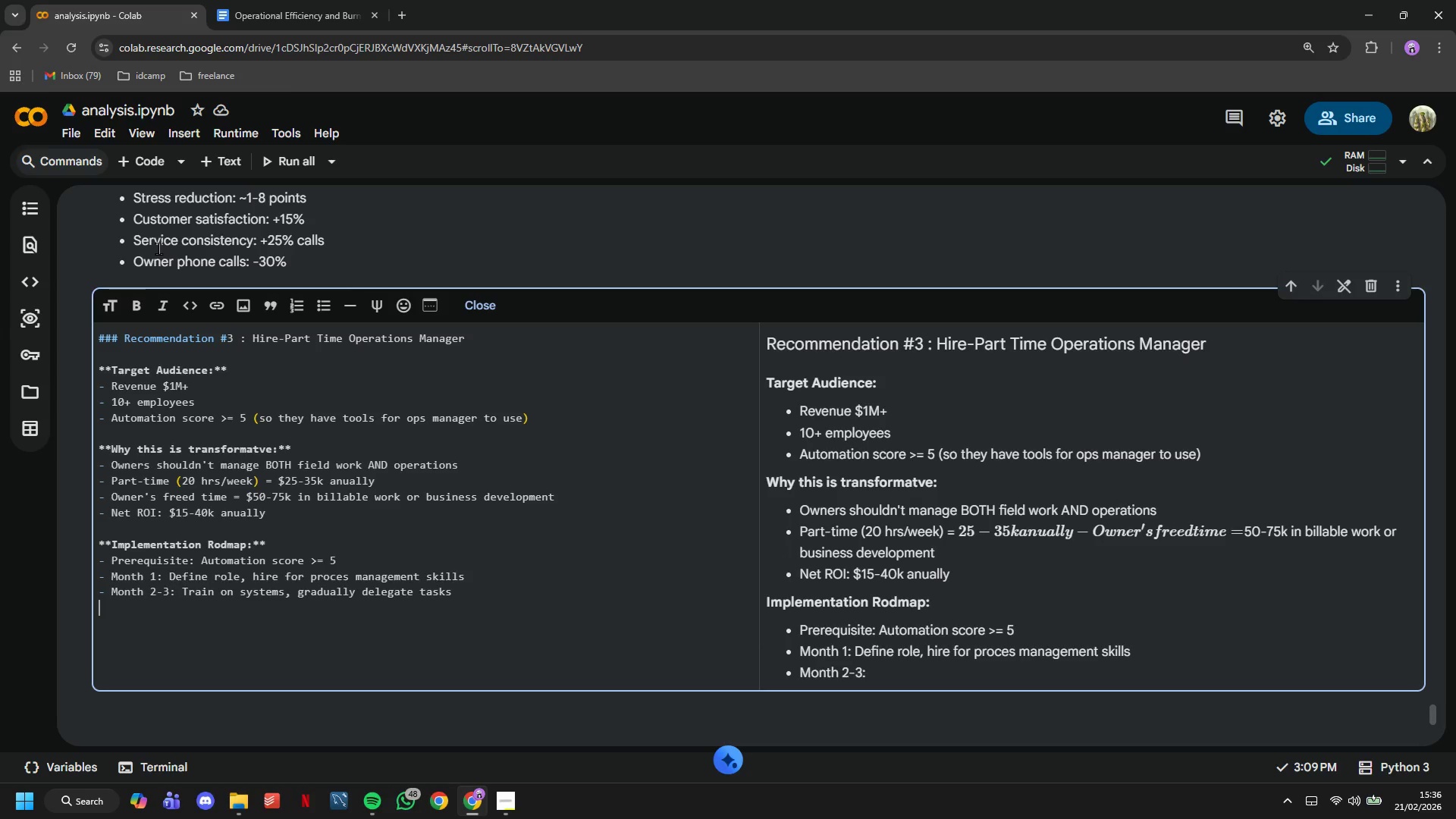 
 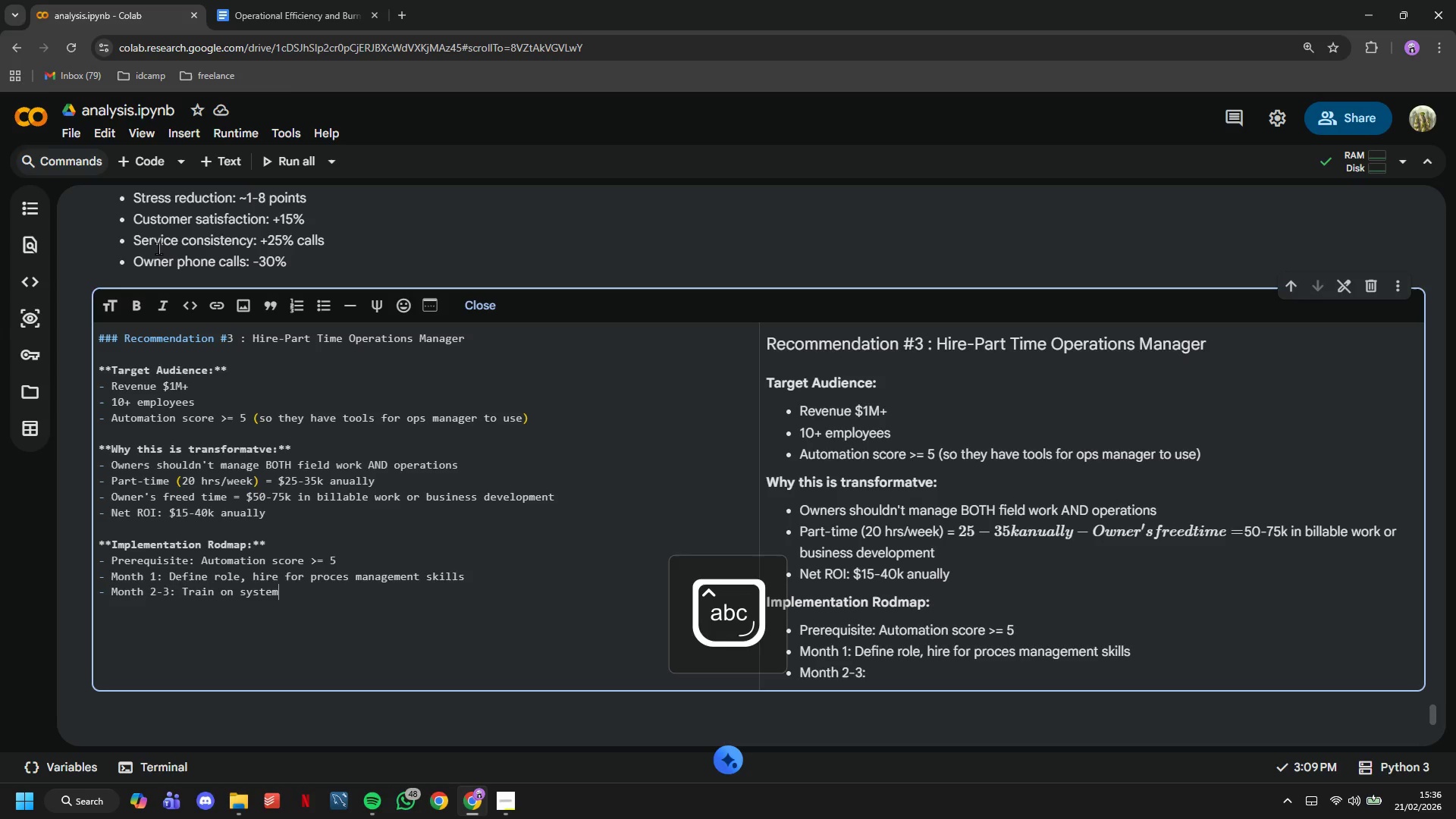 
key(Enter)
 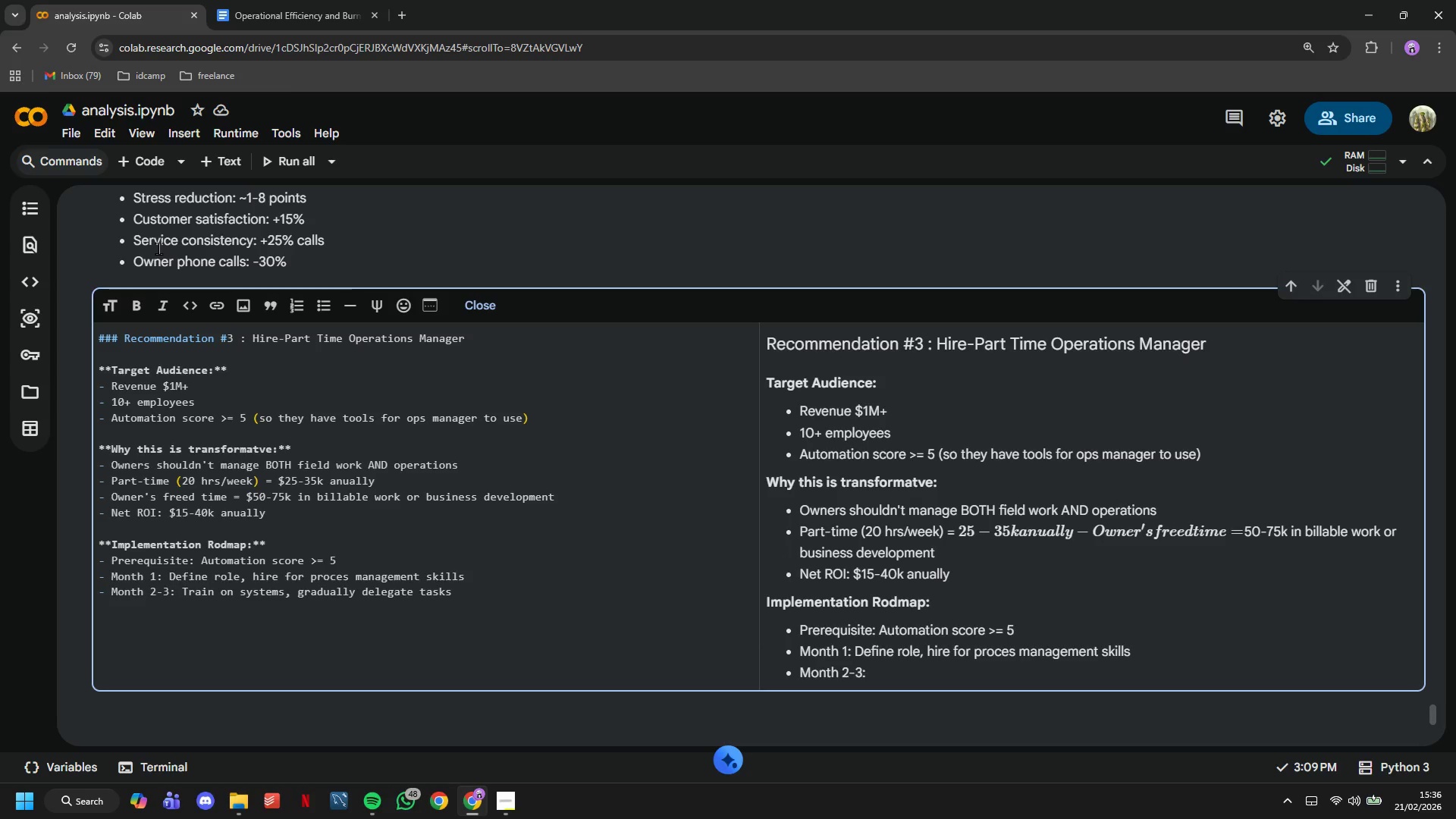 
type(- Month 4-6 : Owner transitions to strategic / growth role)
 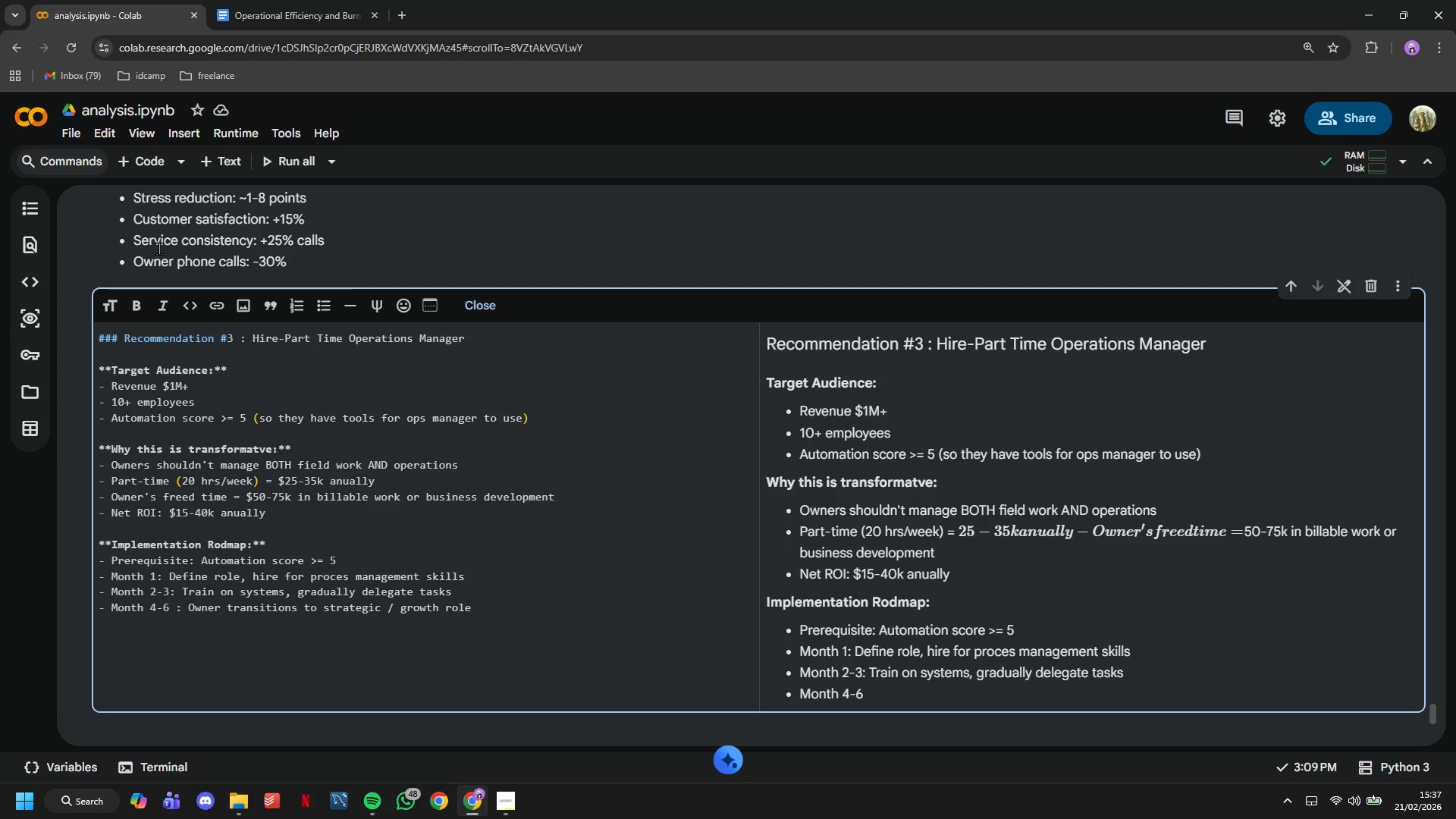 
key(Enter)
 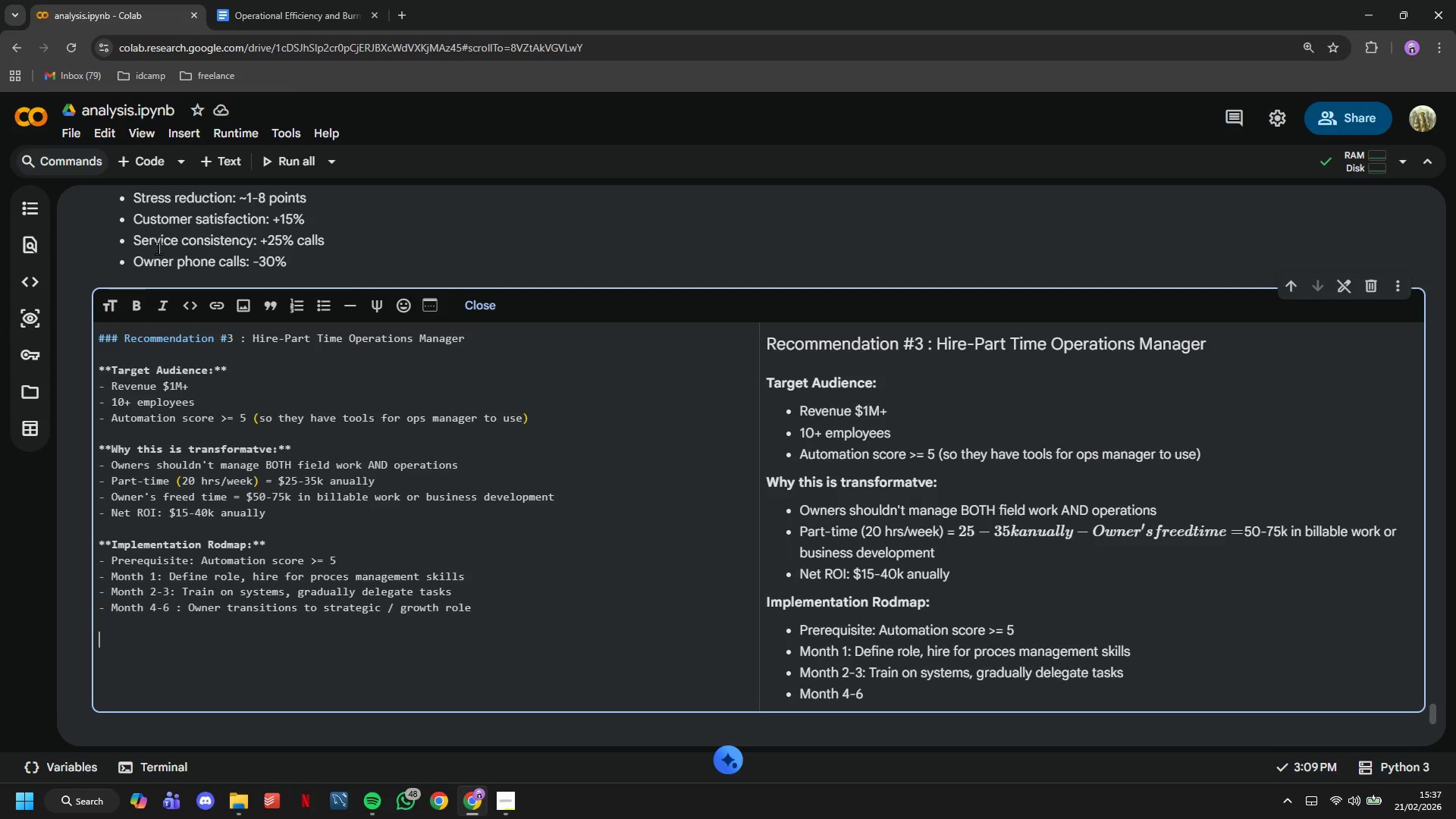 
key(Enter)
 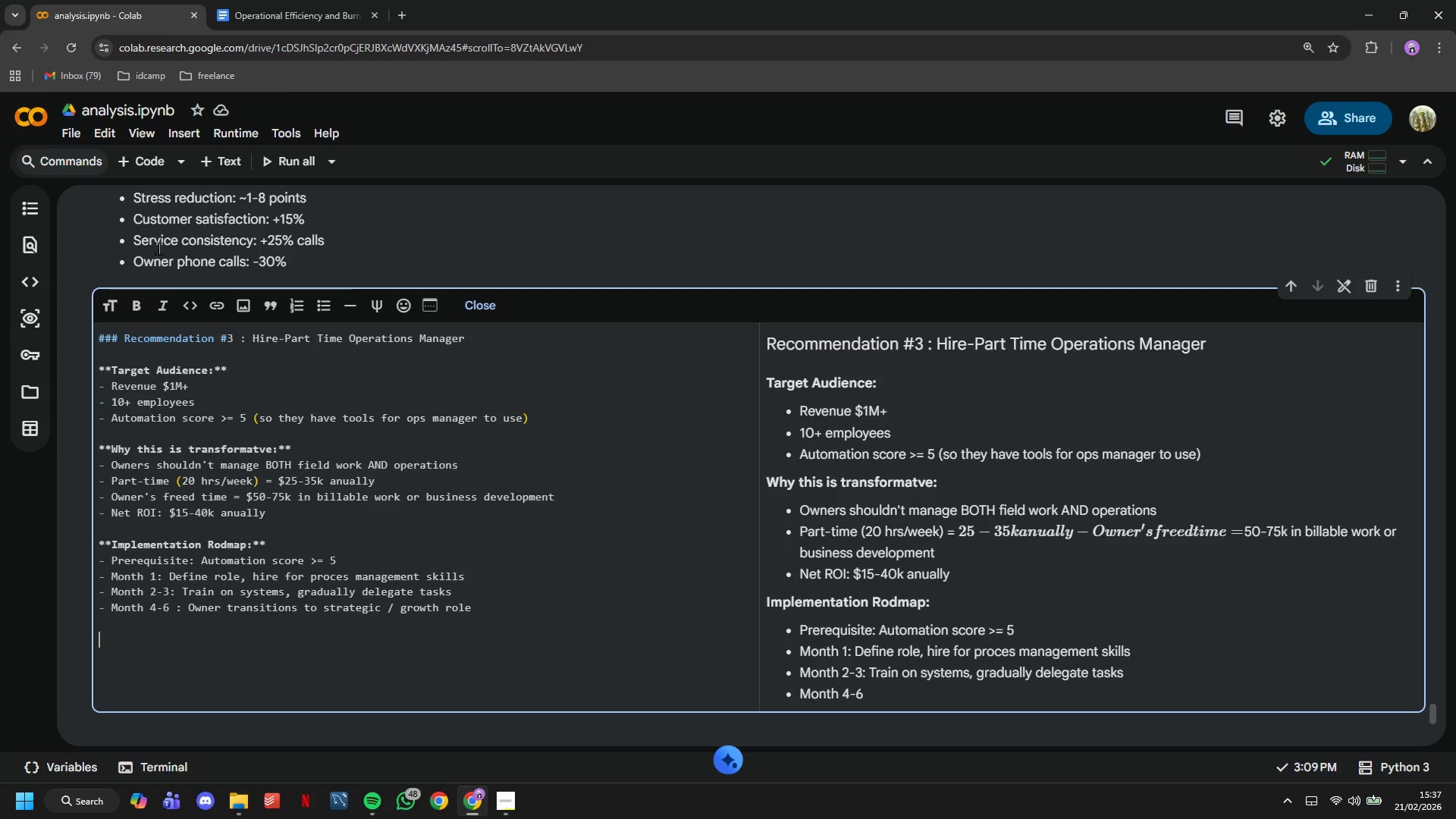 
type(****)
 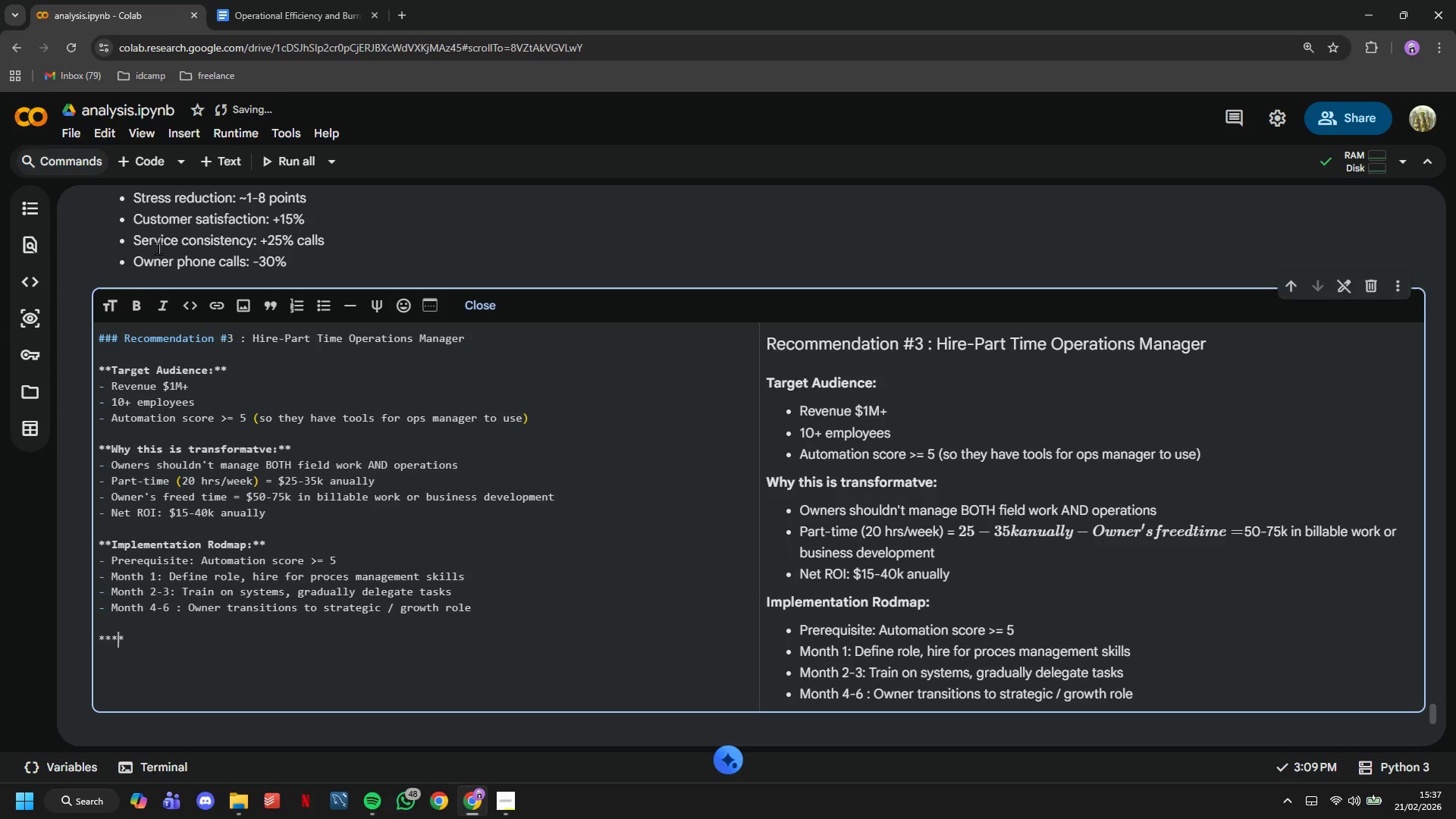 
key(ArrowLeft)
 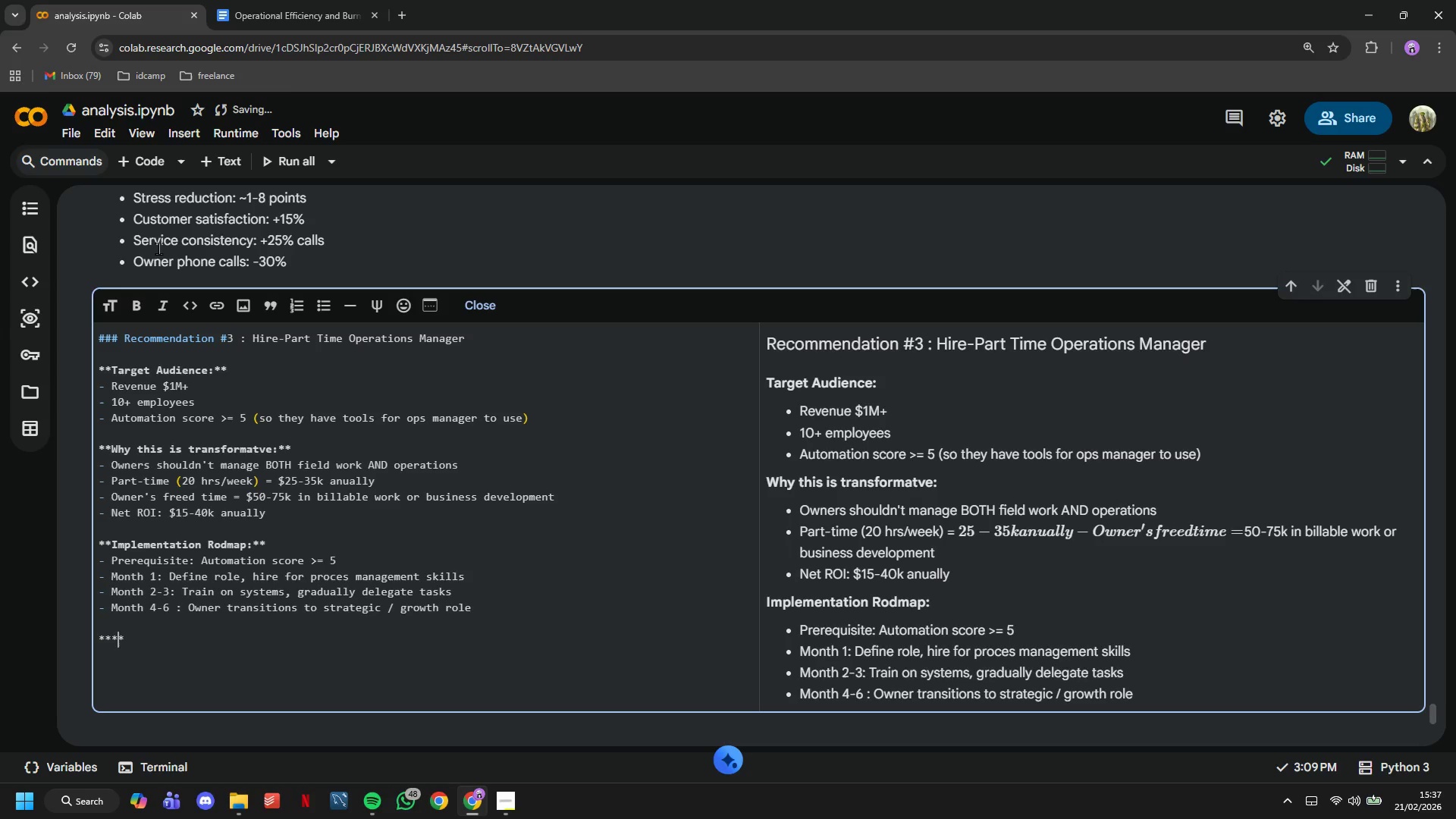 
key(ArrowLeft)
 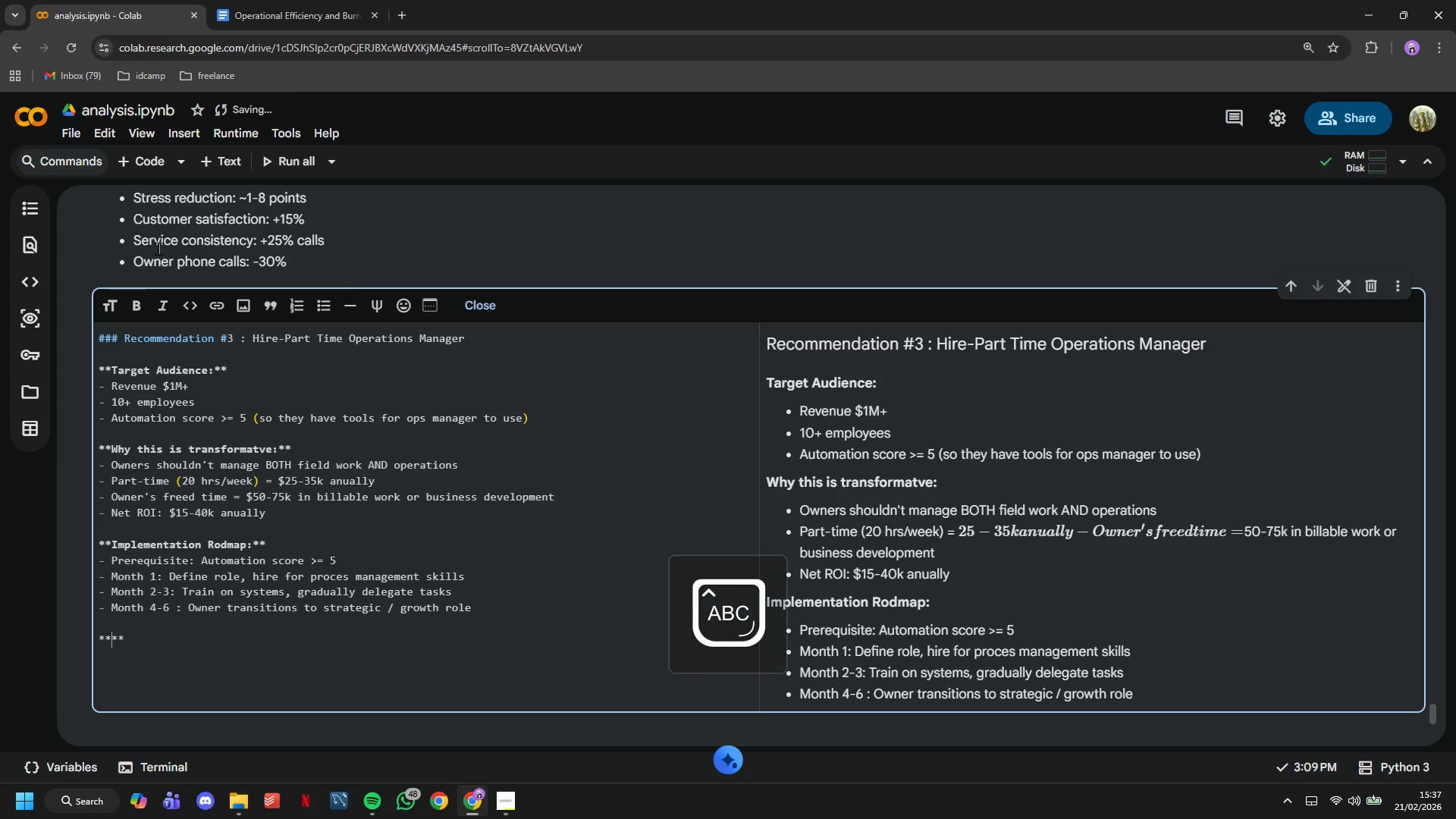 
type(Expected impact)
 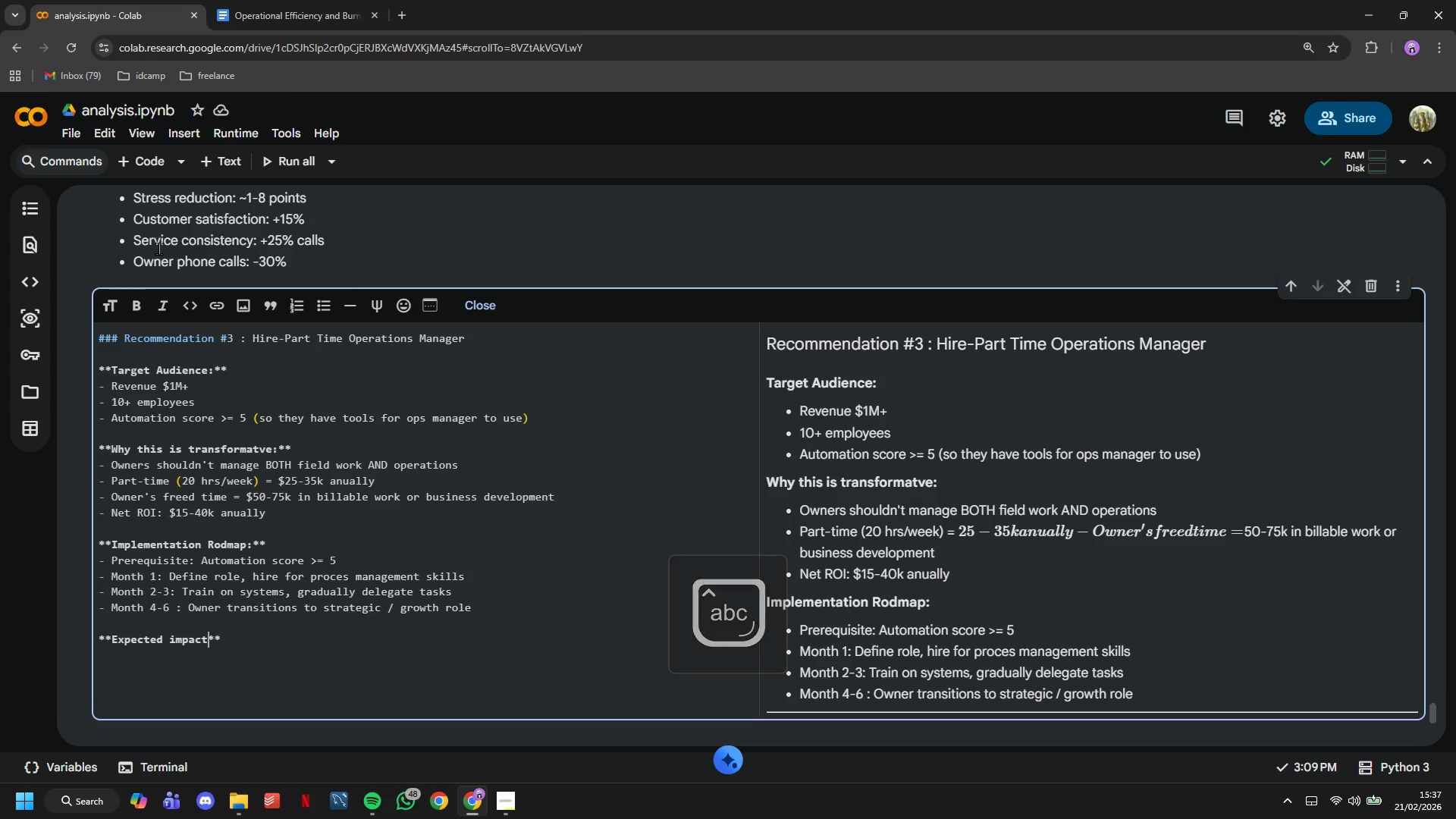 
key(ArrowRight)
 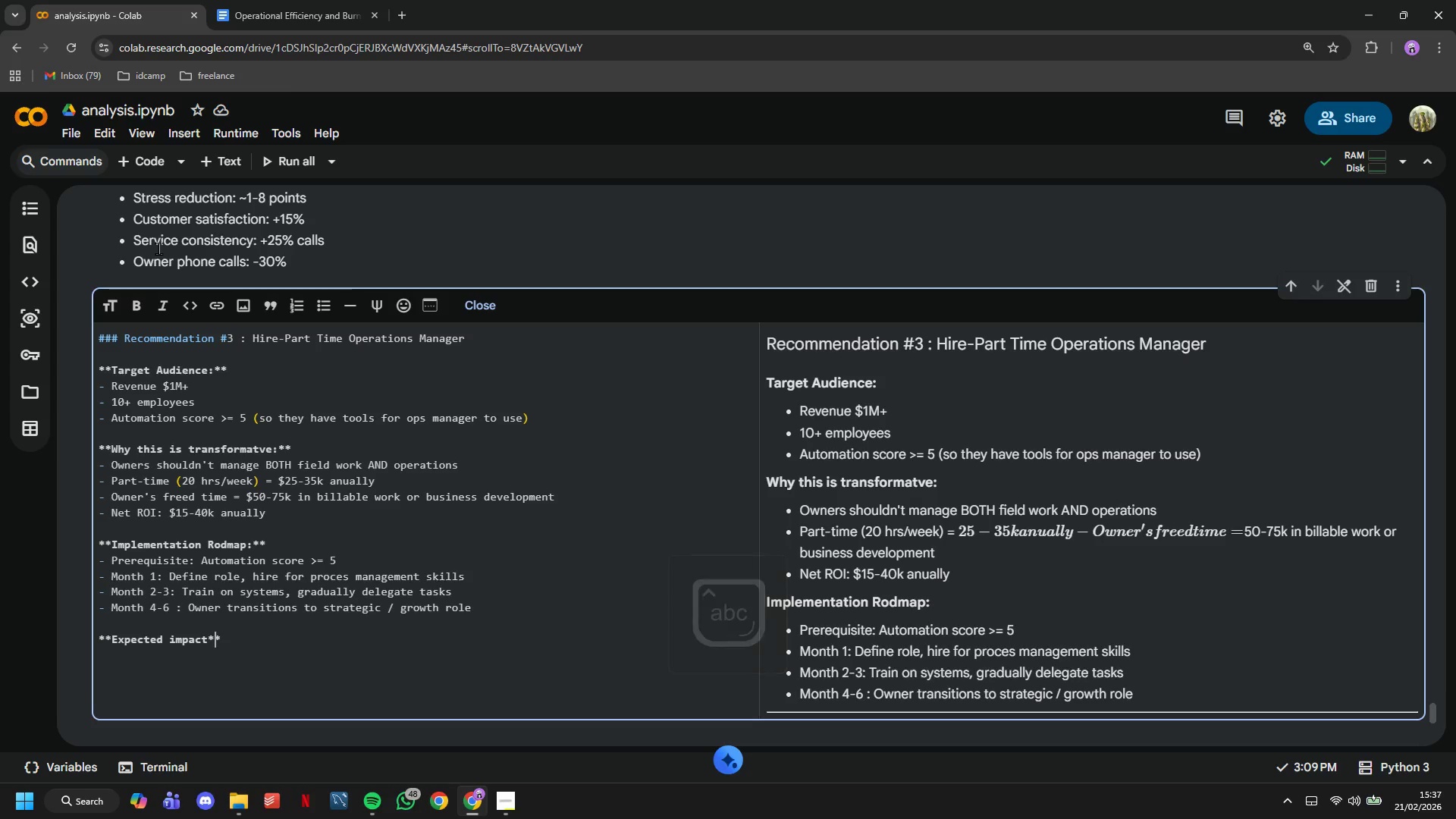 
key(ArrowRight)
 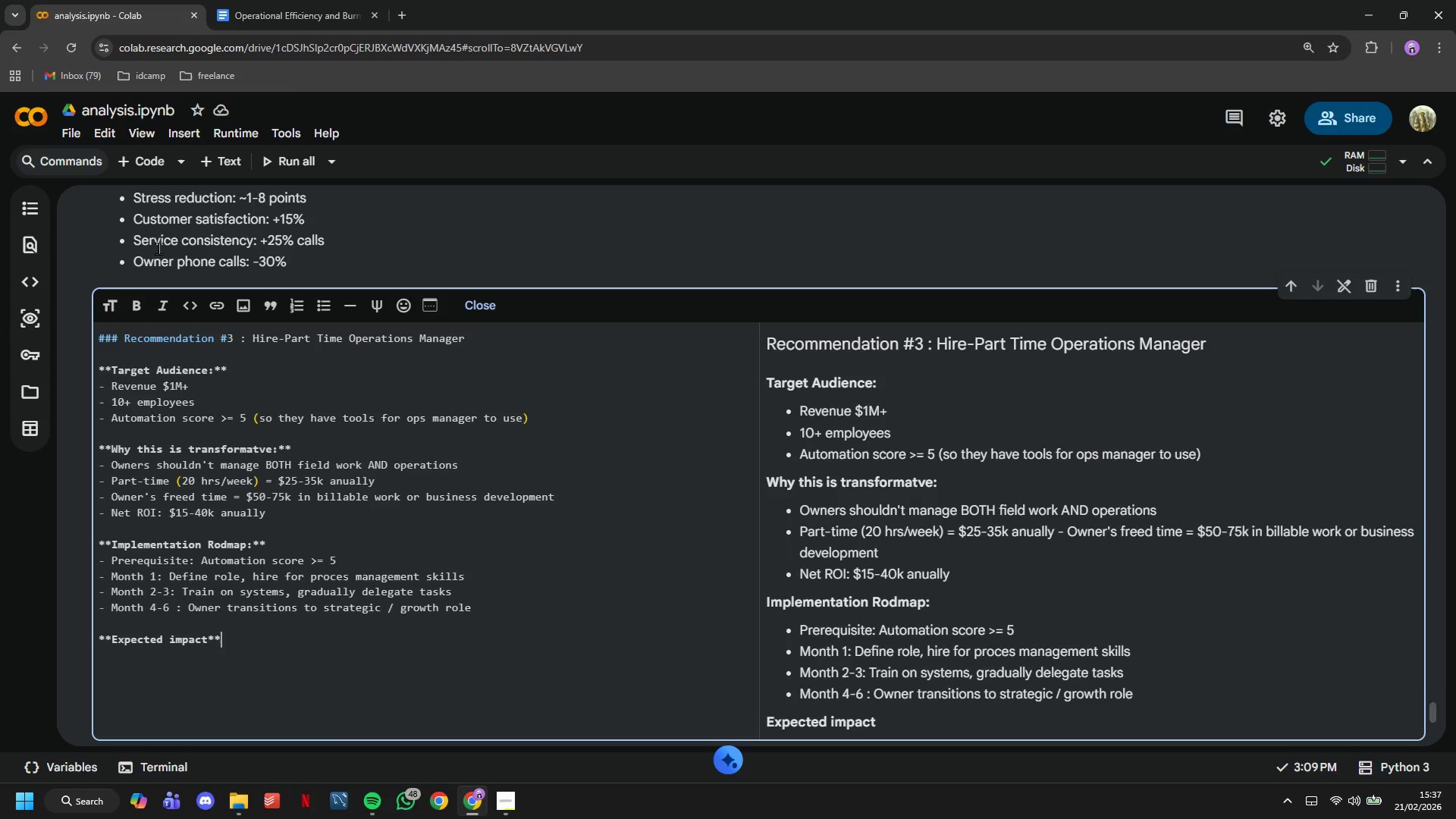 
key(Enter)
 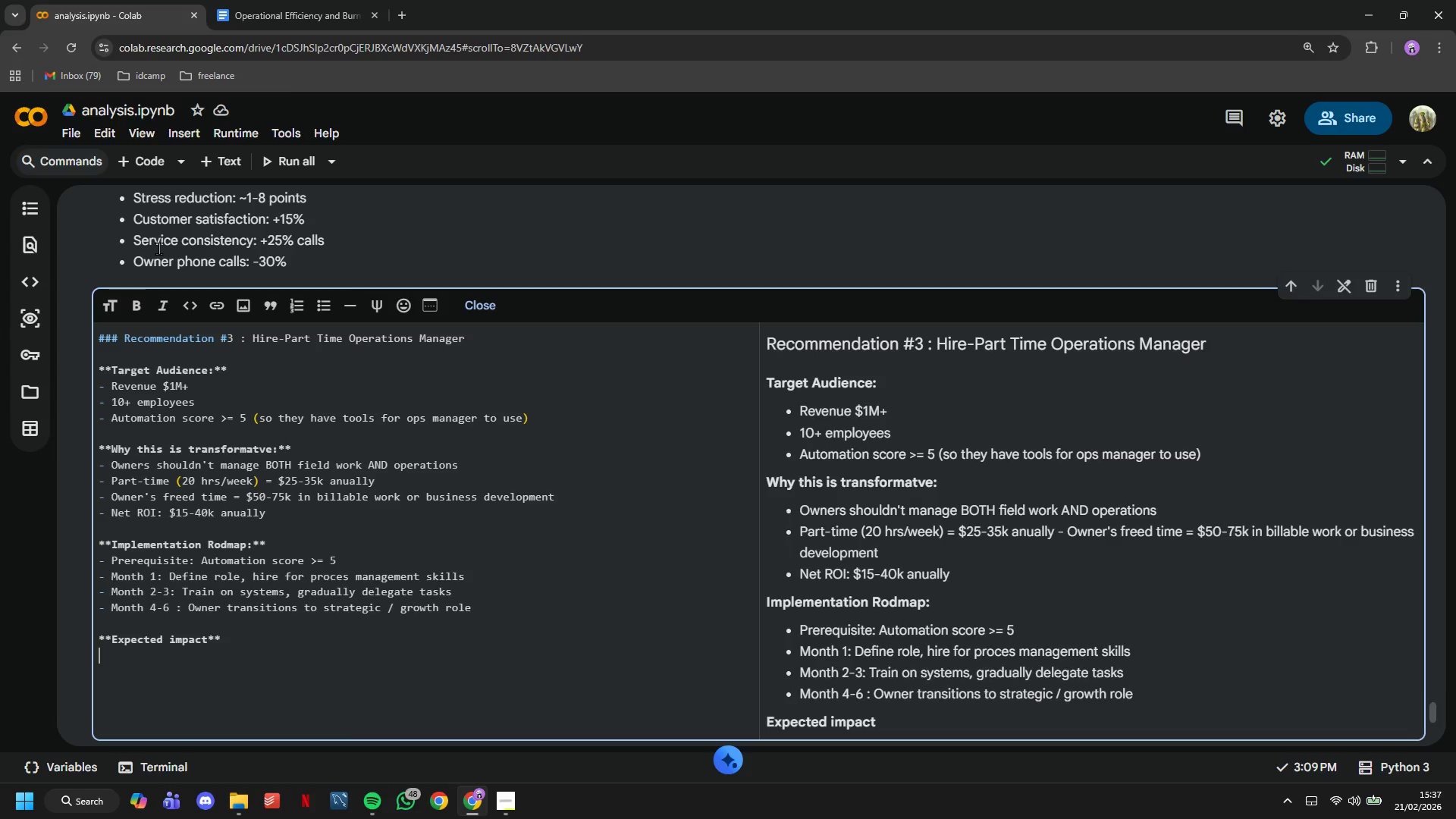 
type(- Stress reduction: ~2-5 points)
 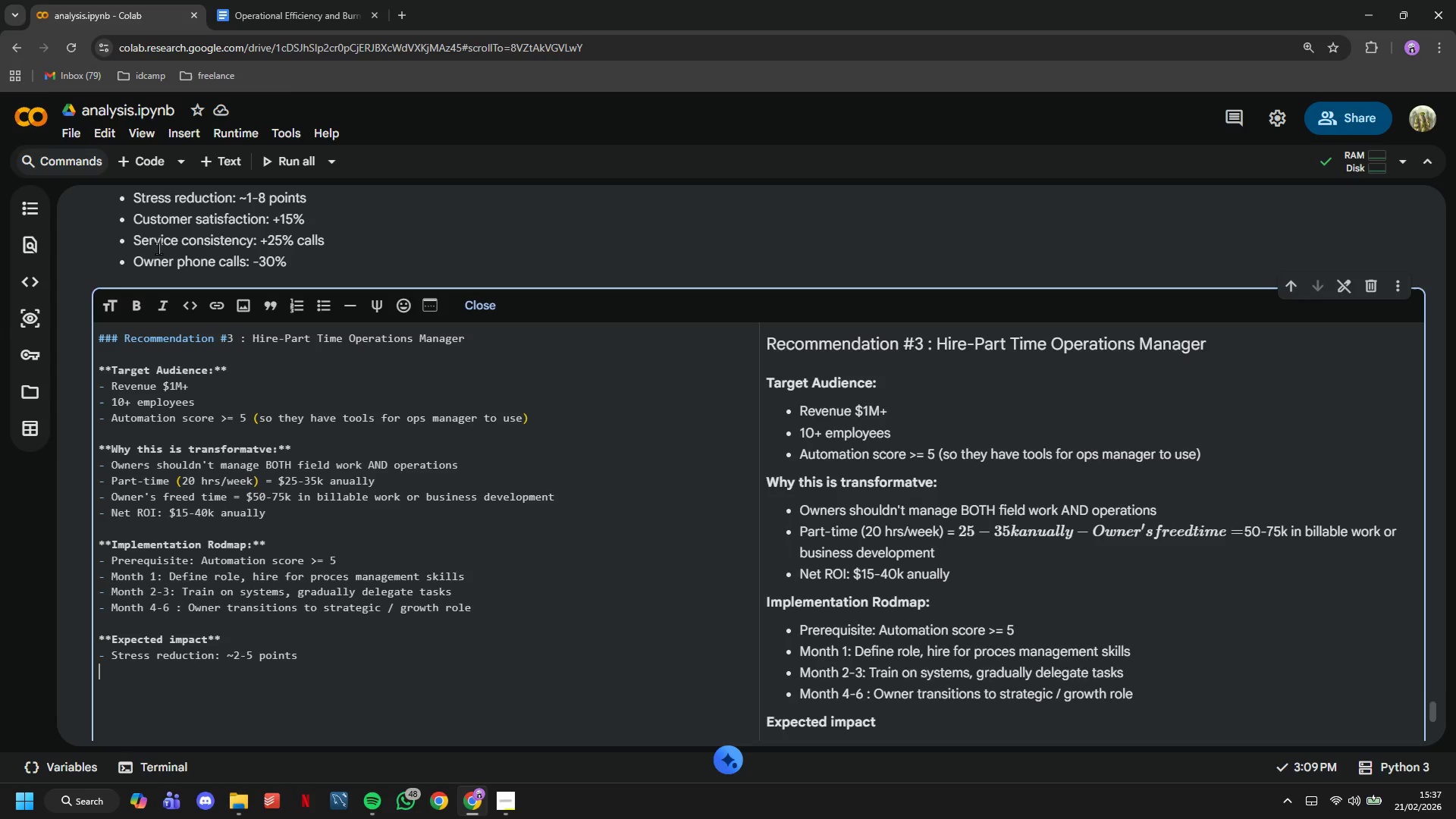 
 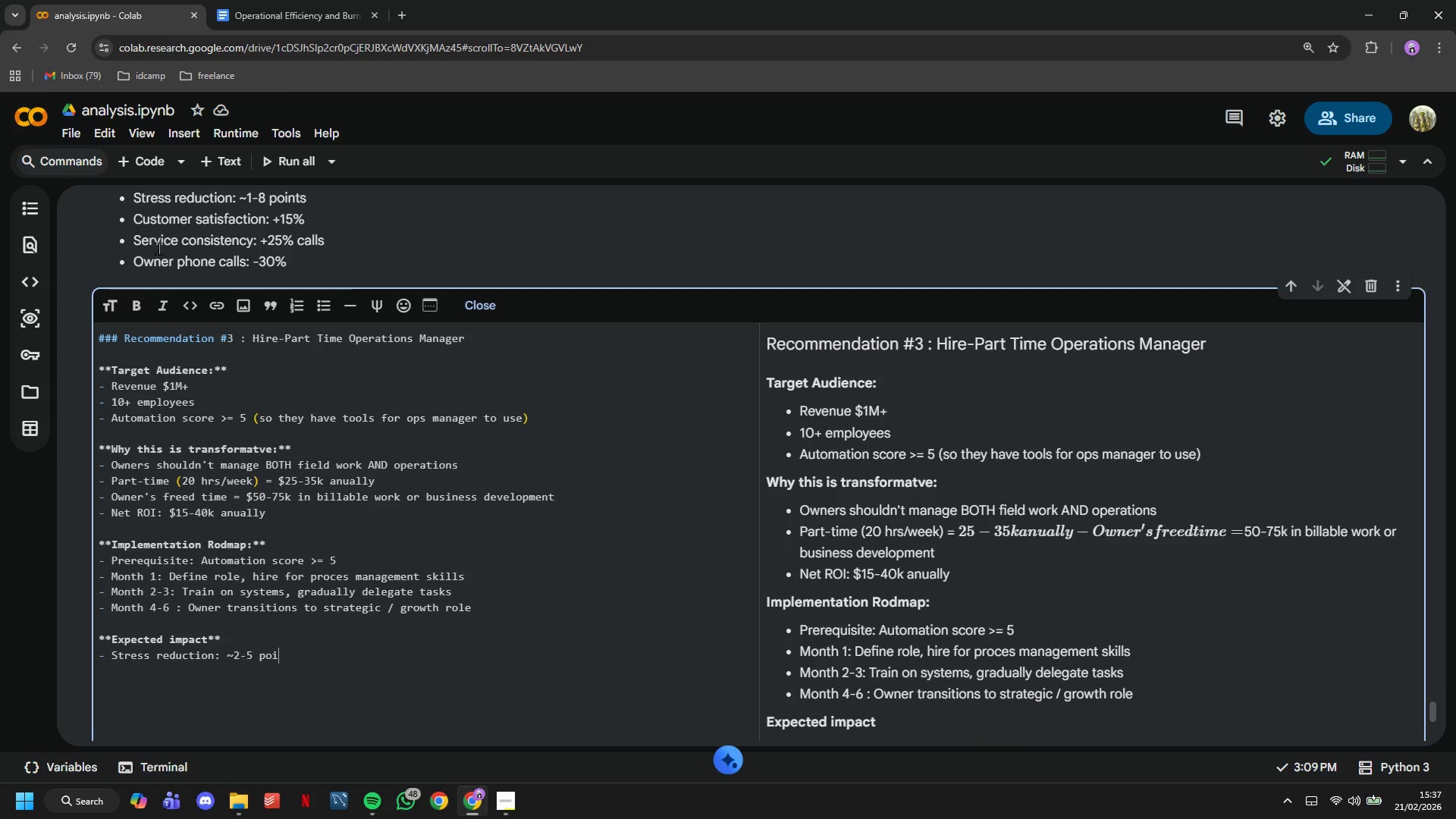 
key(Enter)
 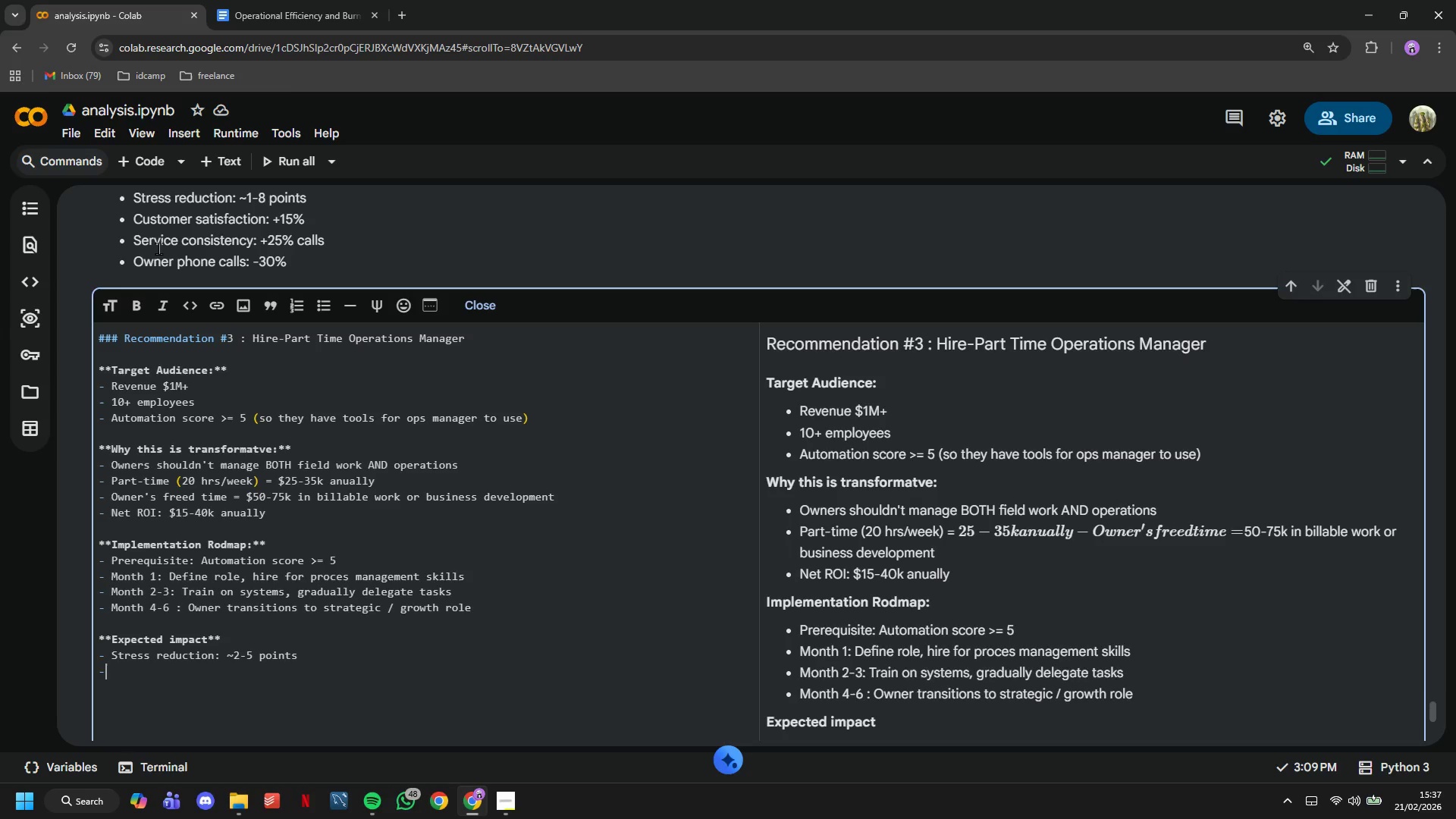 
type(- G)
key(Backspace)
type(Hours reclaimed: 15 hrs/week)
 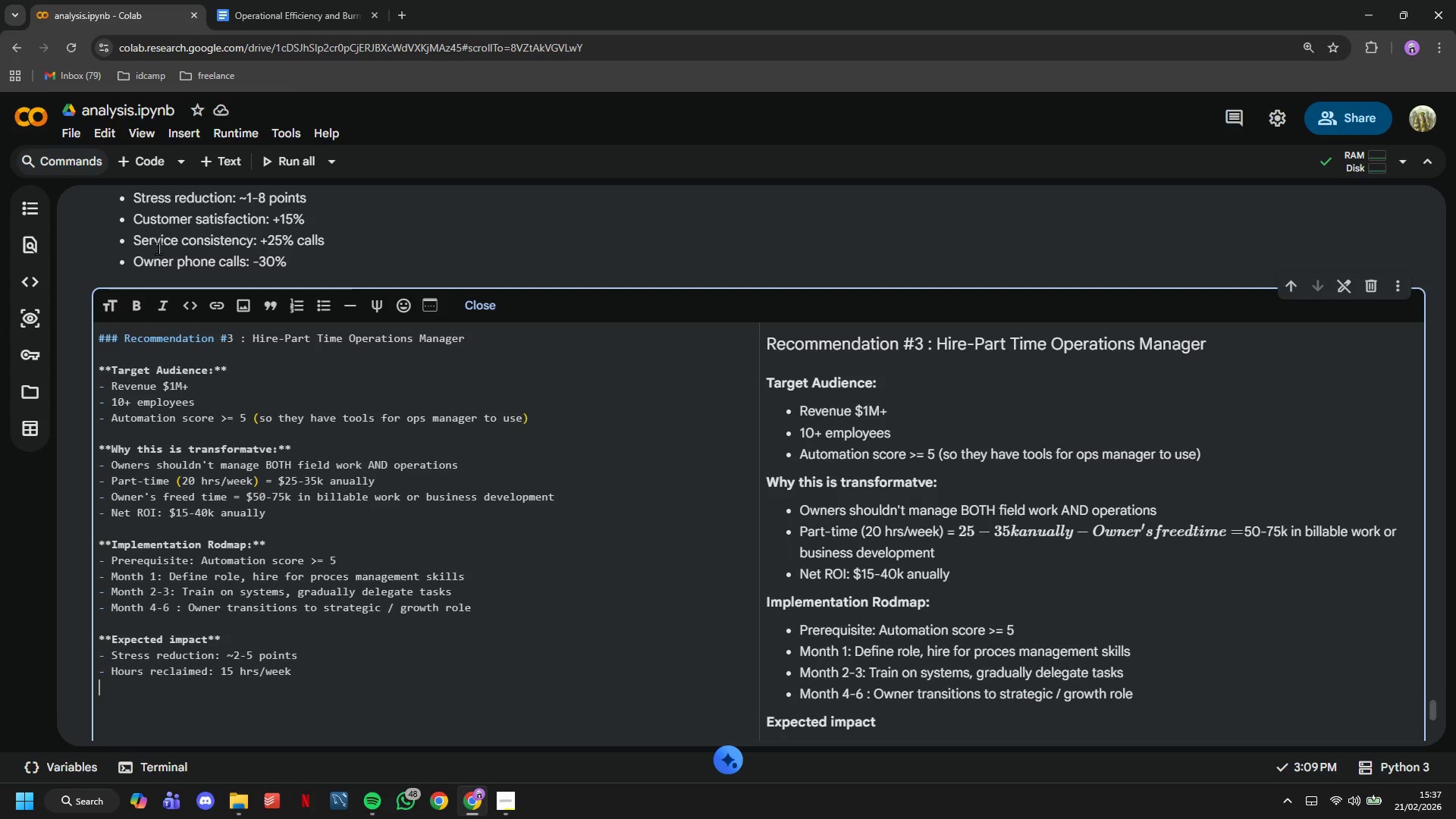 
 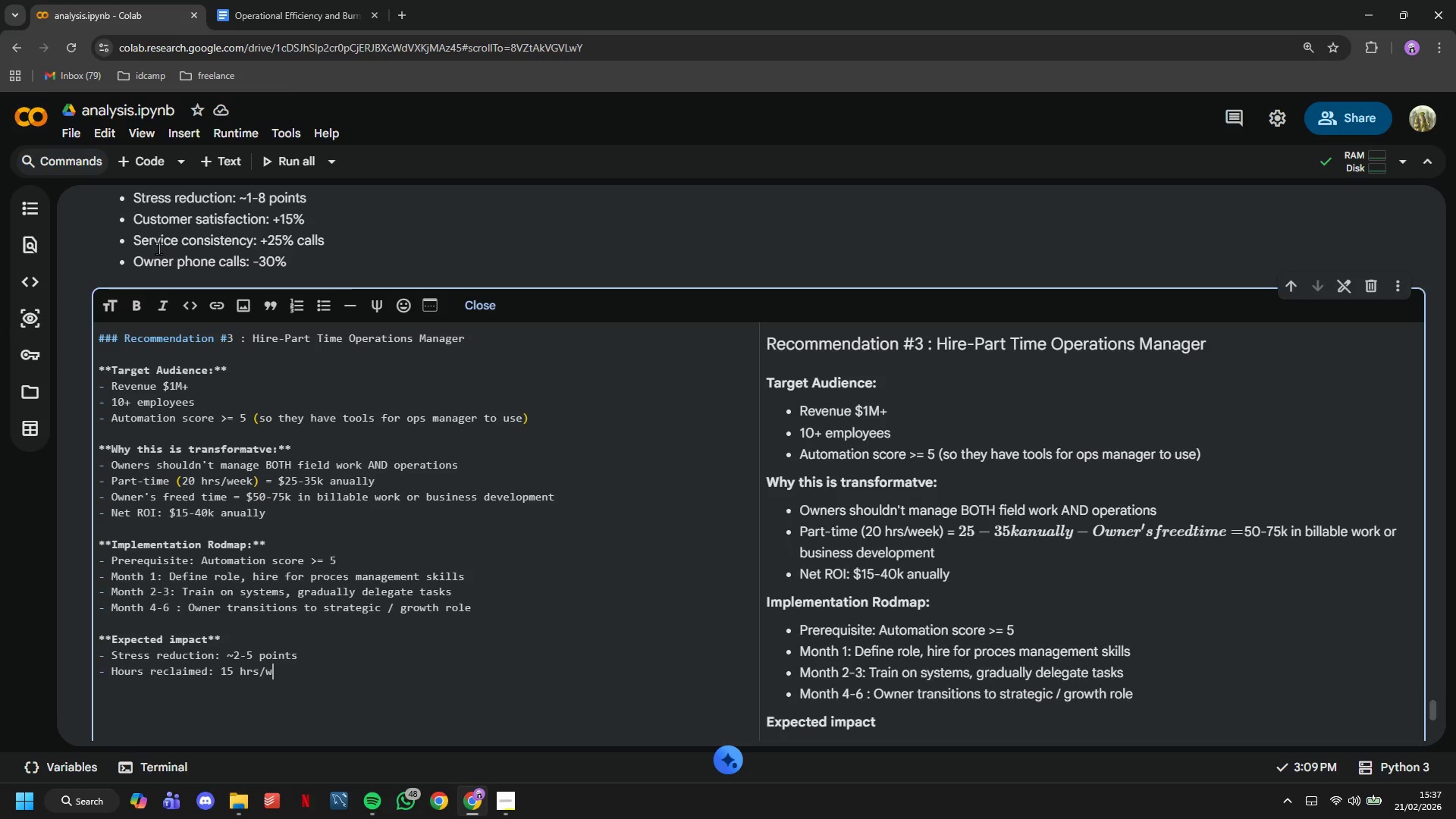 
key(Enter)
 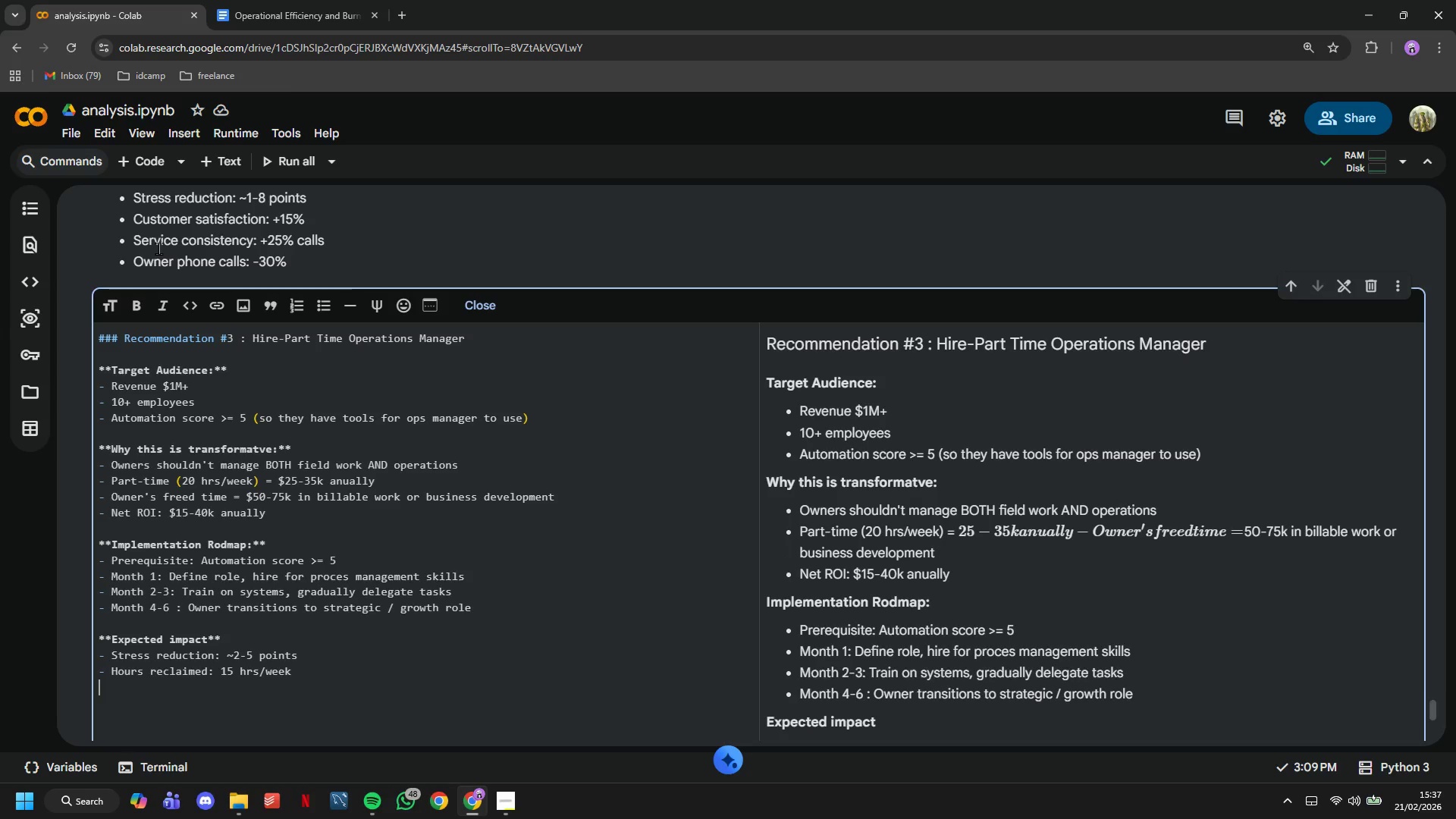 
type(- Owner can focus on: growth strategy, key client relationships)
 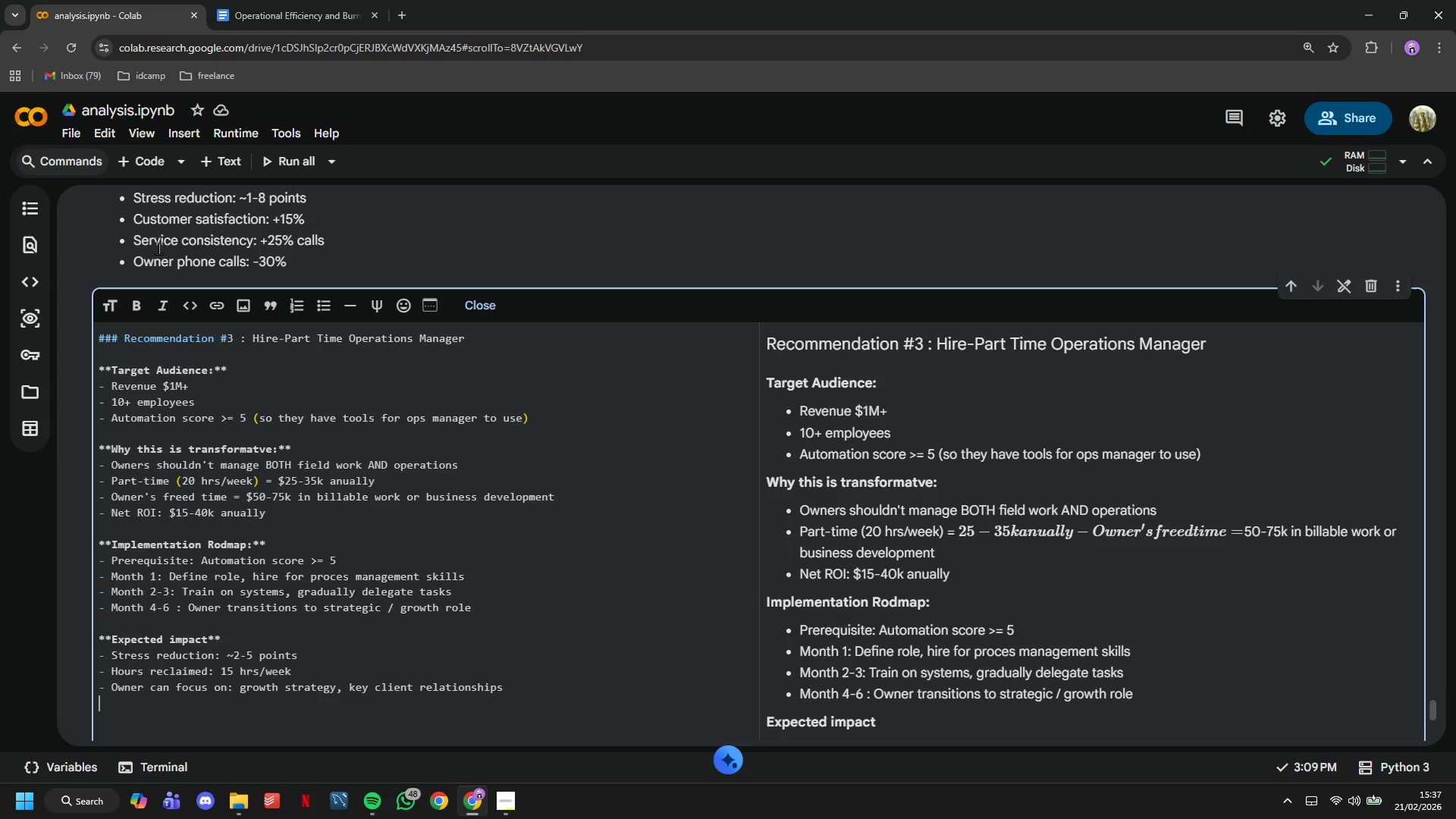 
 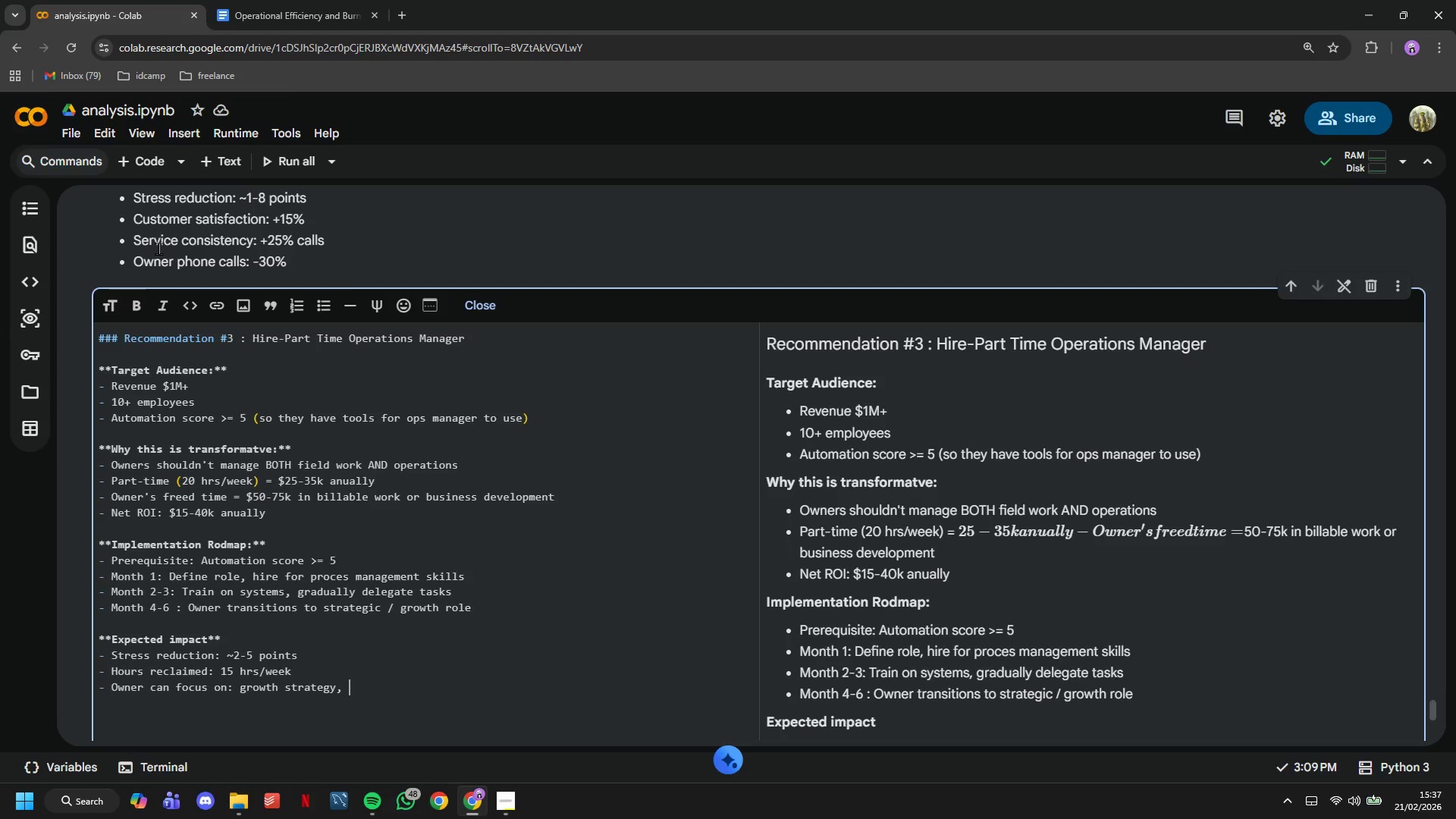 
key(Enter)
 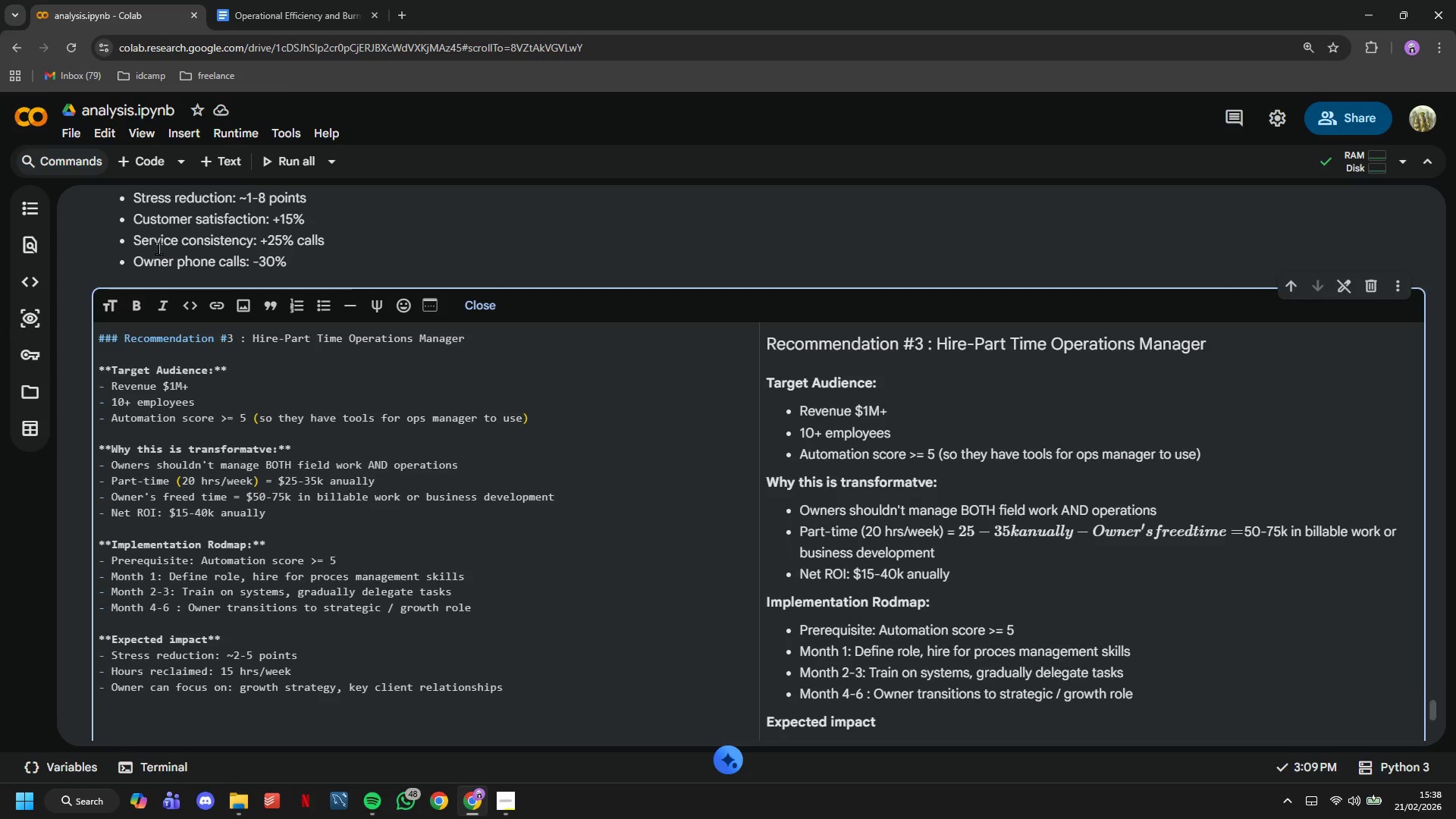 
type(- Busie)
key(Backspace)
type(ness growth: +20--30%)
 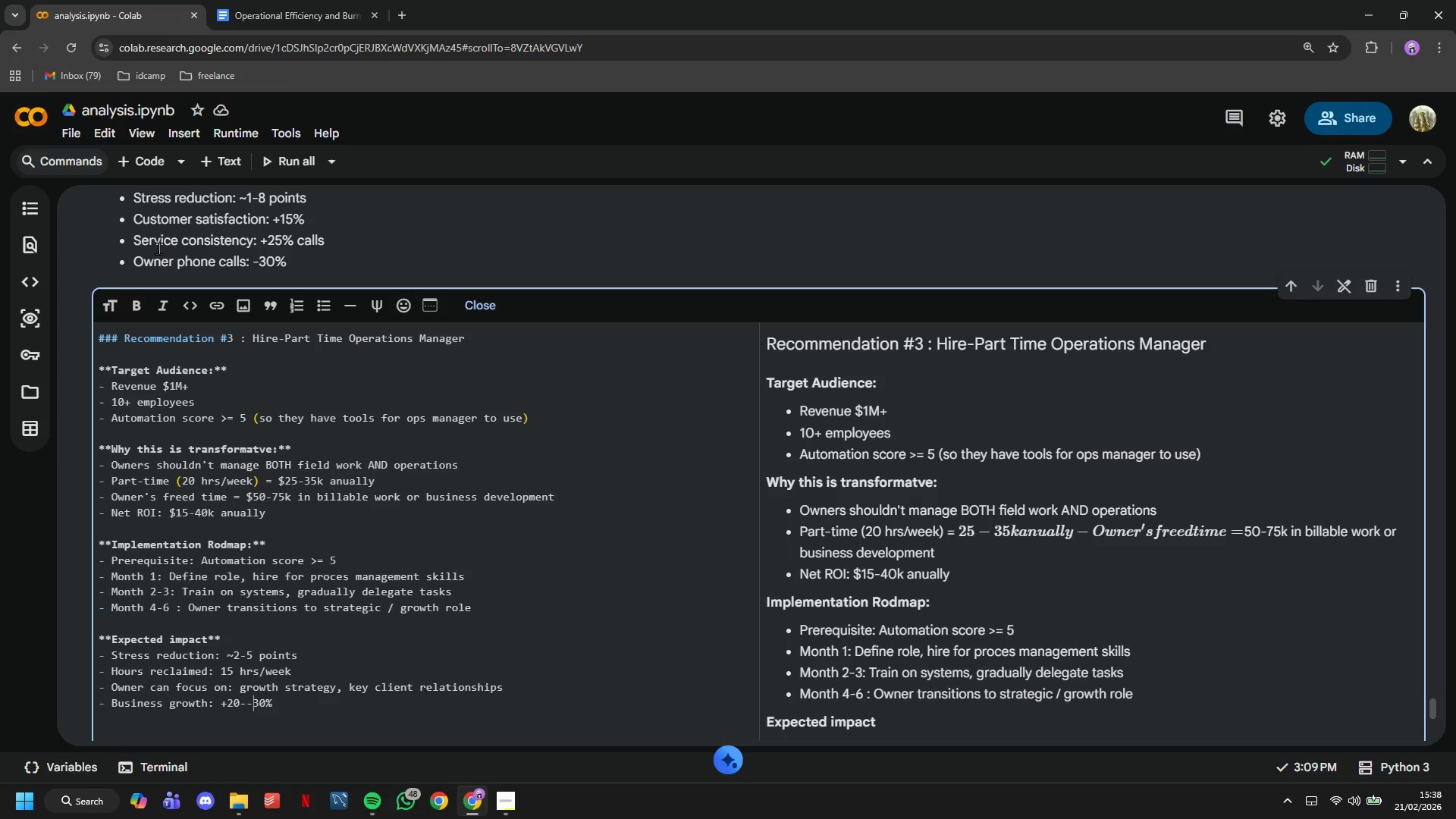 
 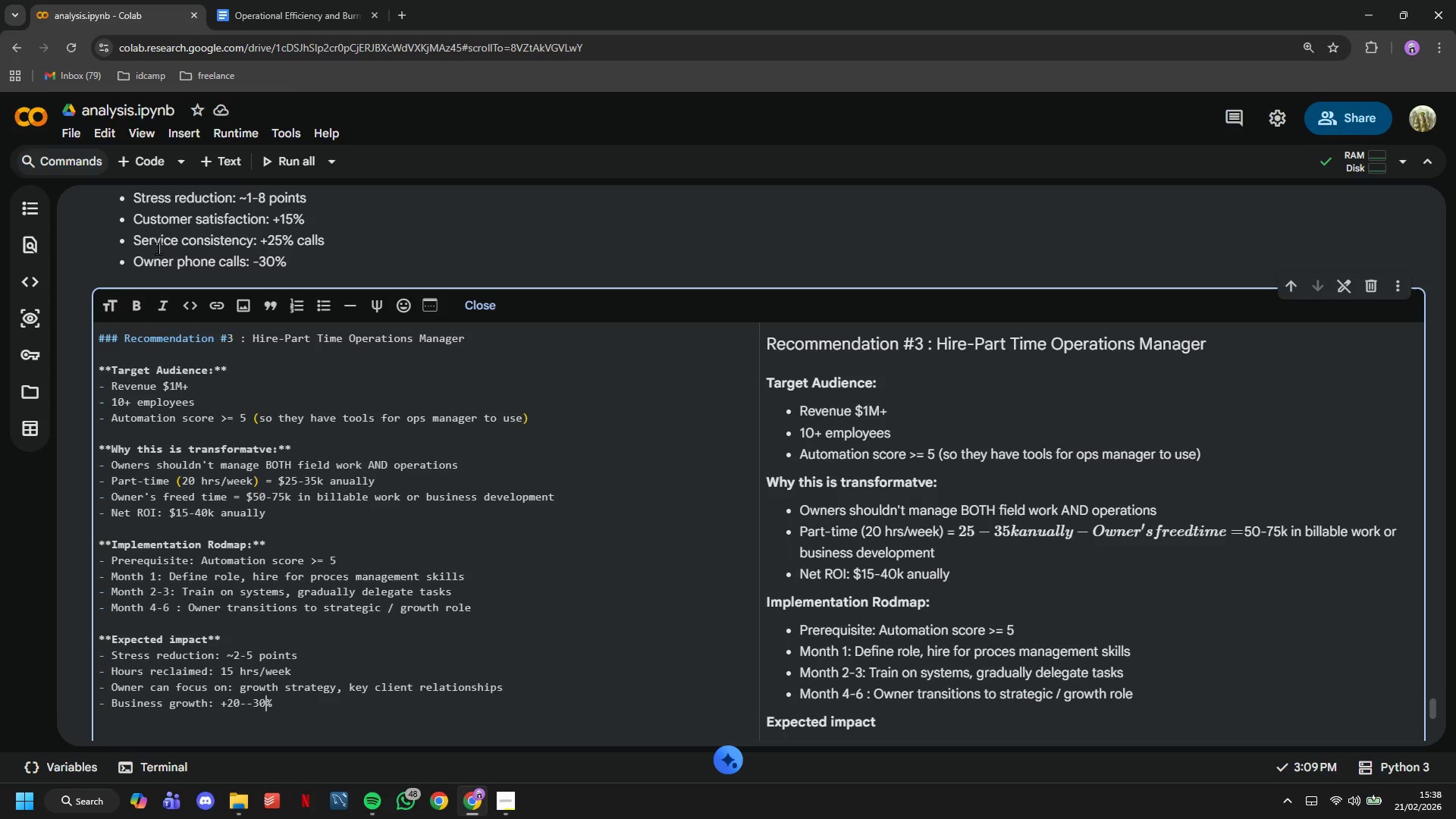 
key(ArrowLeft)
 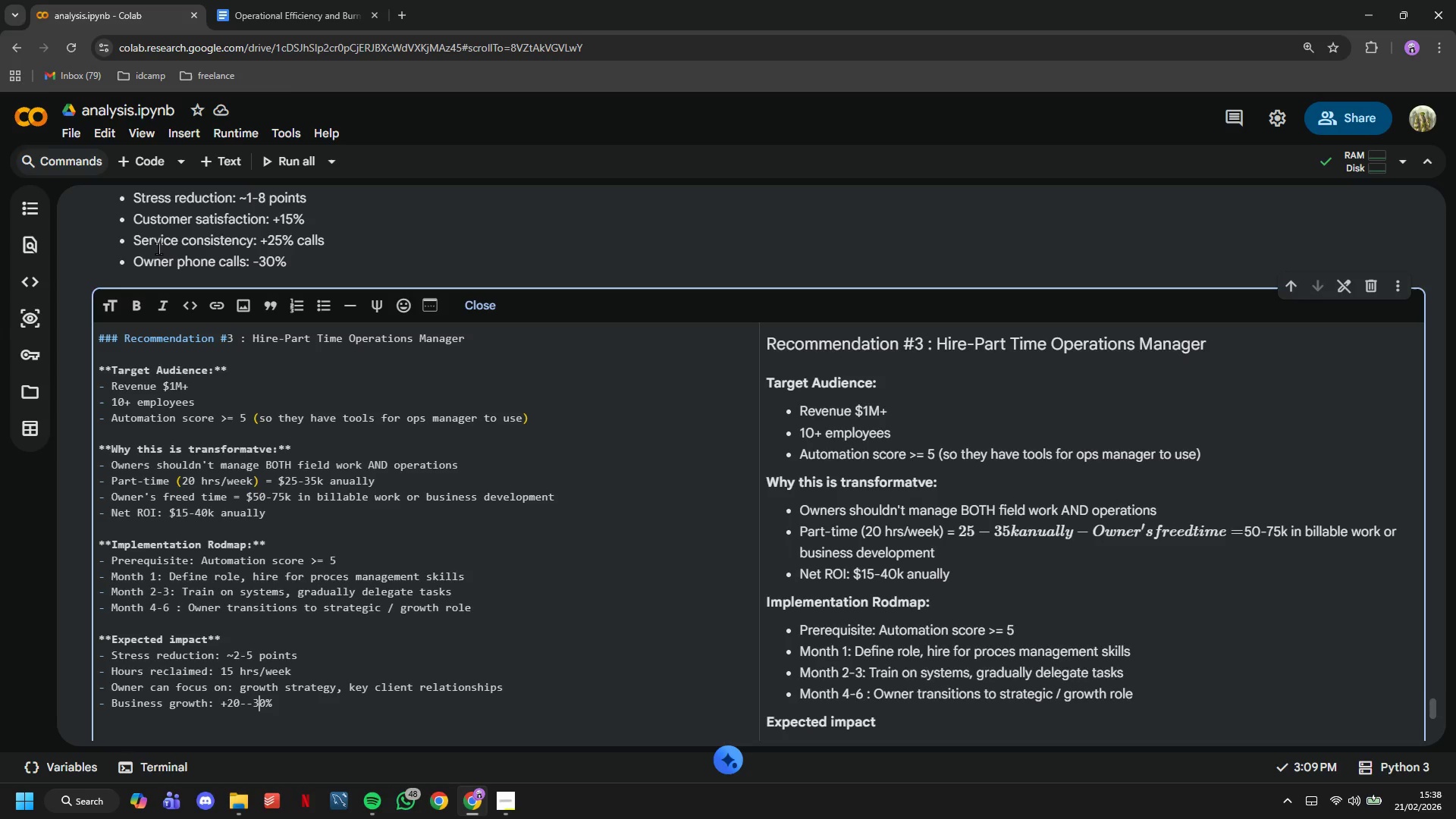 
key(ArrowLeft)
 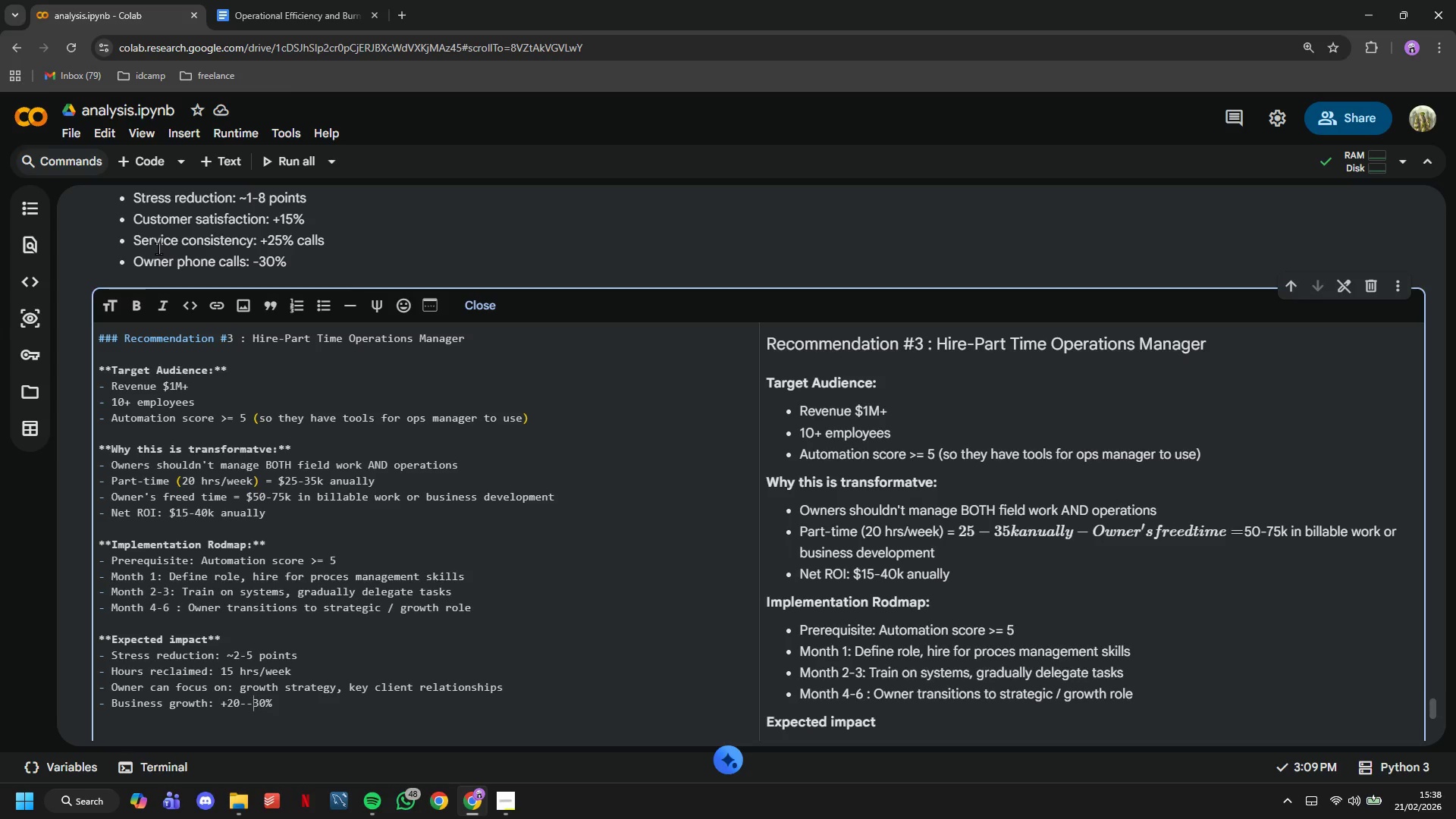 
key(ArrowLeft)
 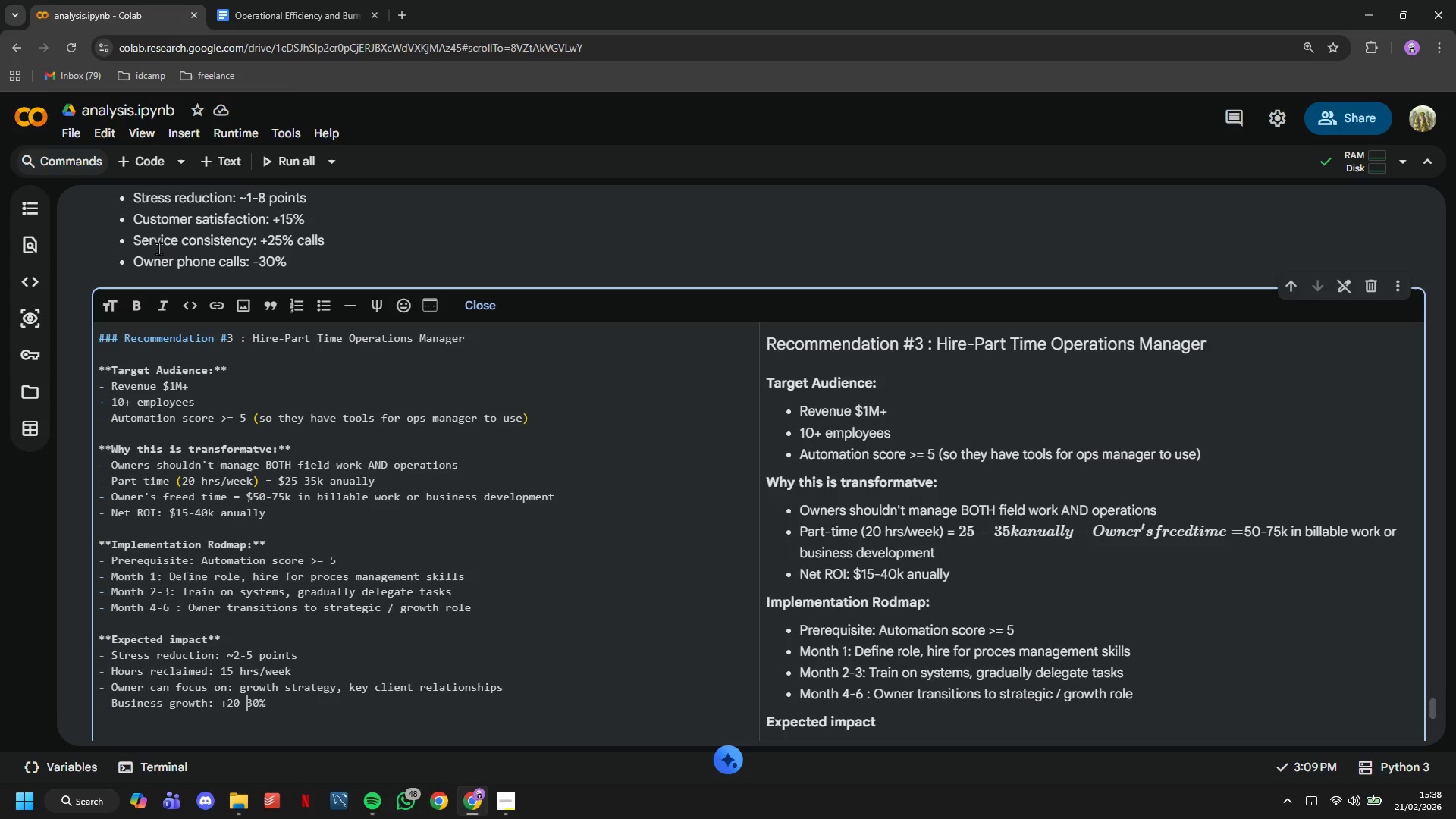 
key(Backspace)
 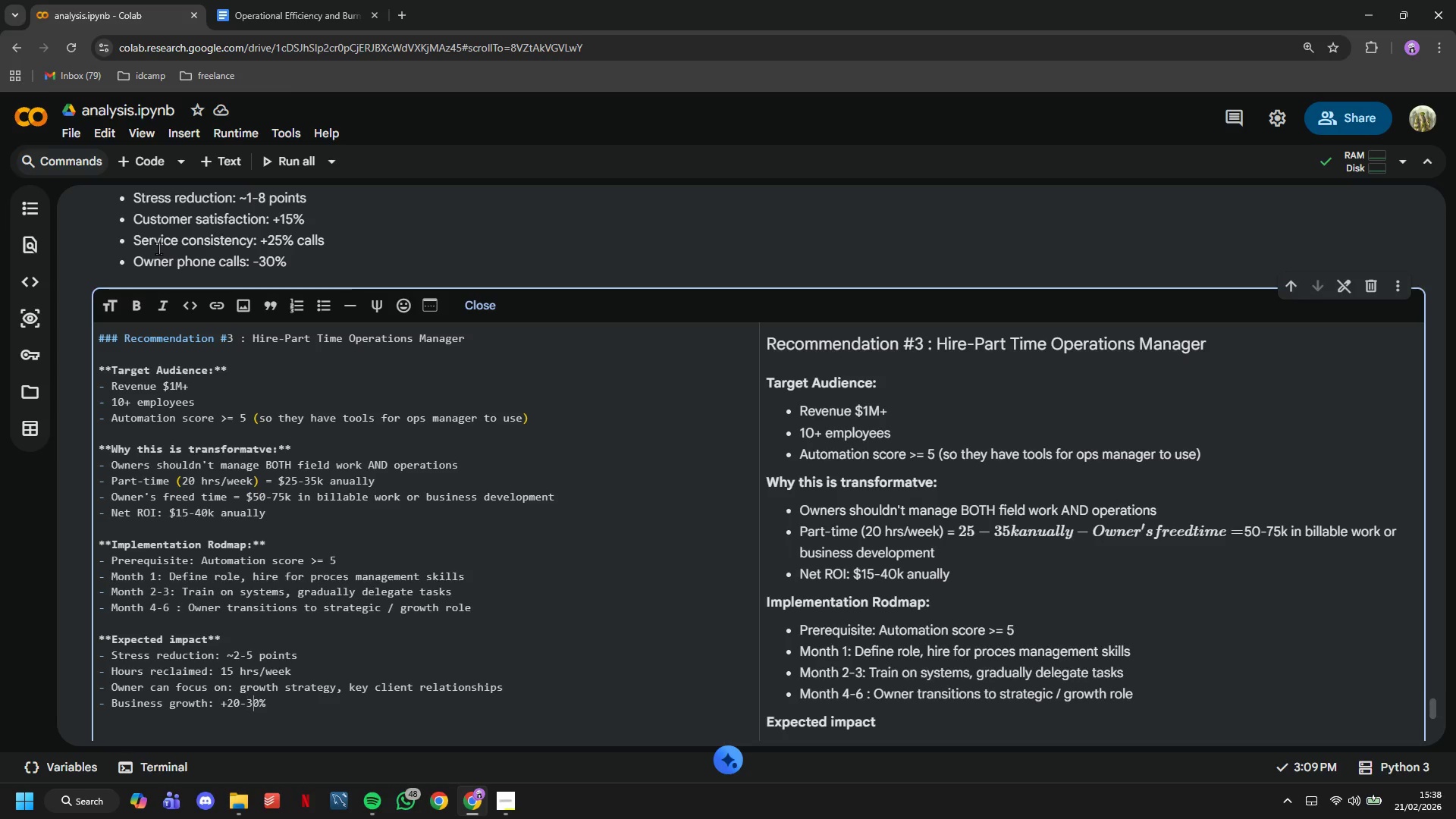 
key(ArrowRight)
 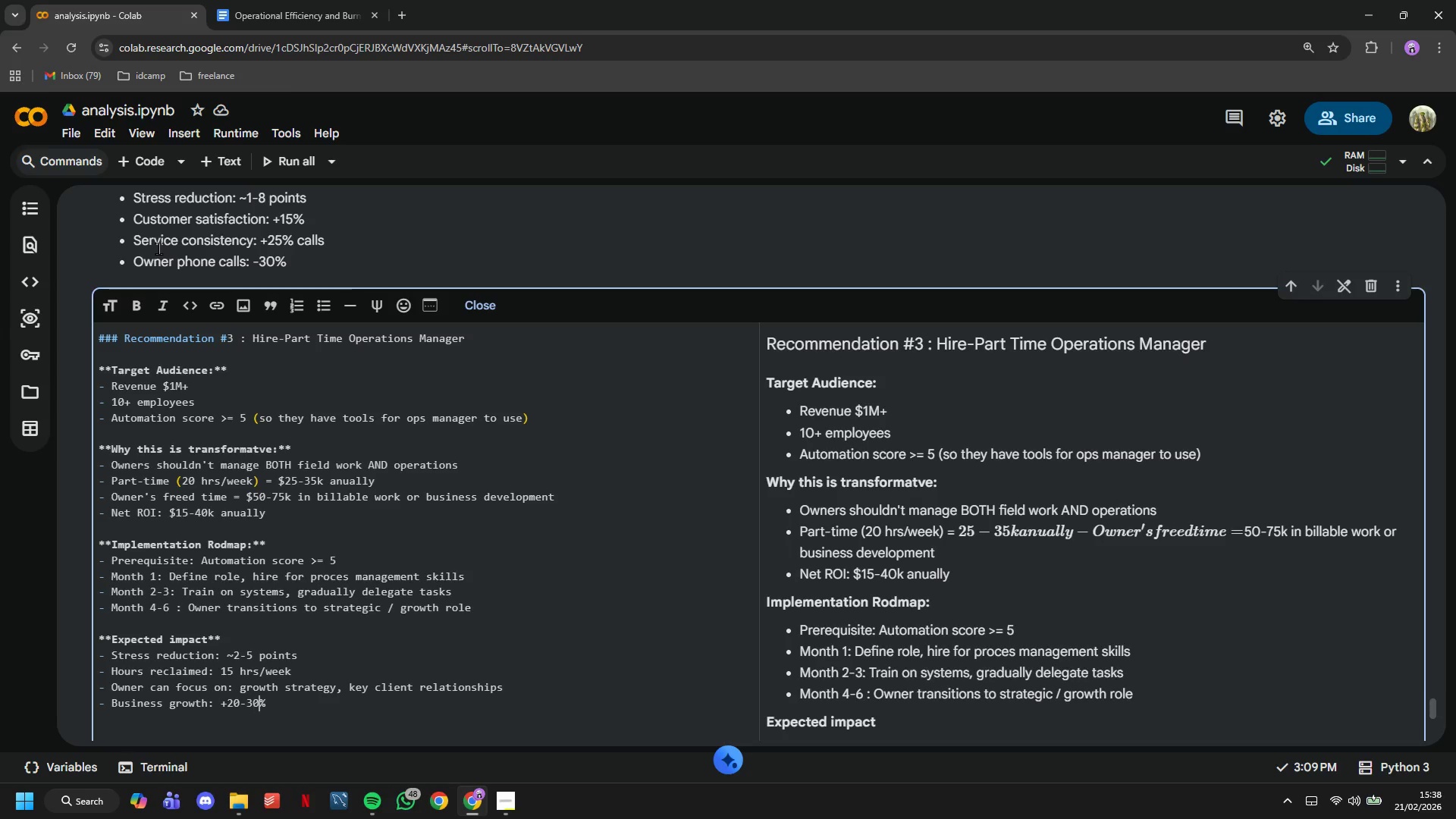 
key(ArrowRight)
 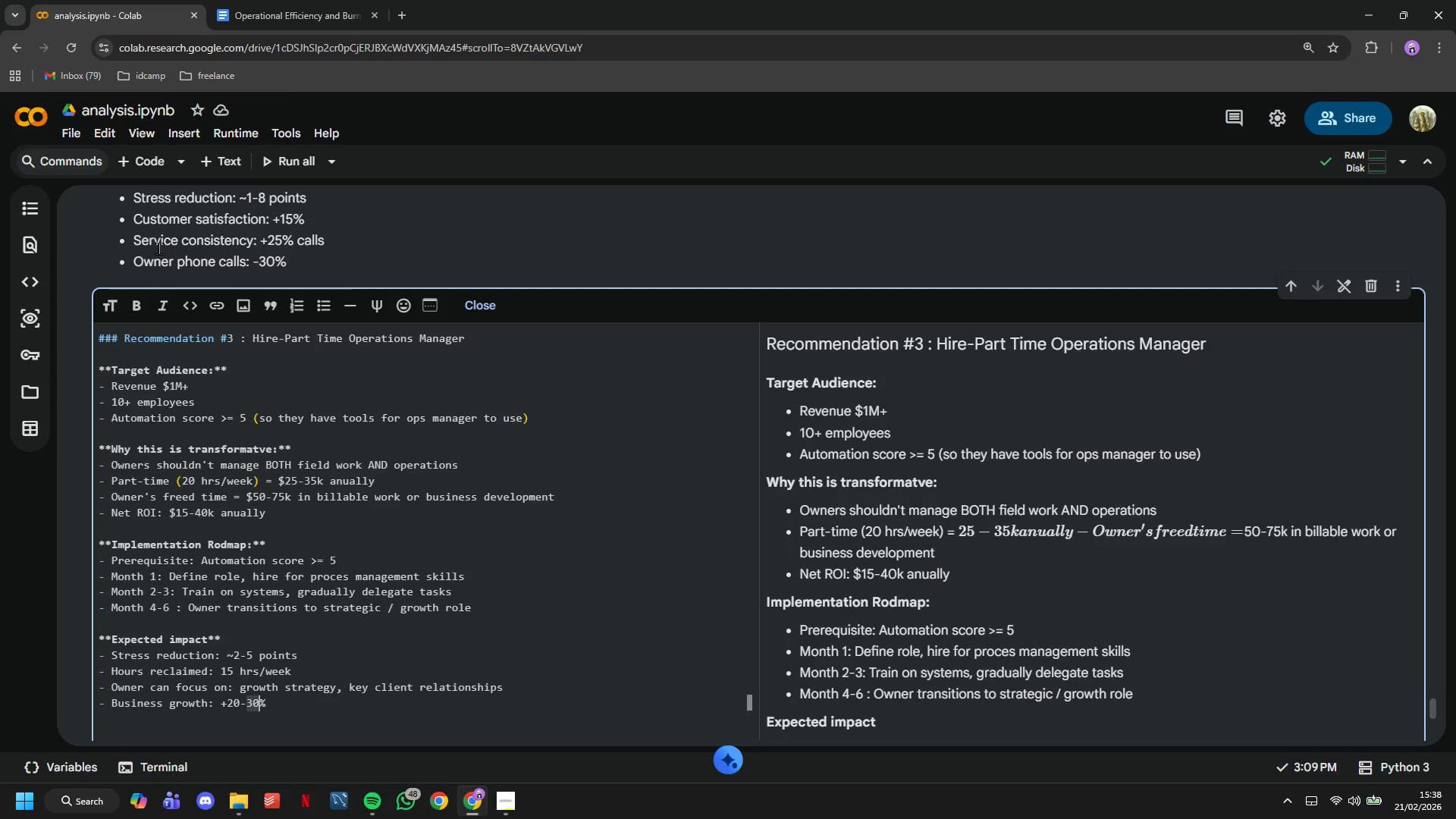 
key(ArrowRight)
 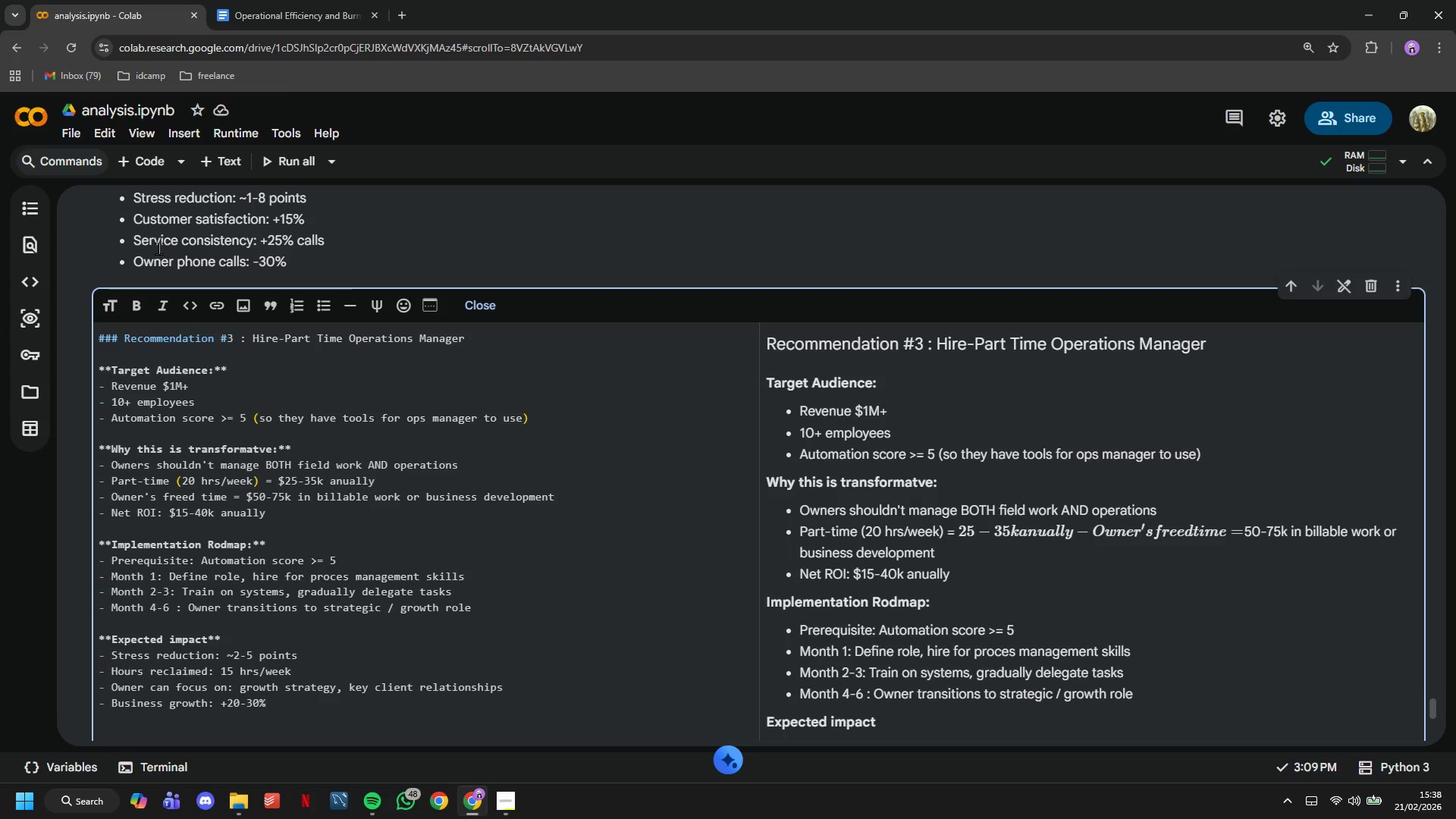 
type( in year 2)
 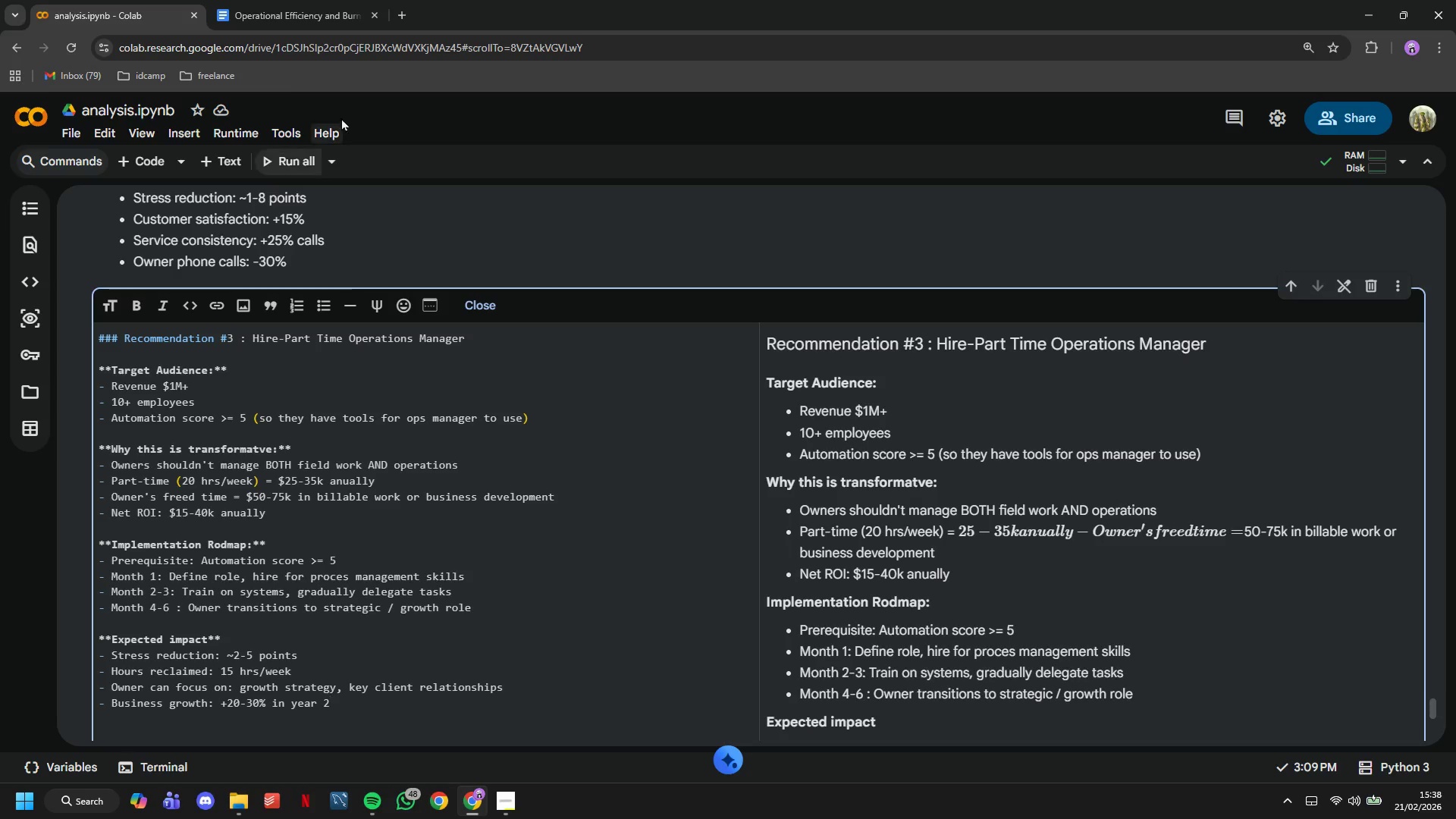 
scroll: coordinate [293, 337], scroll_direction: down, amount: 9.0
 